 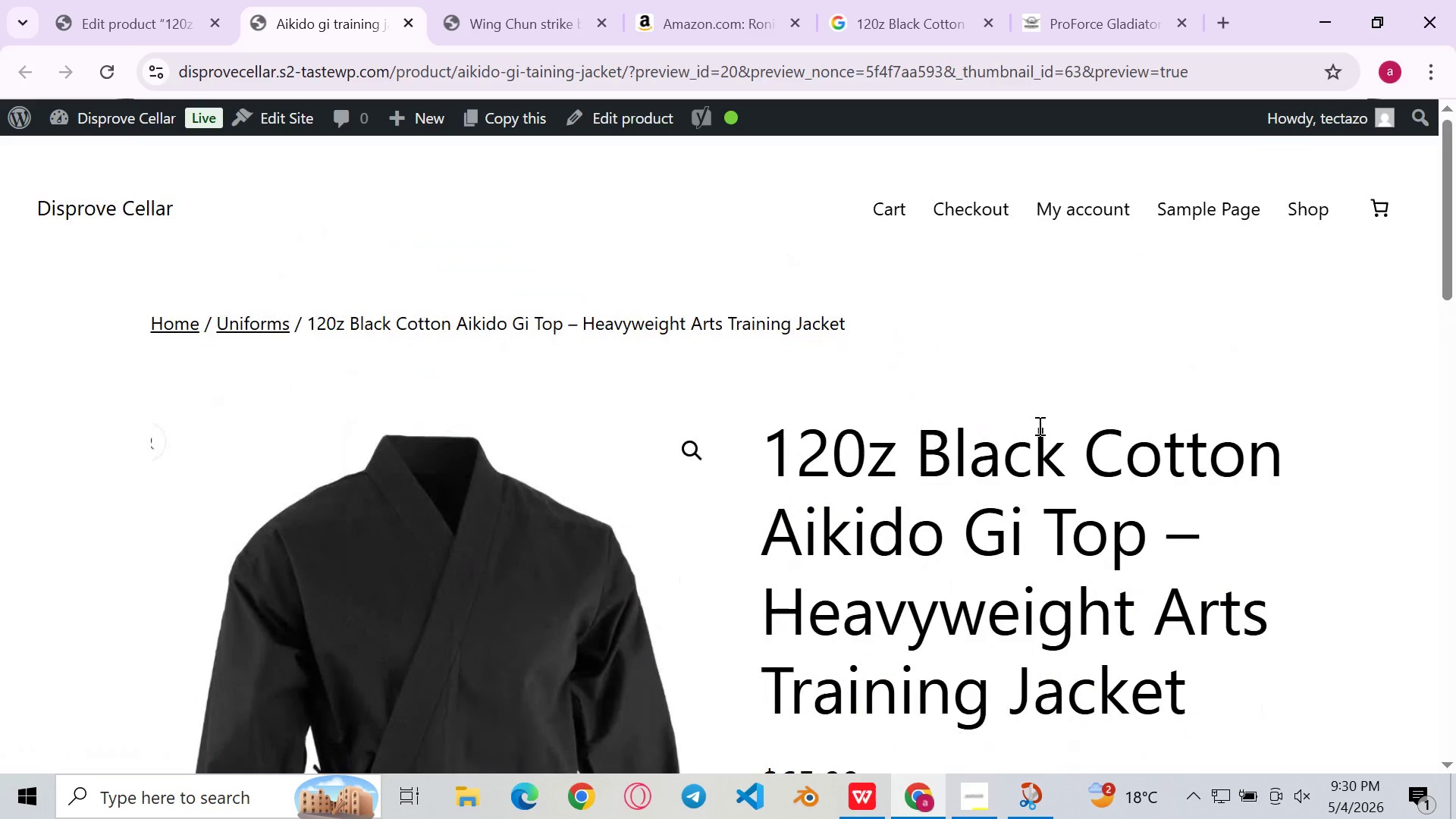 
left_click([993, 20])
 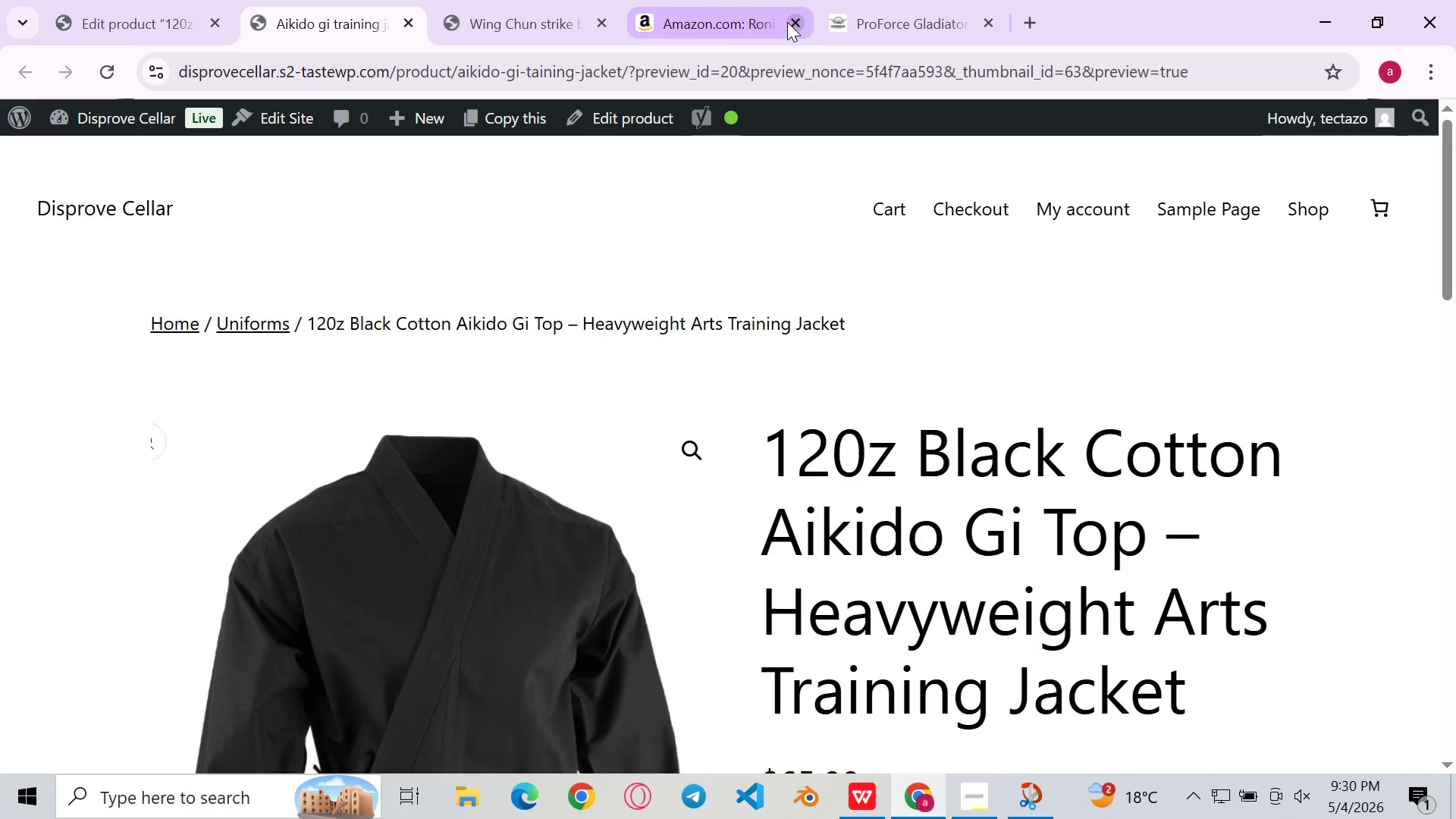 
left_click([802, 19])
 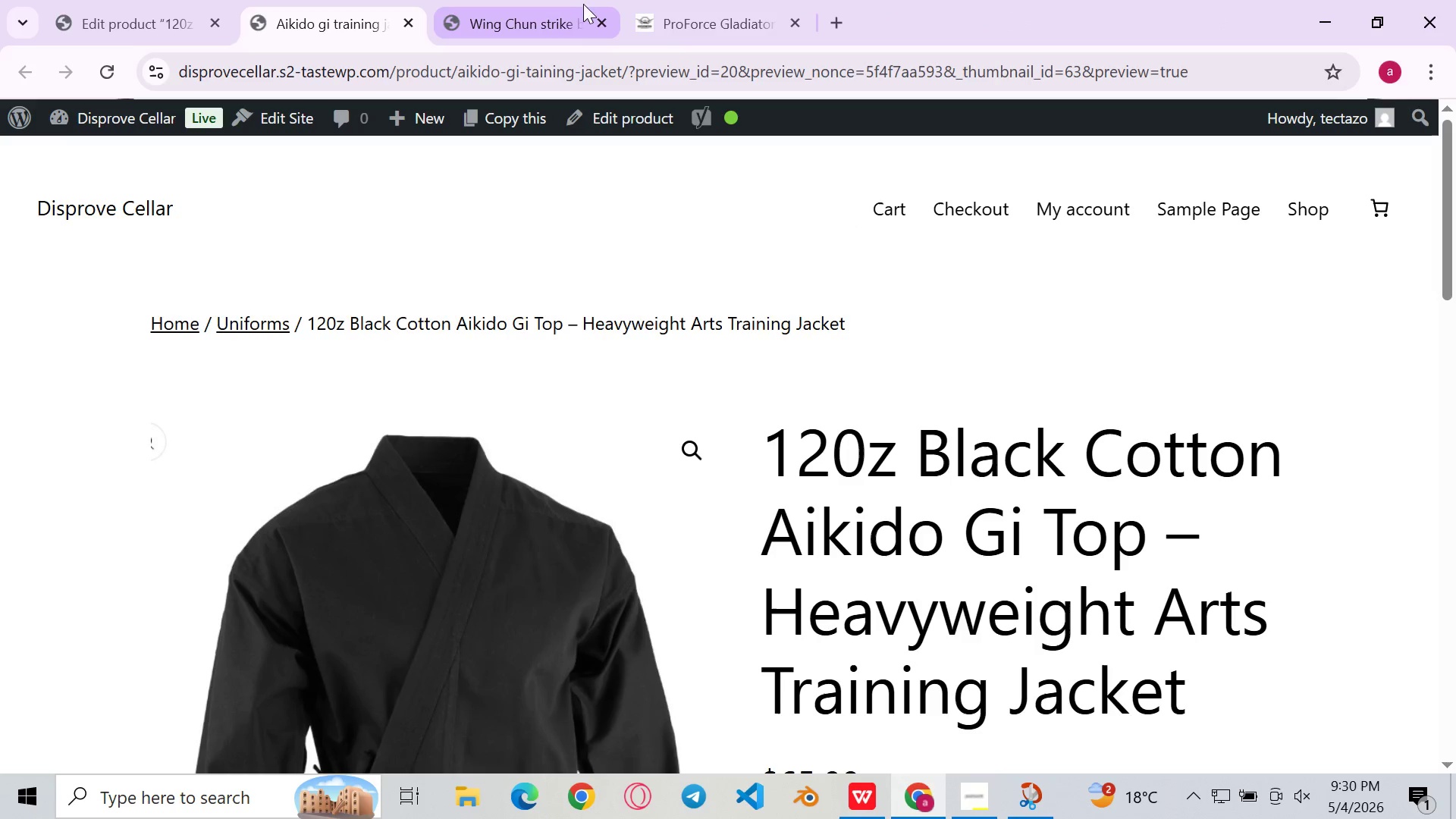 
left_click([562, 13])
 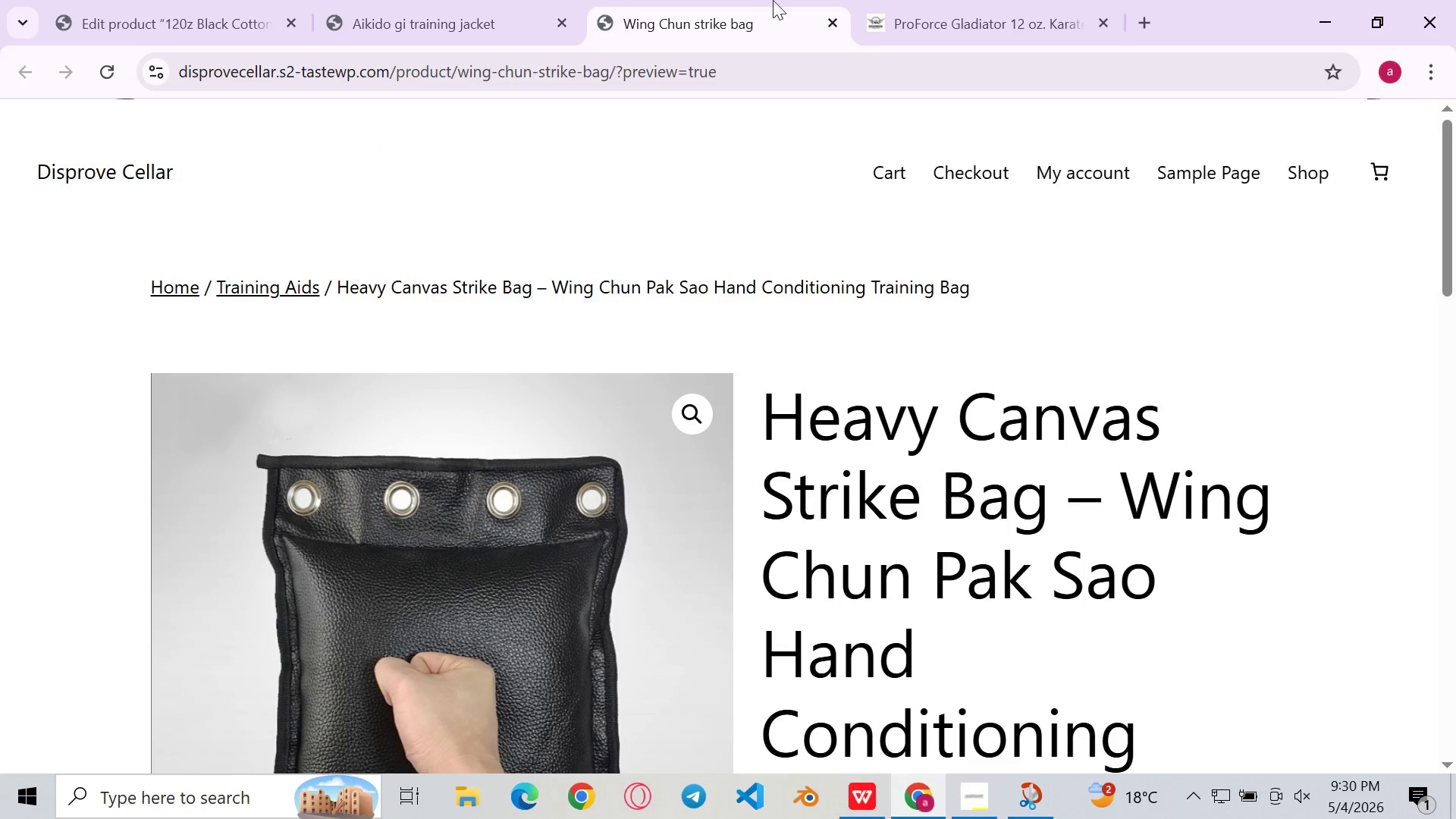 
left_click([830, 18])
 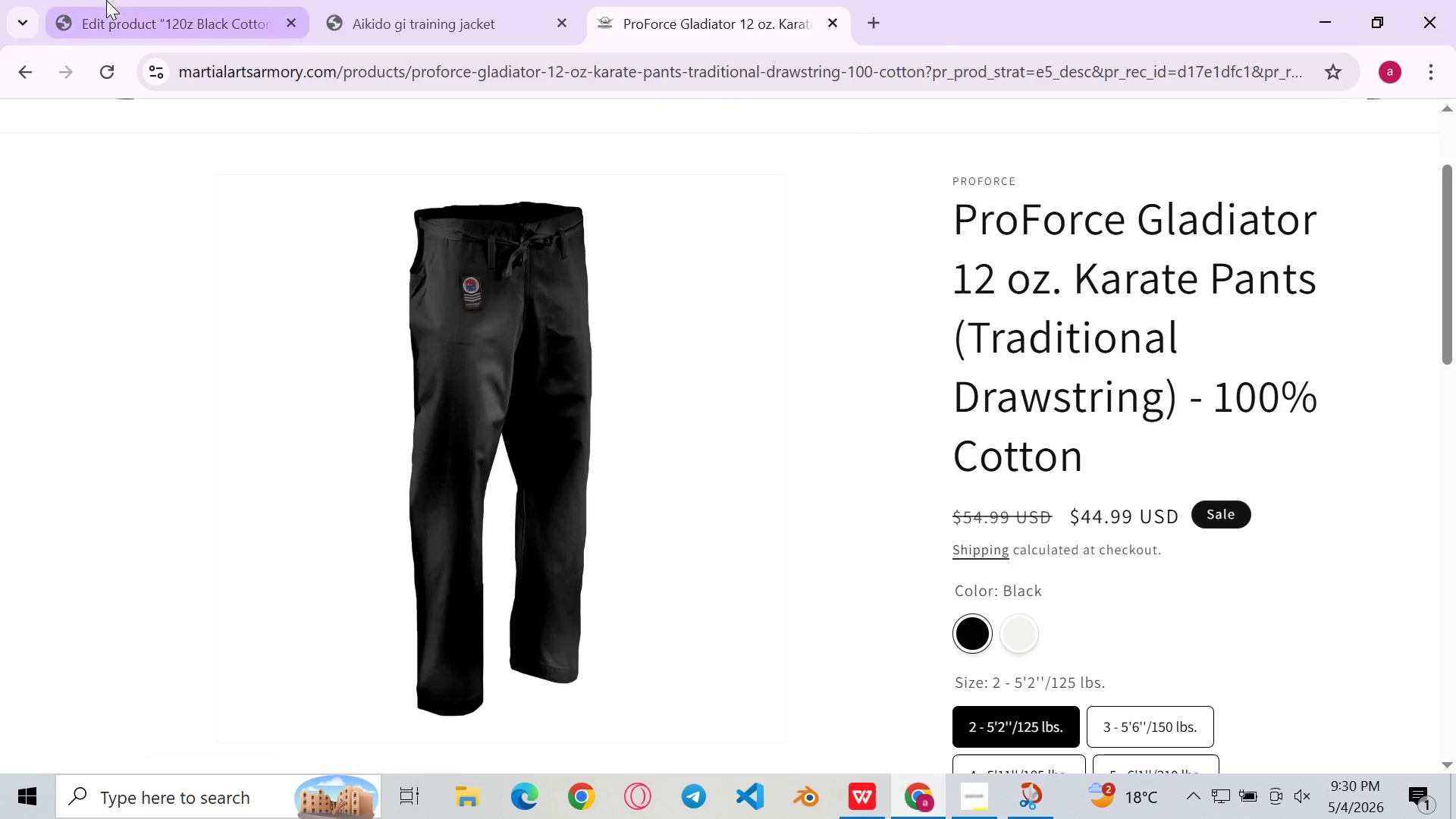 
left_click([106, 0])
 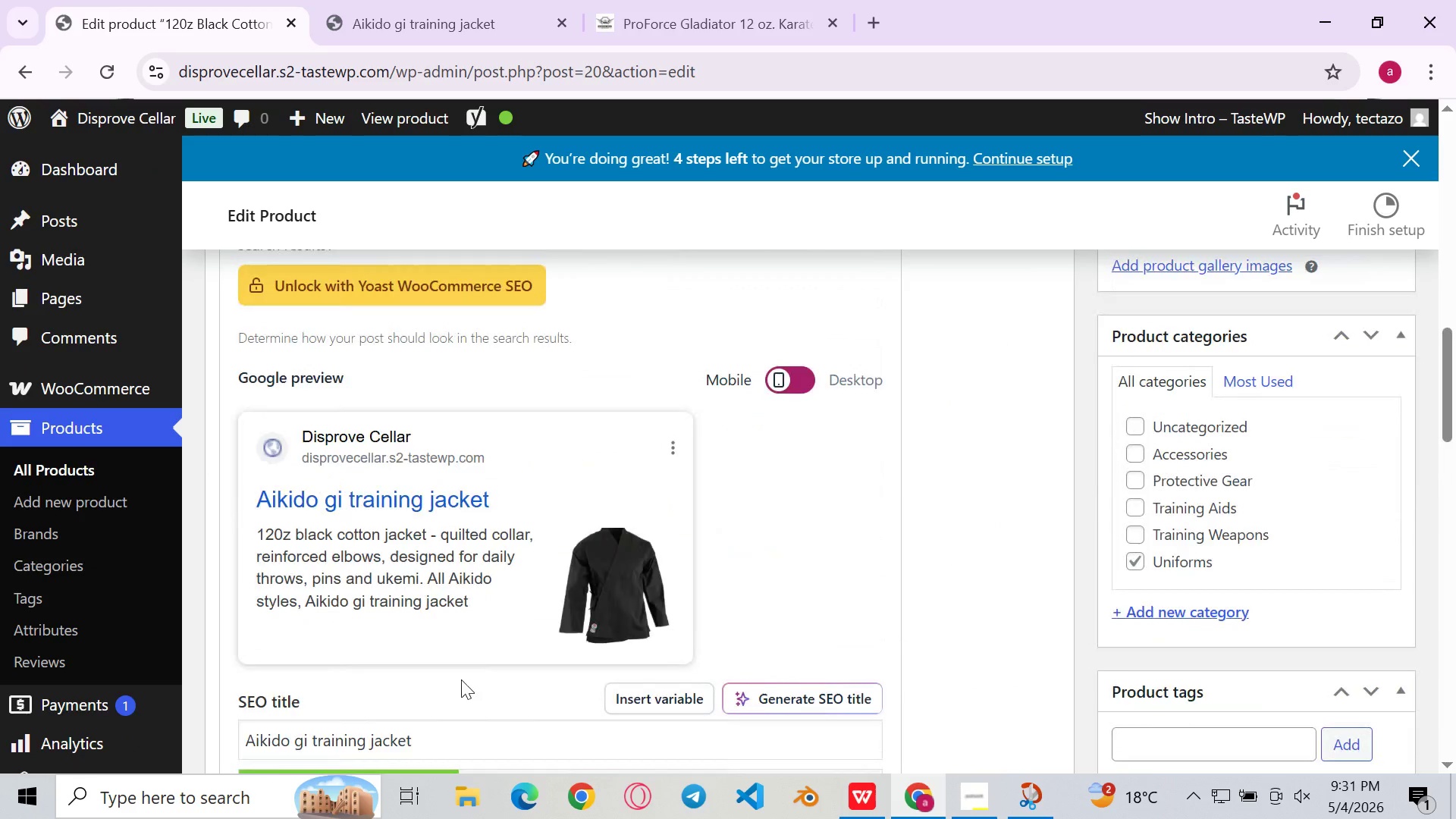 
wait(6.03)
 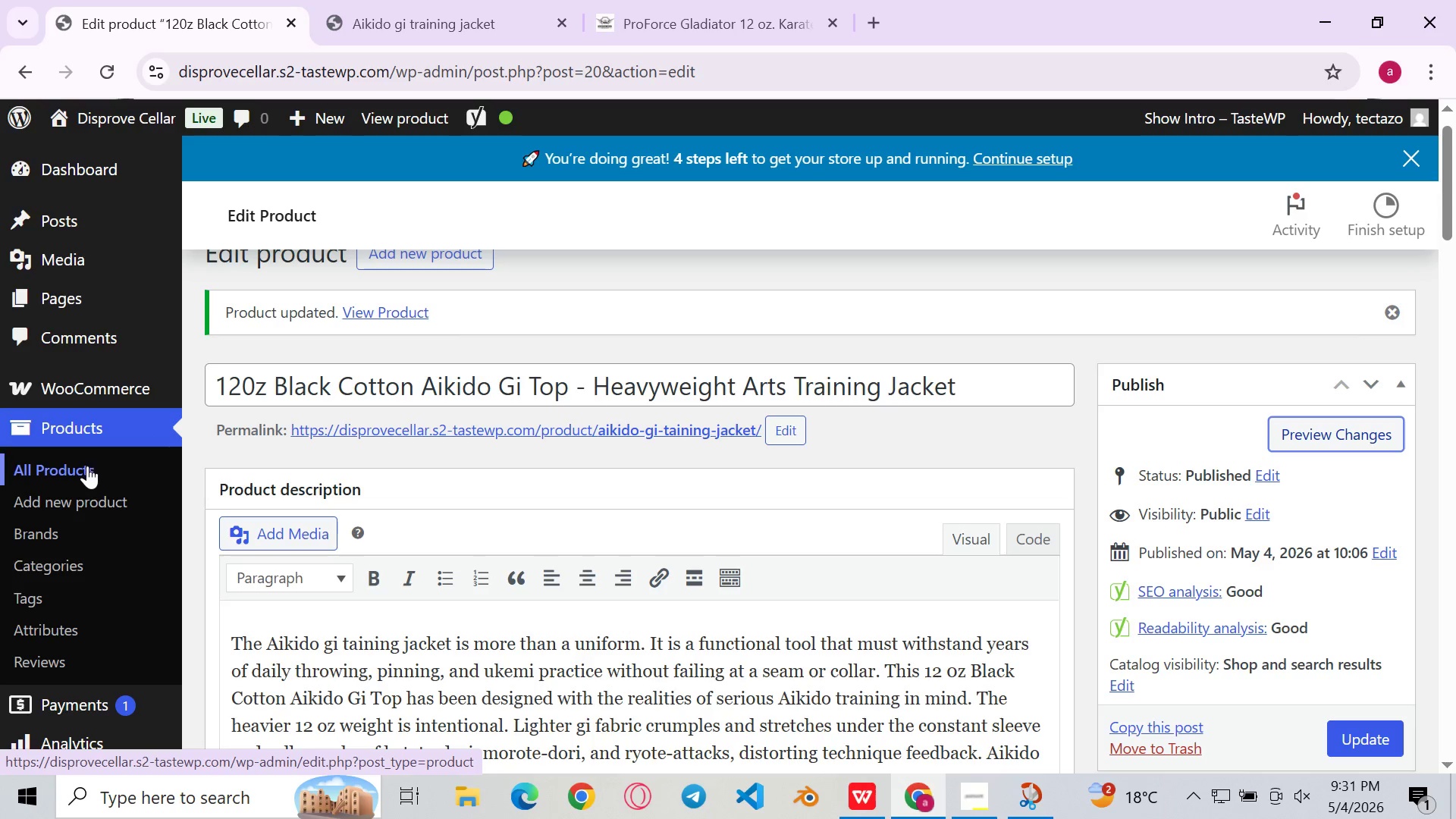 
left_click([71, 452])
 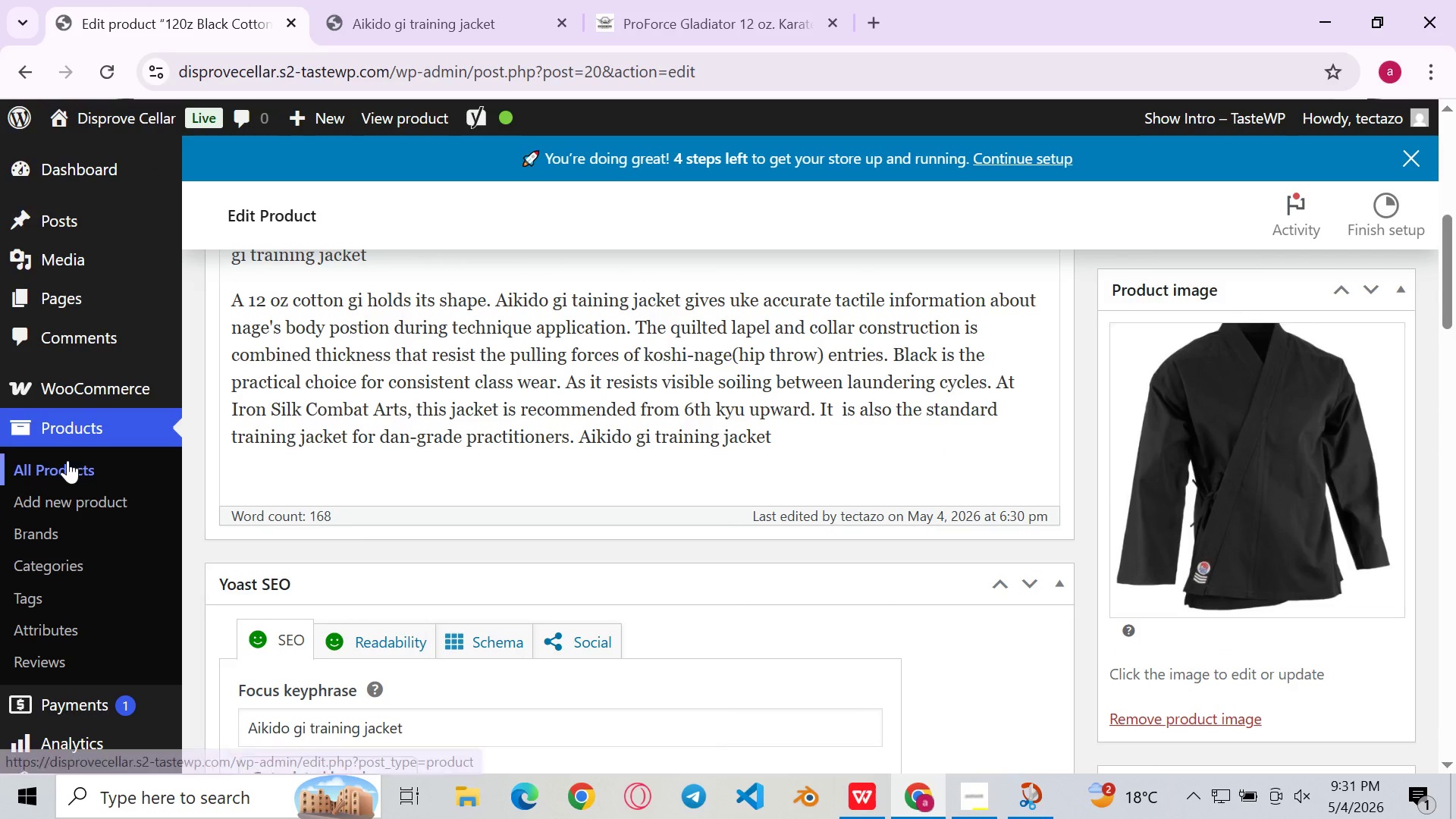 
left_click([67, 460])
 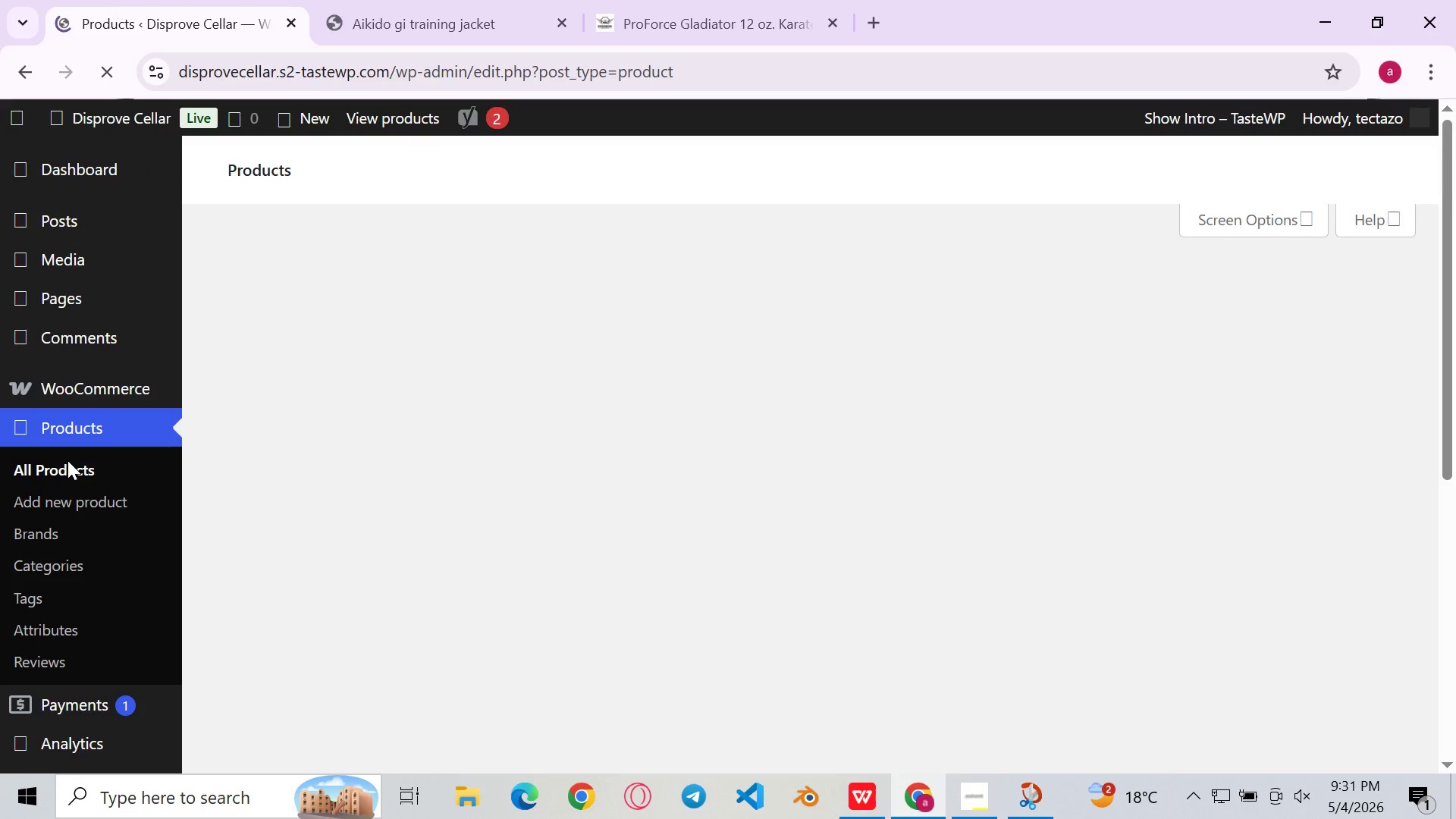 
mouse_move([475, 480])
 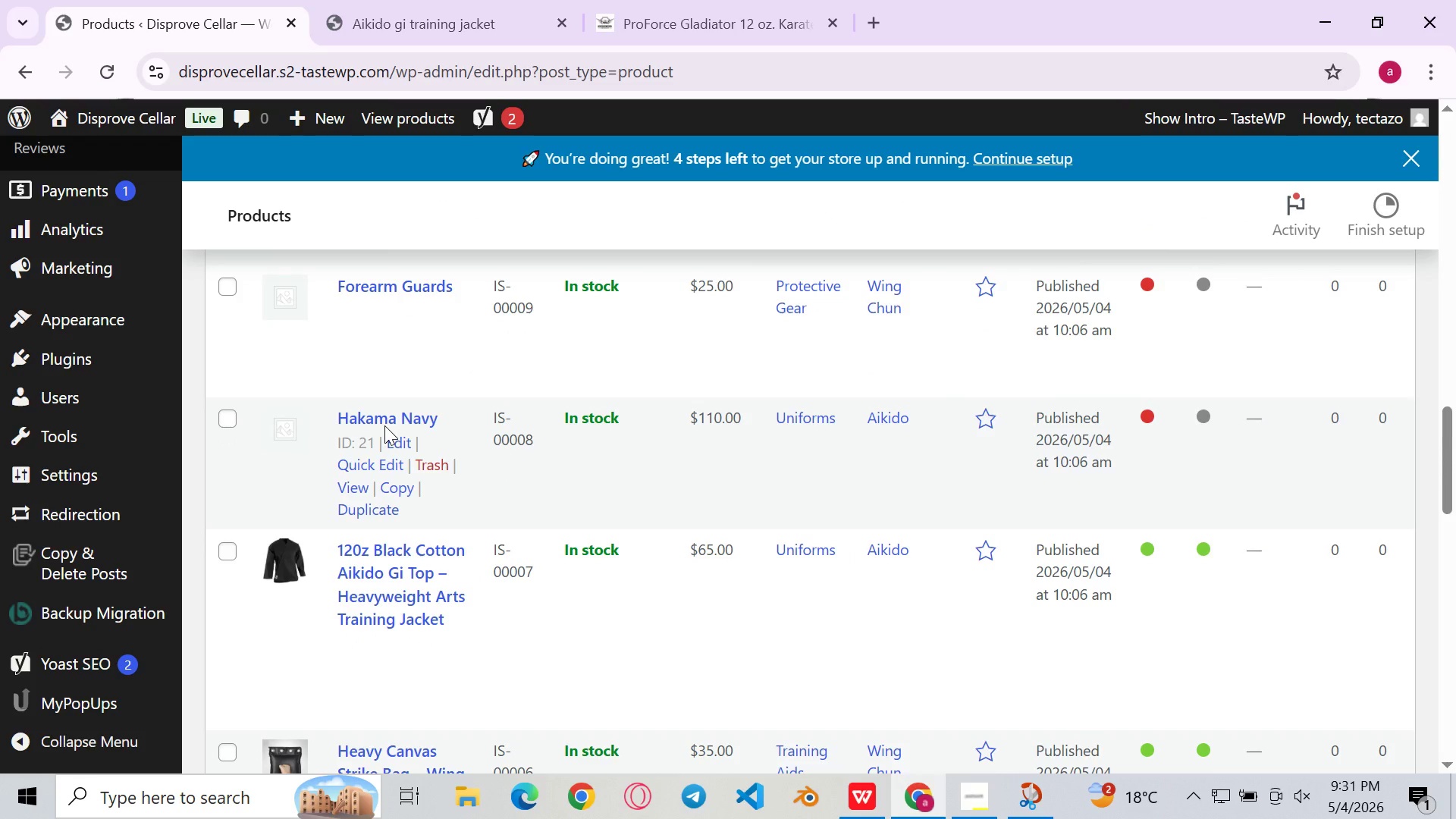 
left_click([384, 425])
 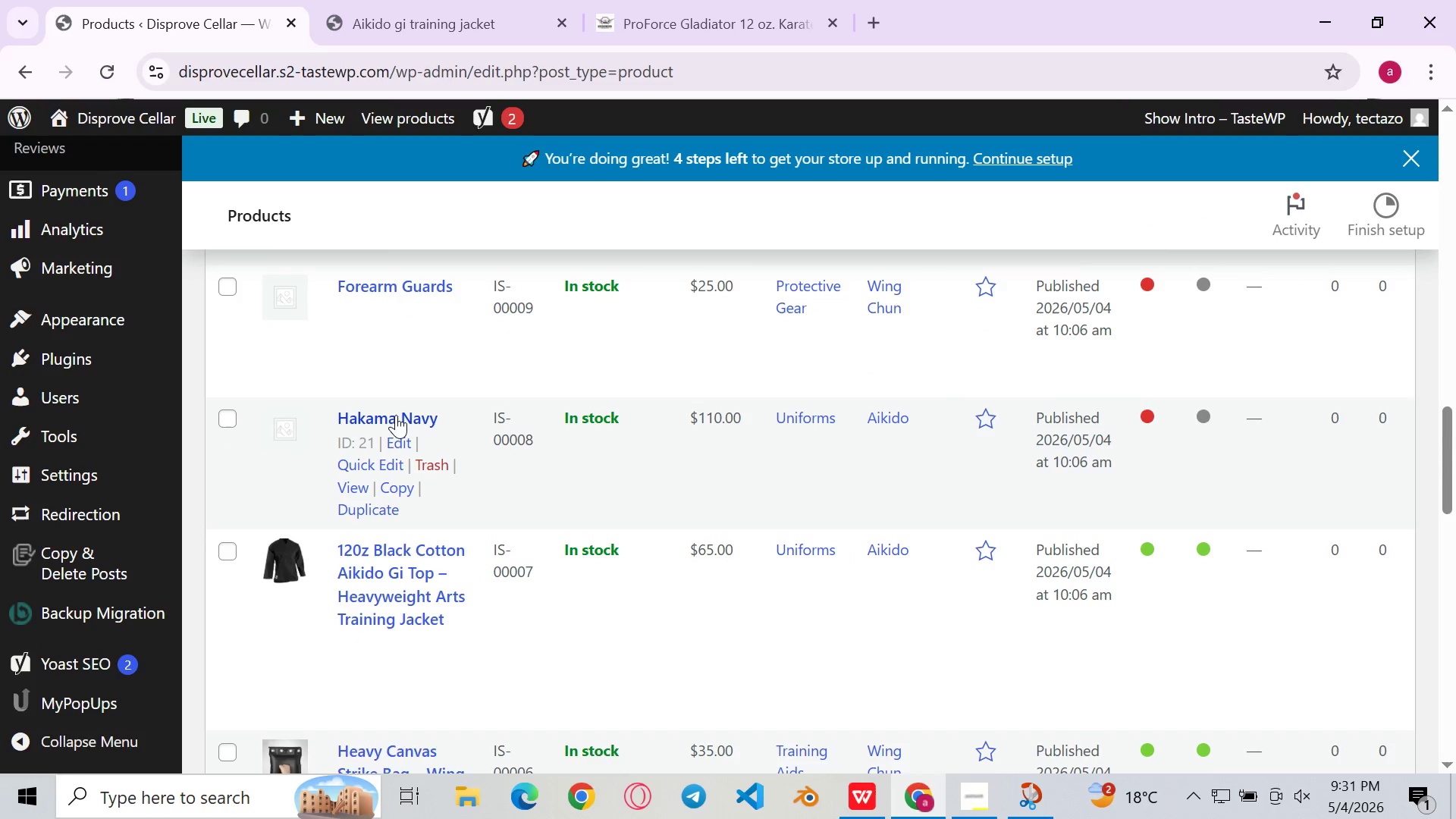 
left_click([396, 415])
 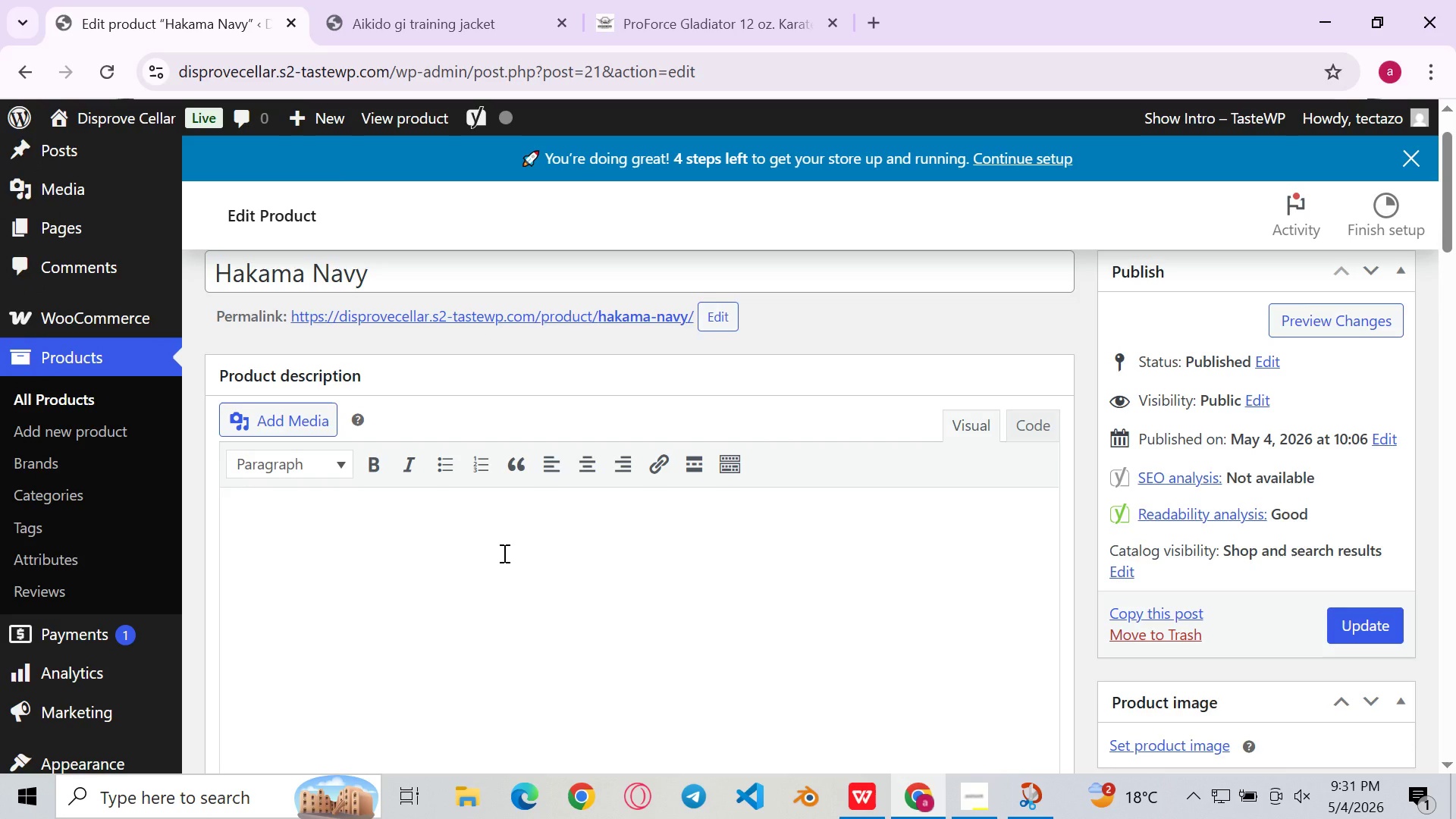 
wait(14.25)
 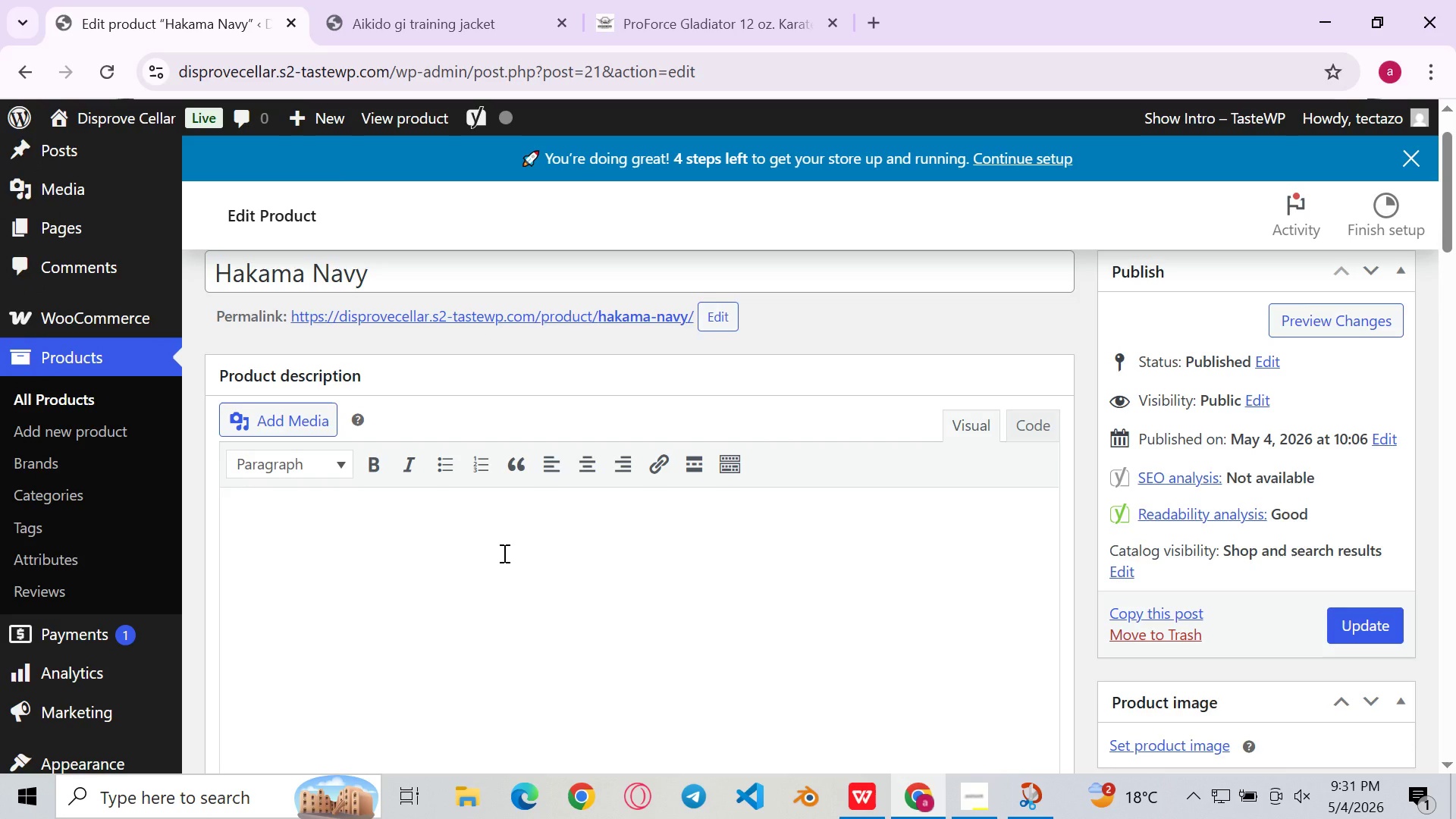 
left_click([502, 468])
 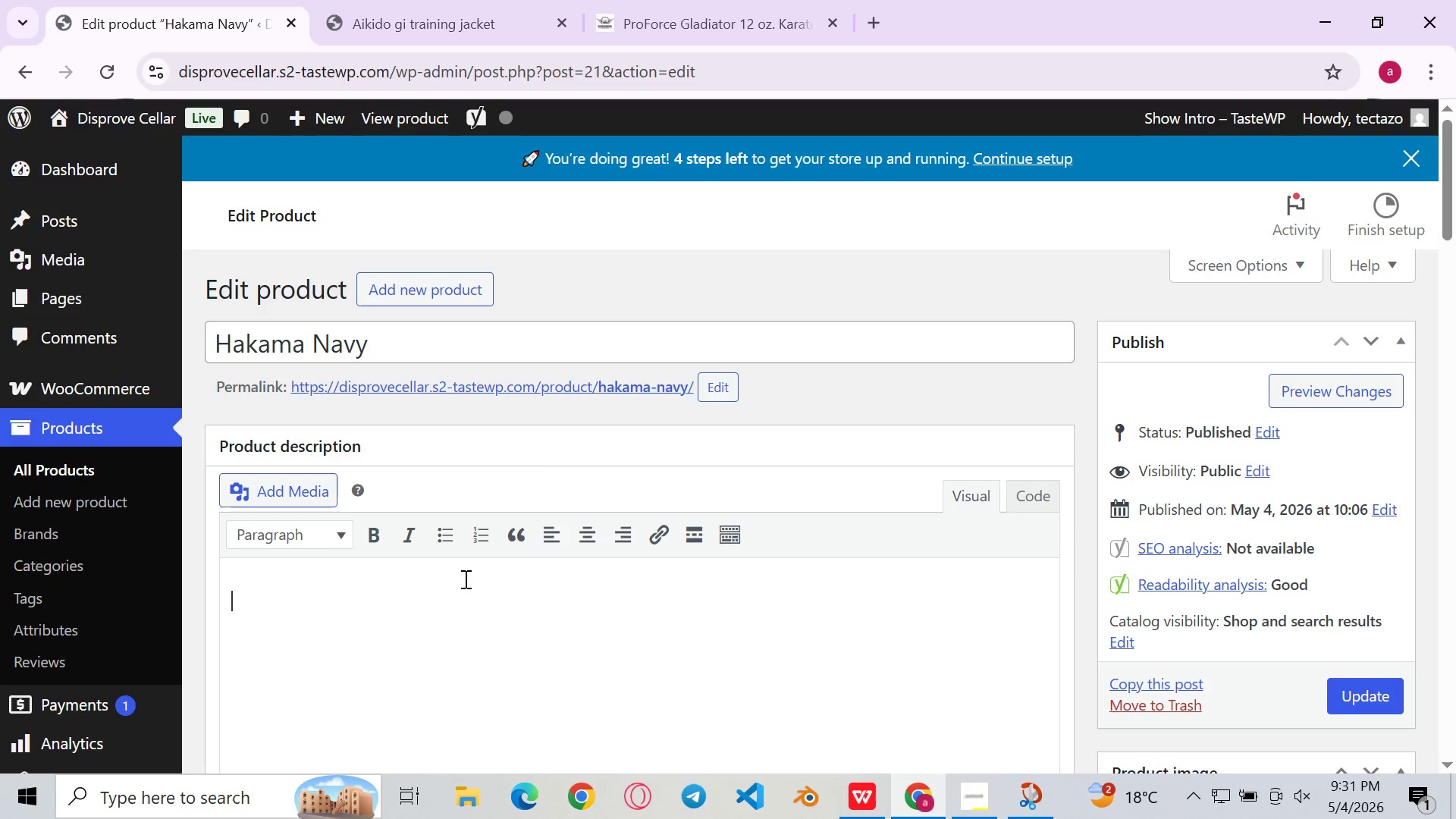 
wait(14.97)
 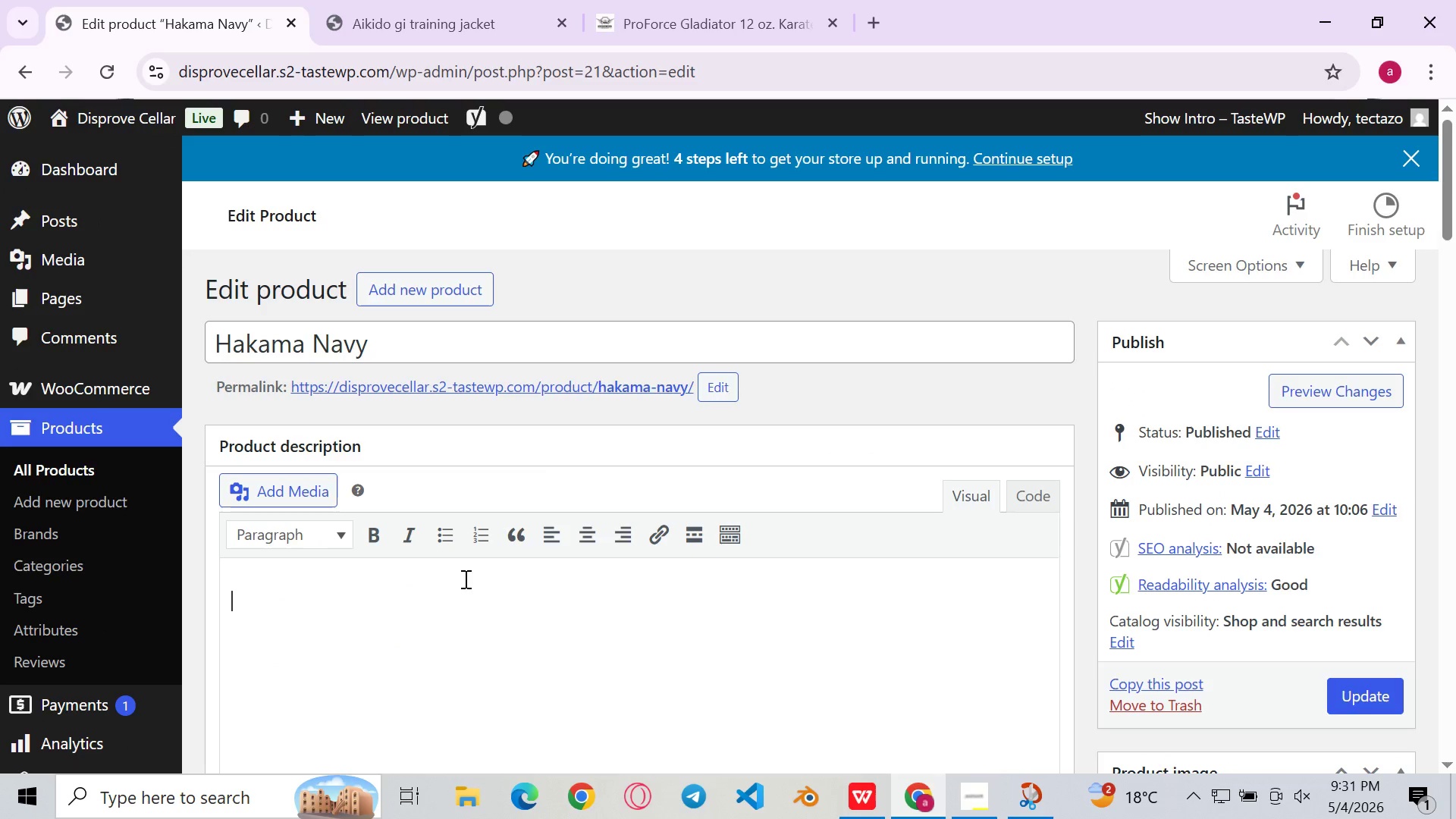 
left_click_drag(start_coordinate=[455, 344], to_coordinate=[189, 356])
 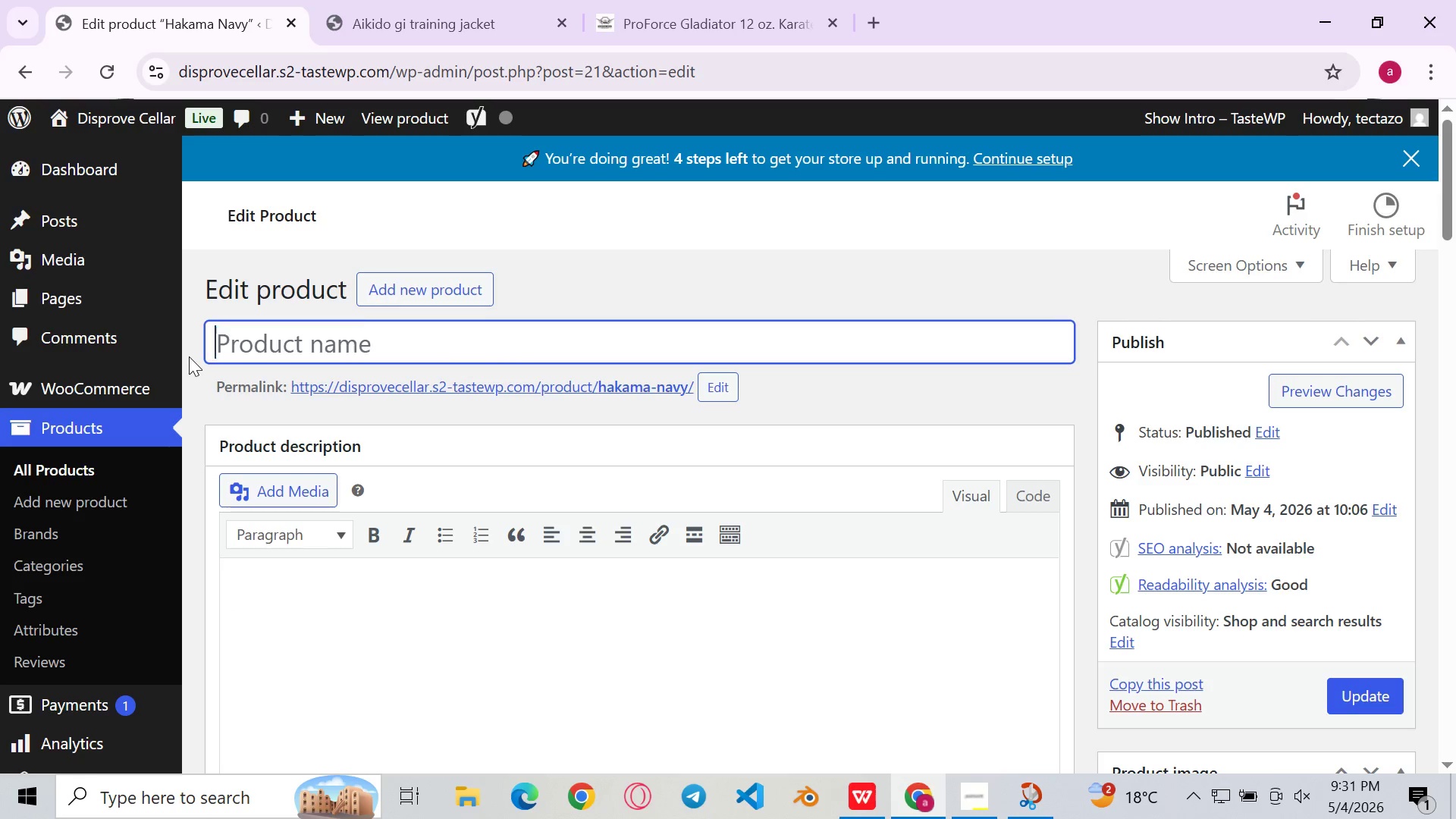 
key(Backspace)
type(Navy Aikido Hakama - Taditional Plae)
key(Backspace)
key(Backspace)
type(eated Poly-cotton practice Trousers )
 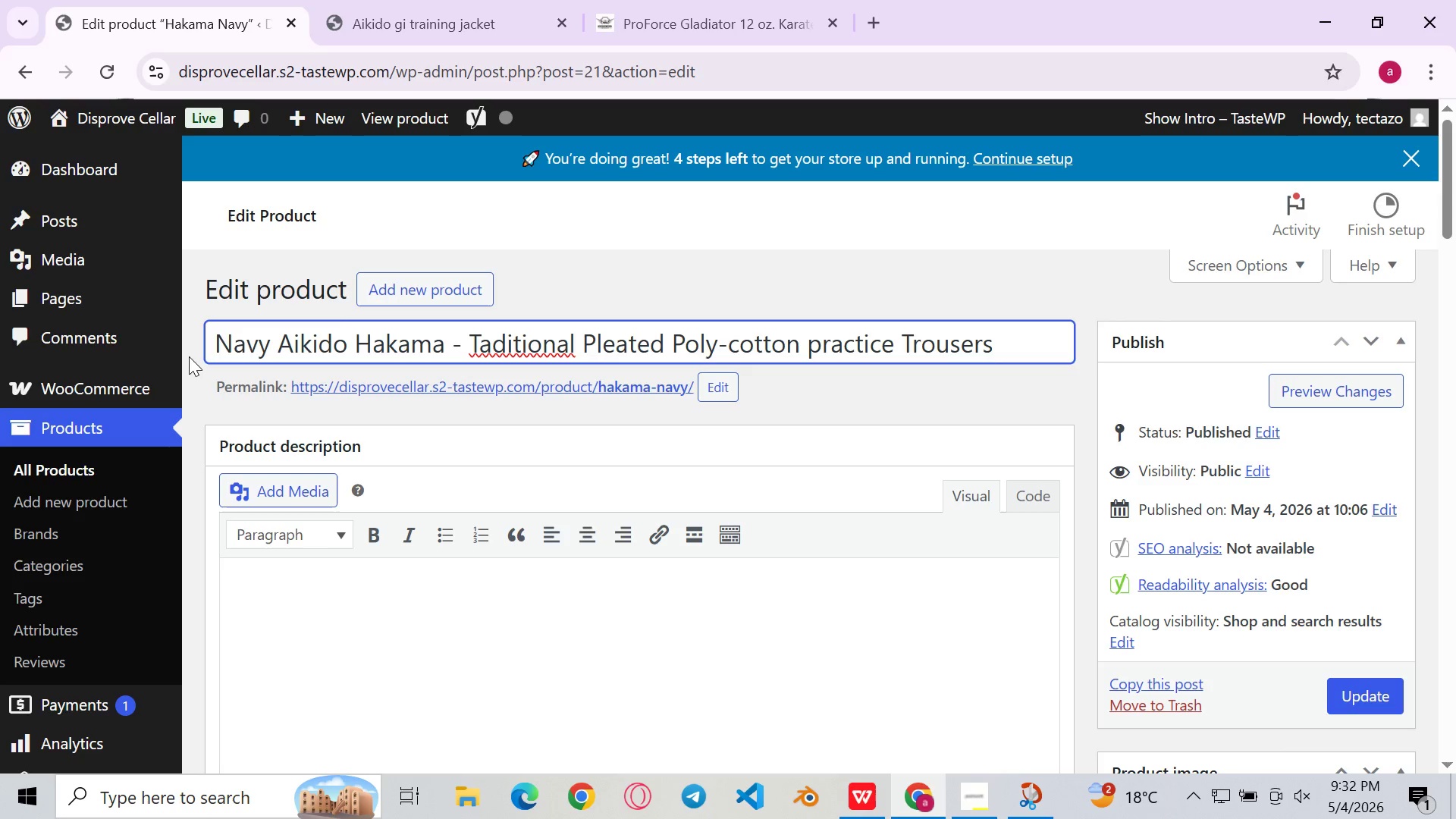 
left_click([482, 350])
 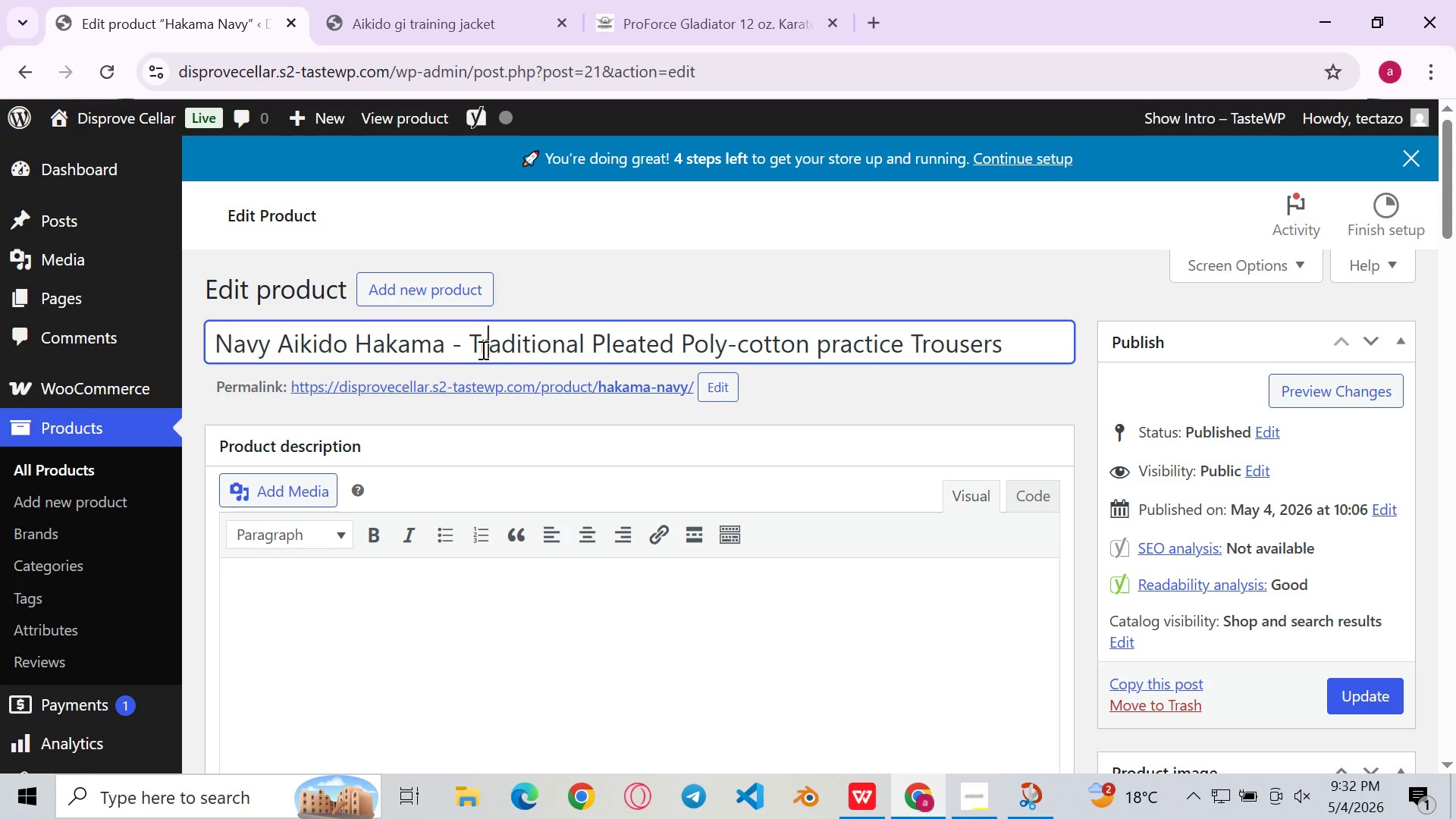 
key(R)
 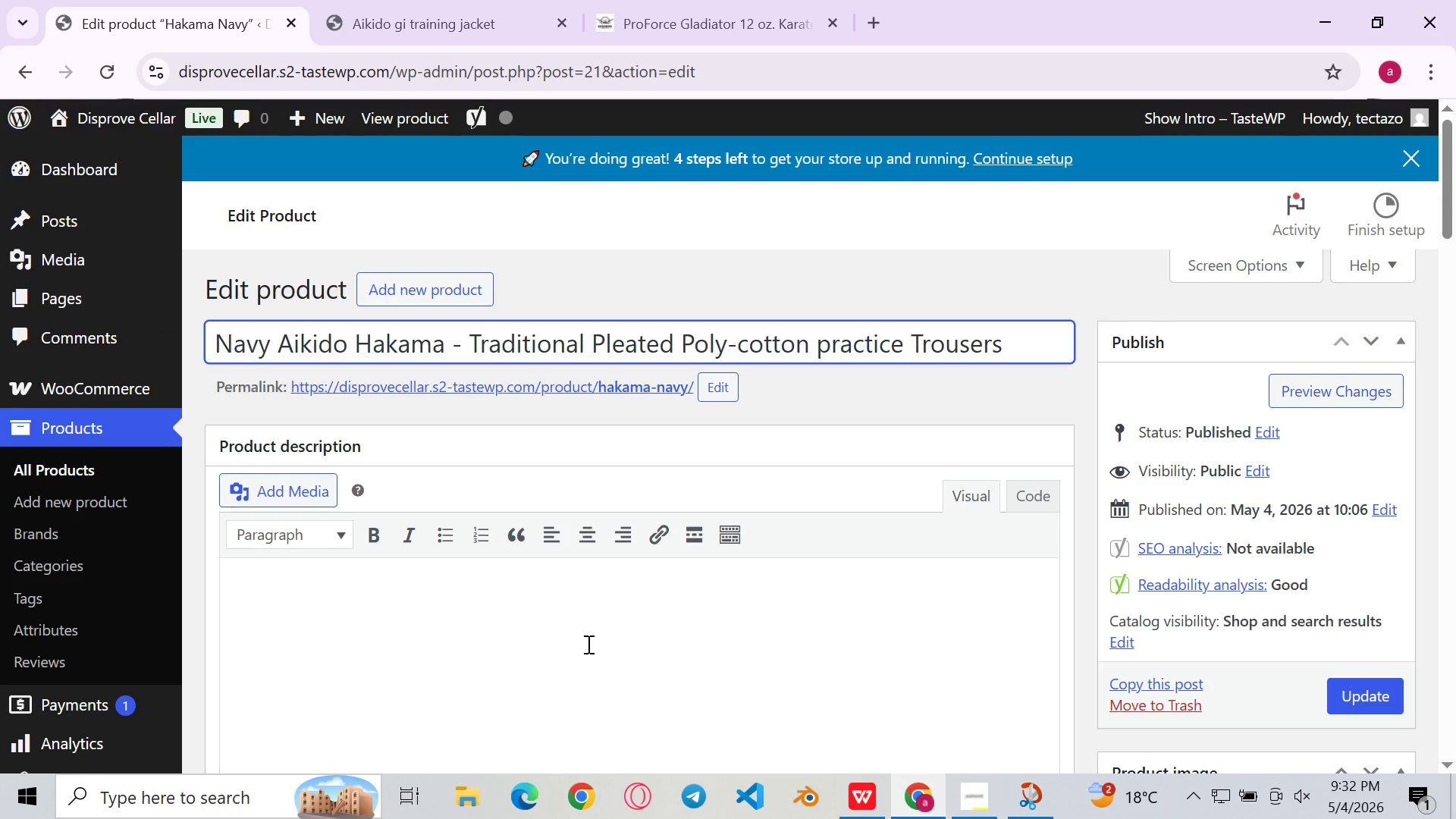 
left_click([598, 629])
 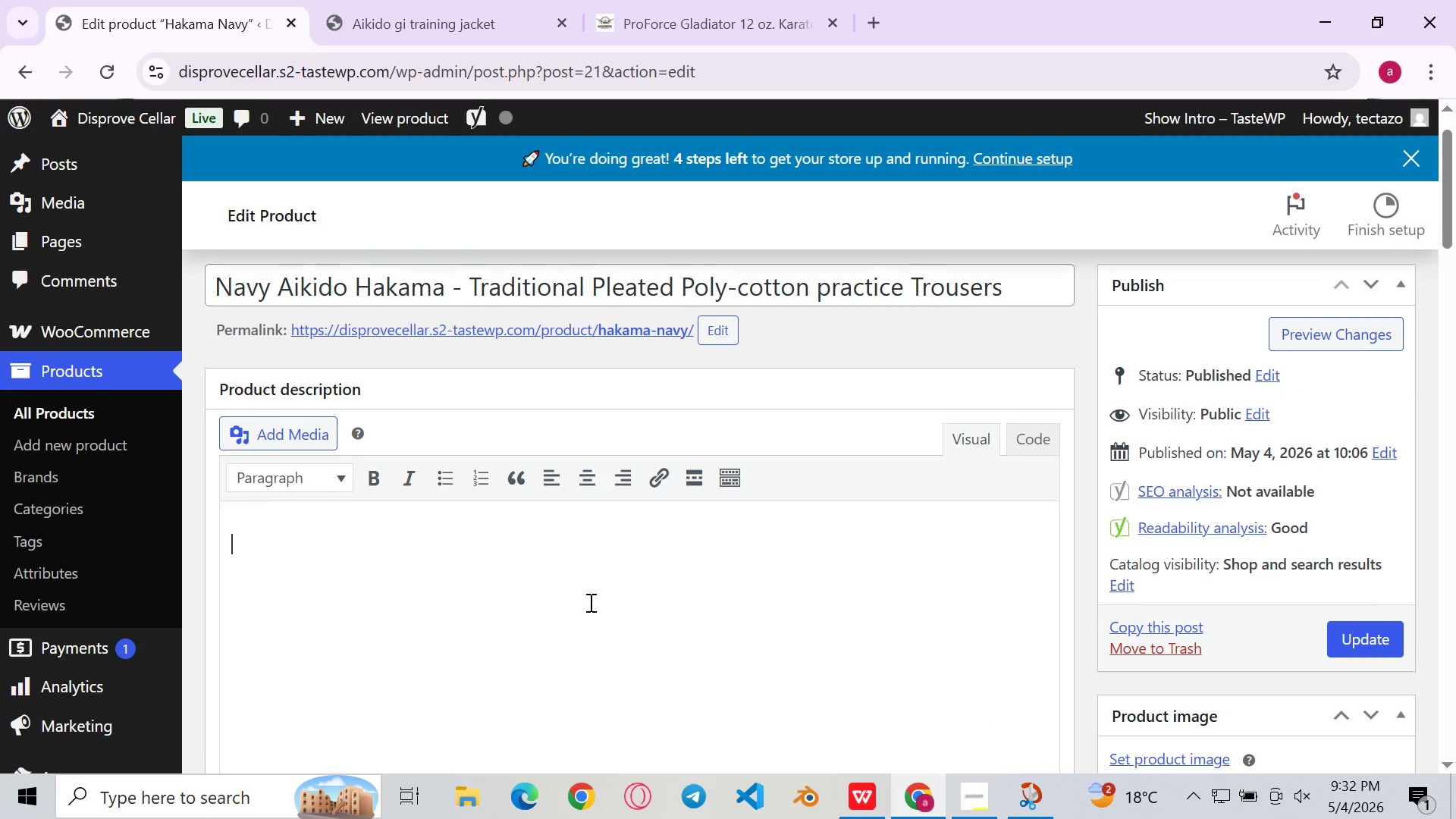 
wait(5.72)
 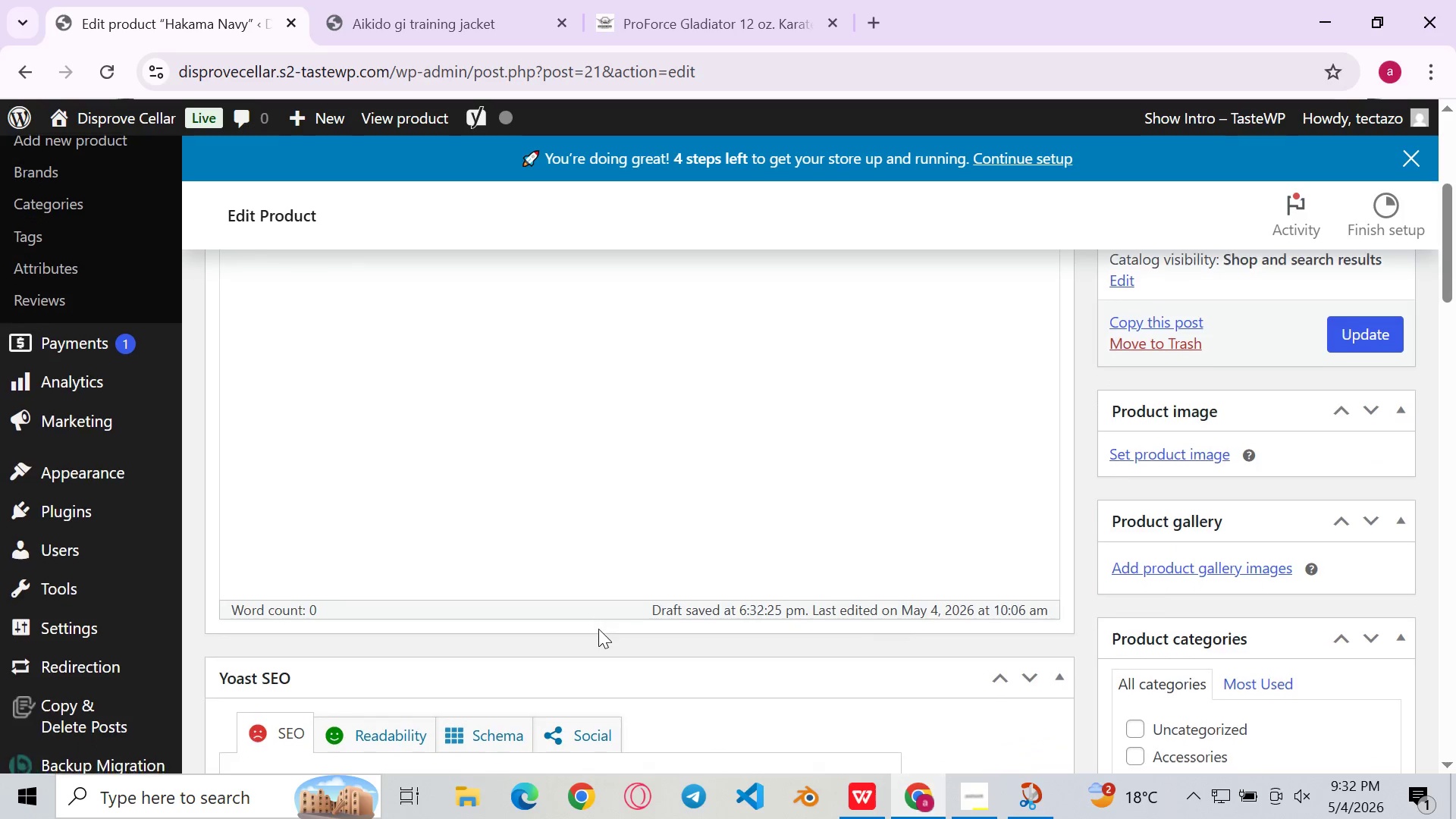 
type(t)
key(Backspace)
type(The j)
key(Backspace)
type(hakama carries centuries of samurai heritage into everu)
key(Backspace)
type(y)
 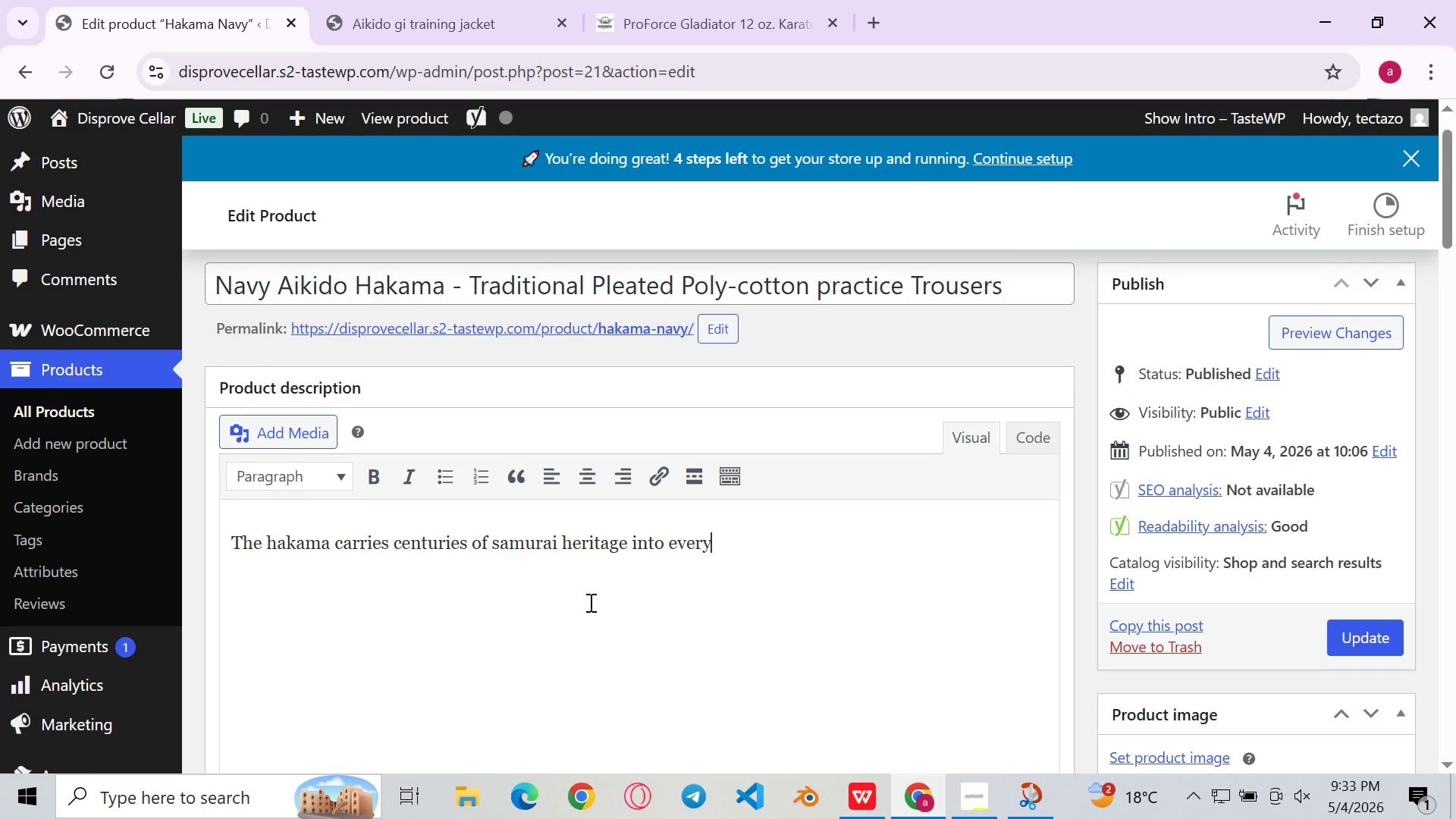 
wait(7.2)
 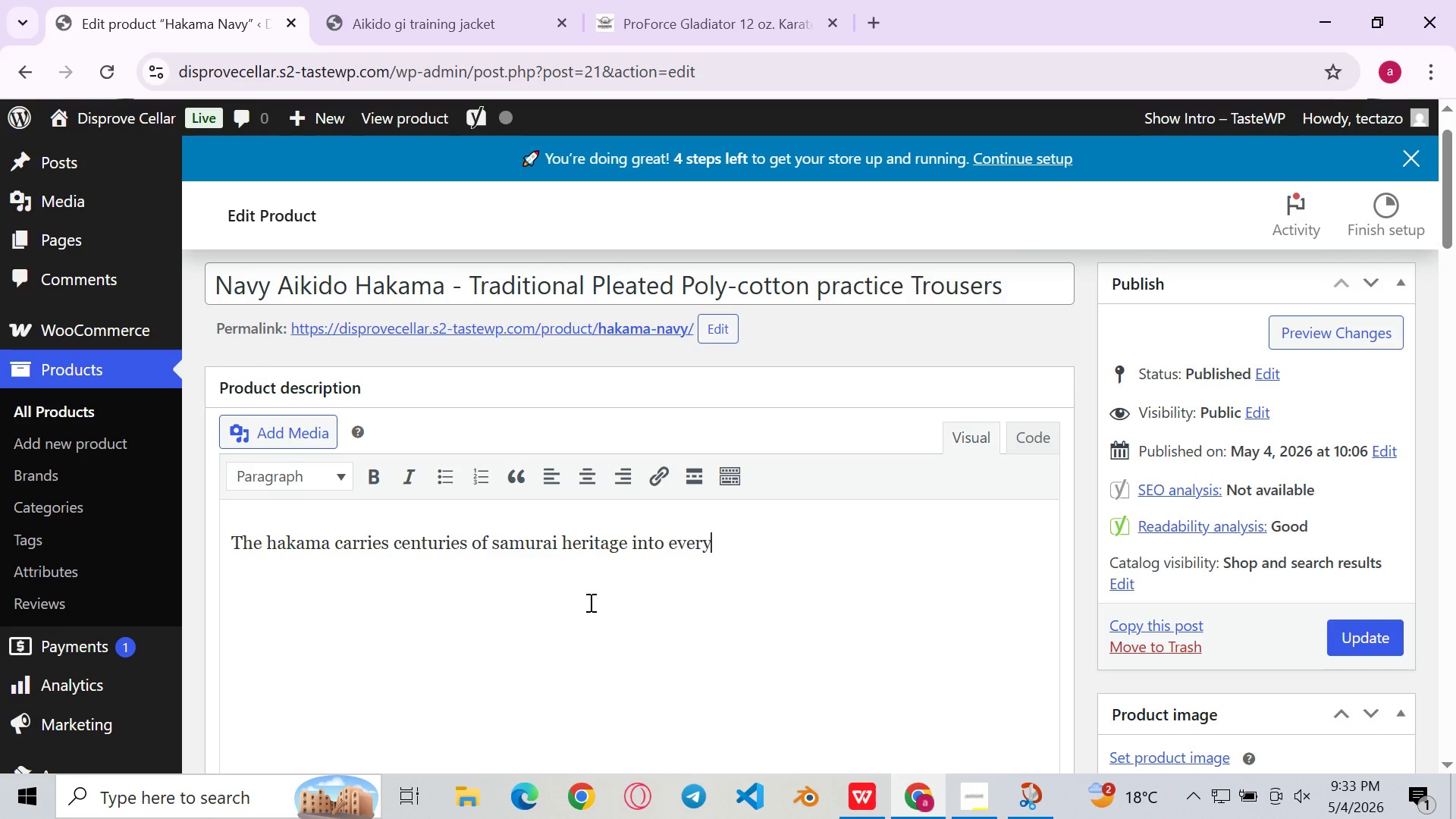 
type(A)
key(Backspace)
type( Aikido )
 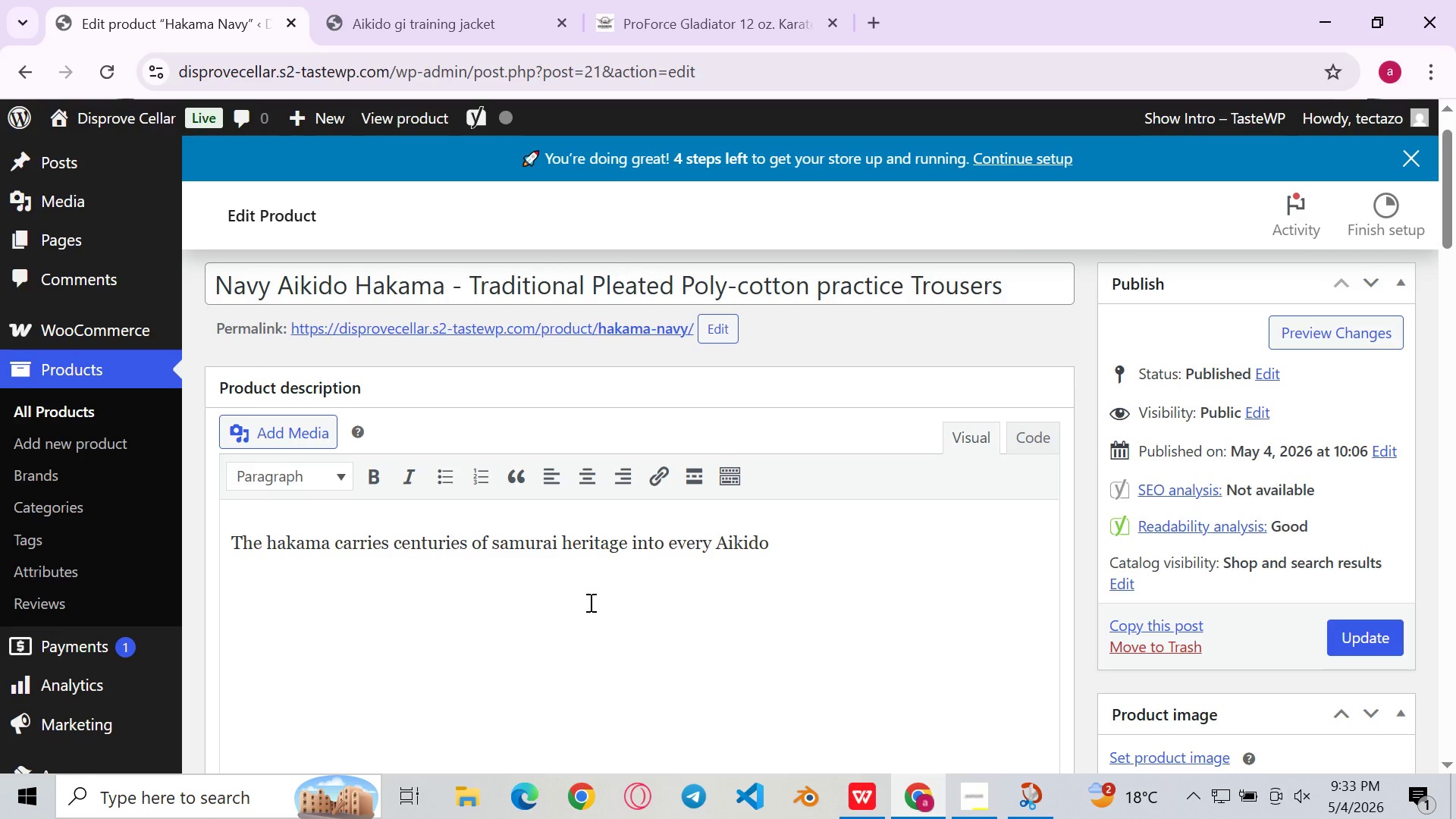 
type(class, and wearing it correctly is amark of respect for the traditon)
key(Backspace)
key(Backspace)
type(ion into which )
 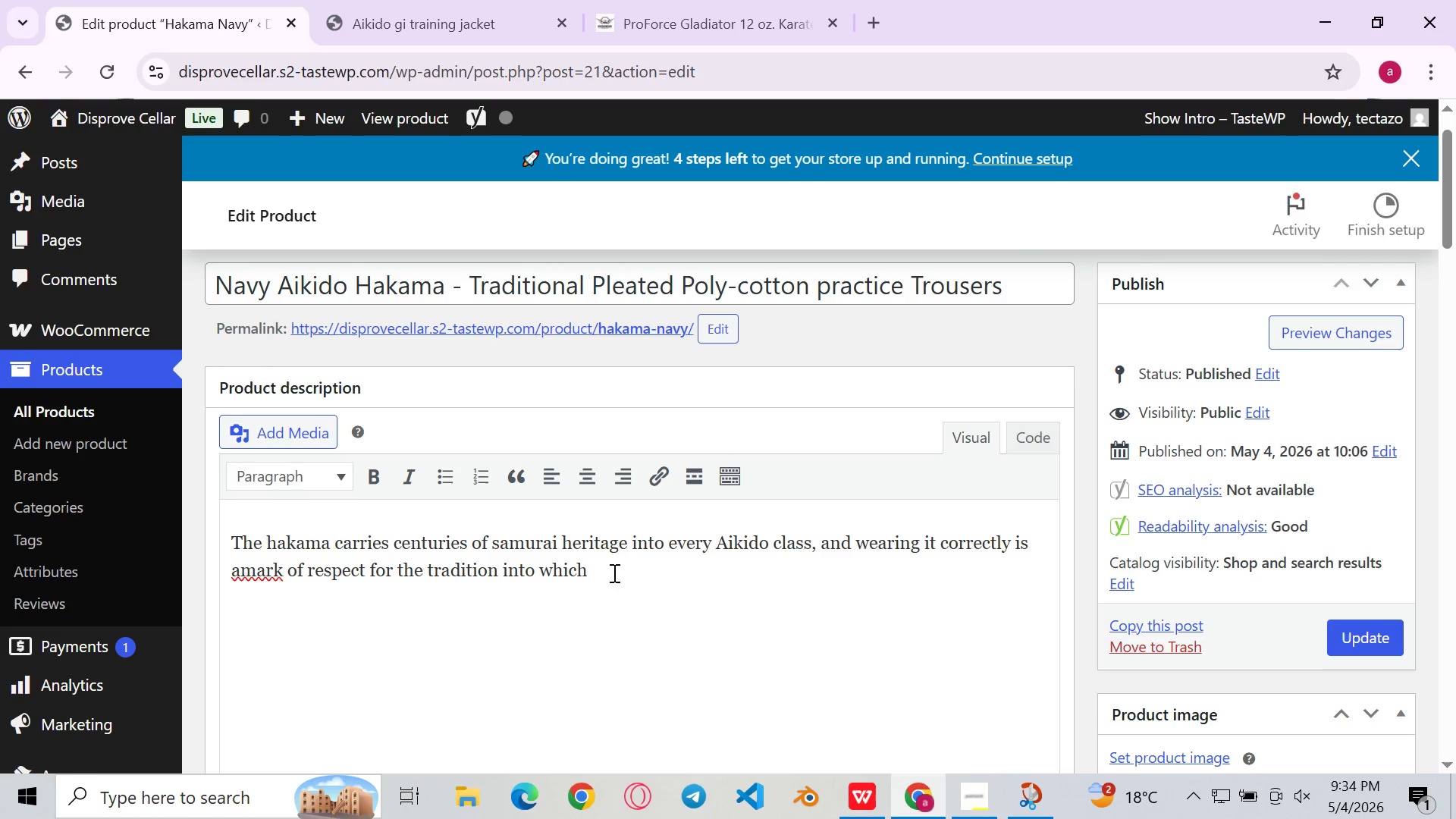 
type(you have been welcomed. In Aikido class, )
 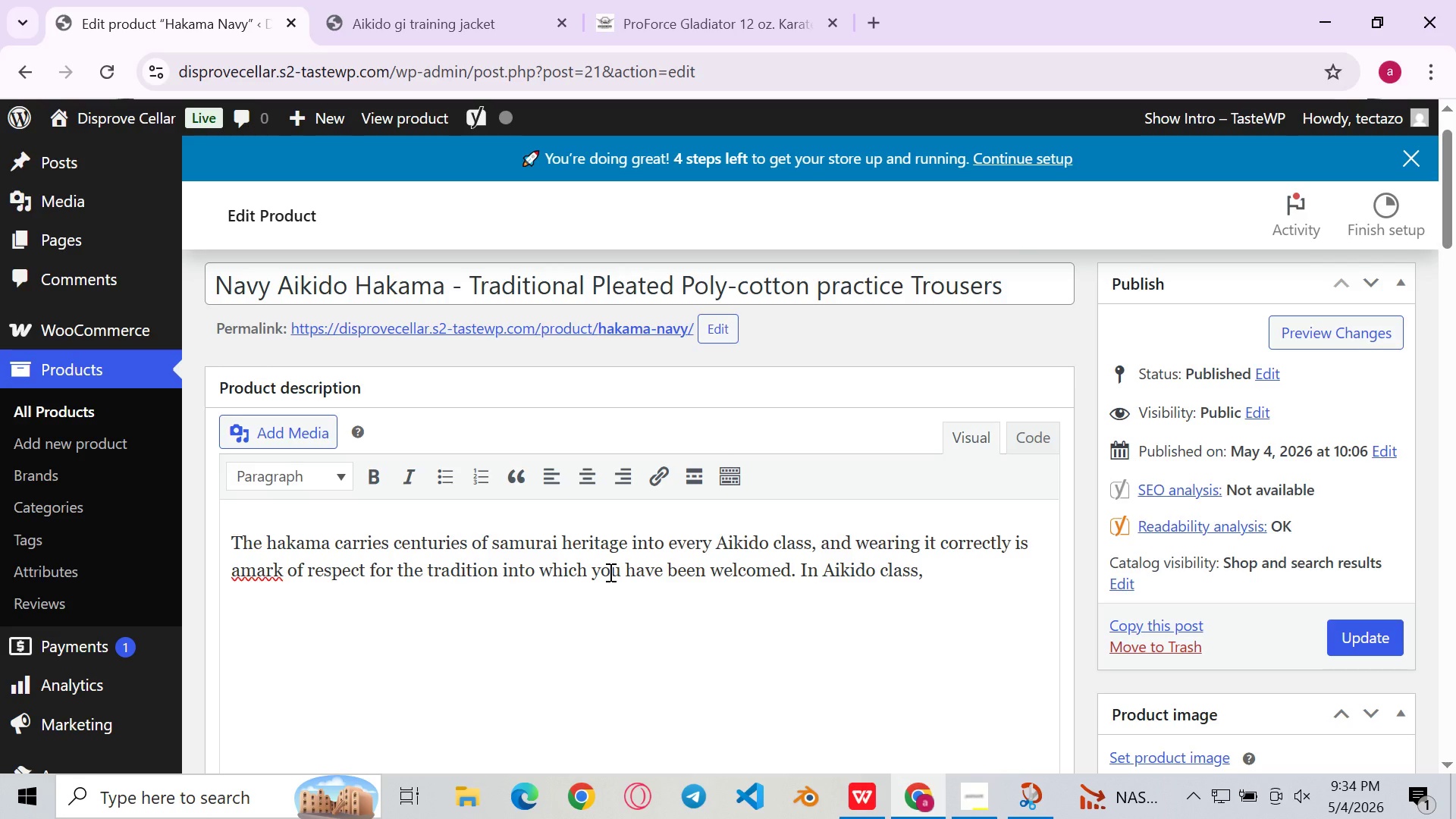 
hold_key(key=Backspace, duration=0.64)
 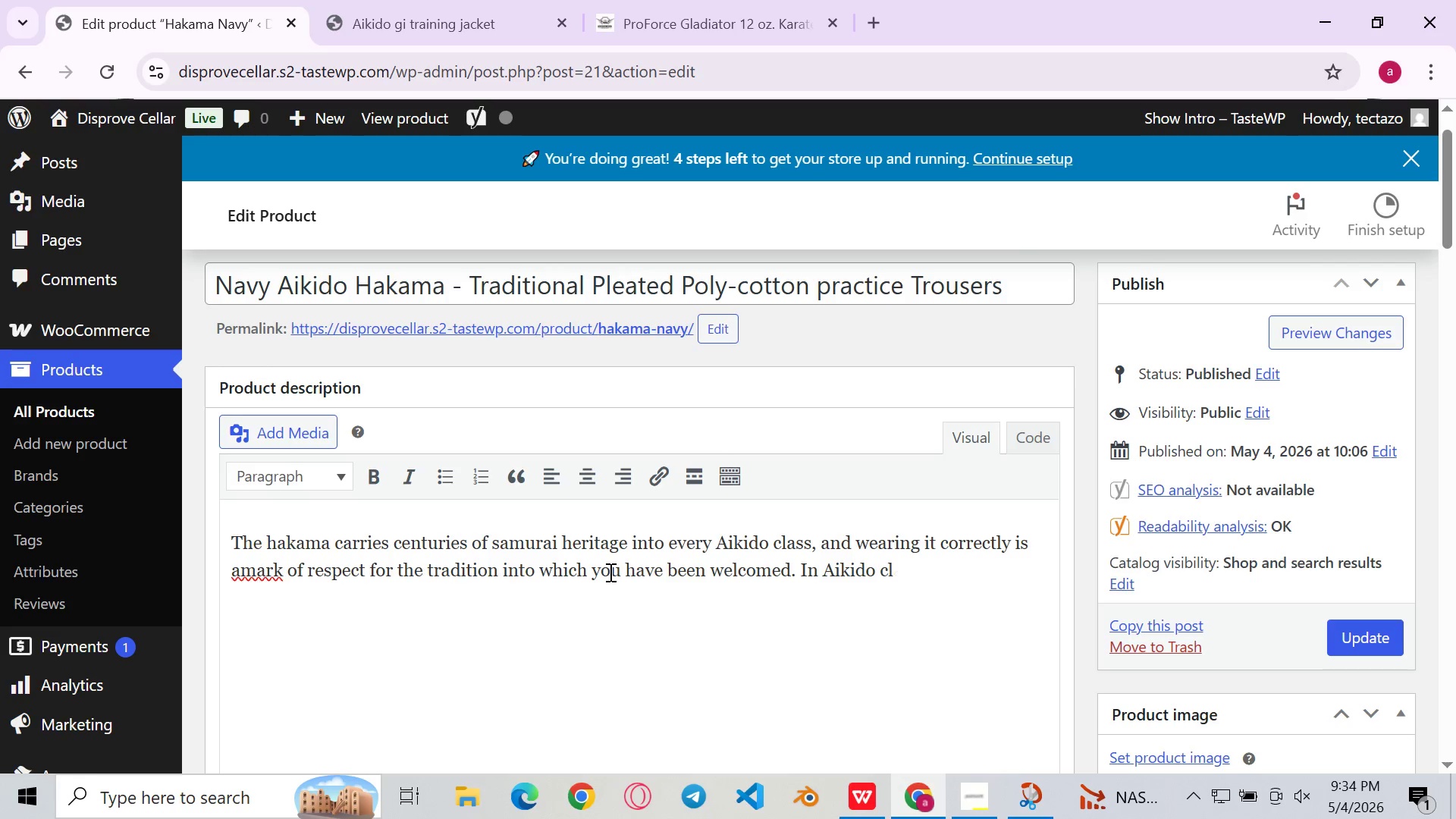 
key(Backspace)
key(Backspace)
key(Backspace)
key(Backspace)
type(, the hakama is typically awared)
key(Backspace)
key(Backspace)
type(ded from the 1st )
 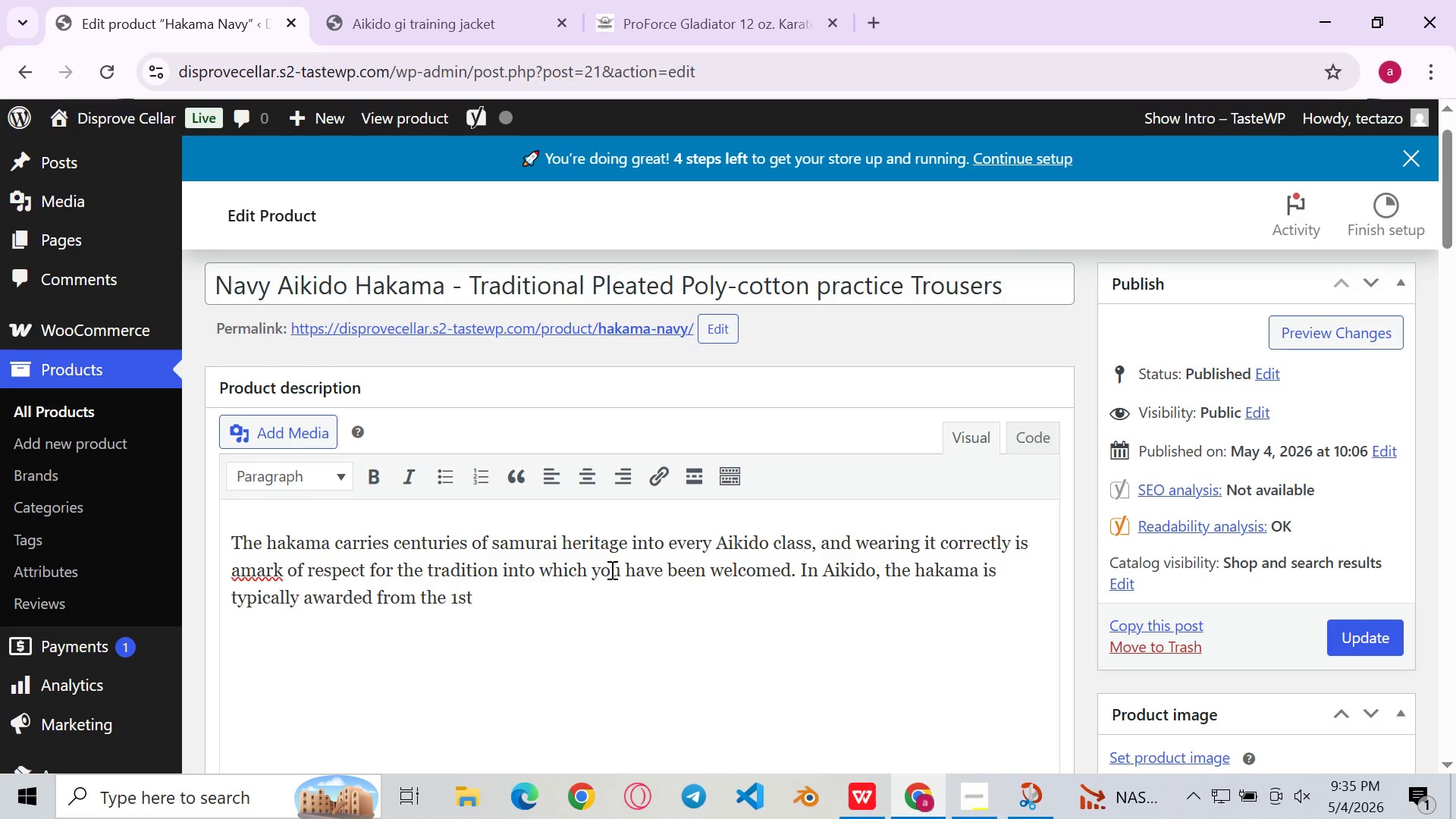 
type(kyu or shodan(depending )
 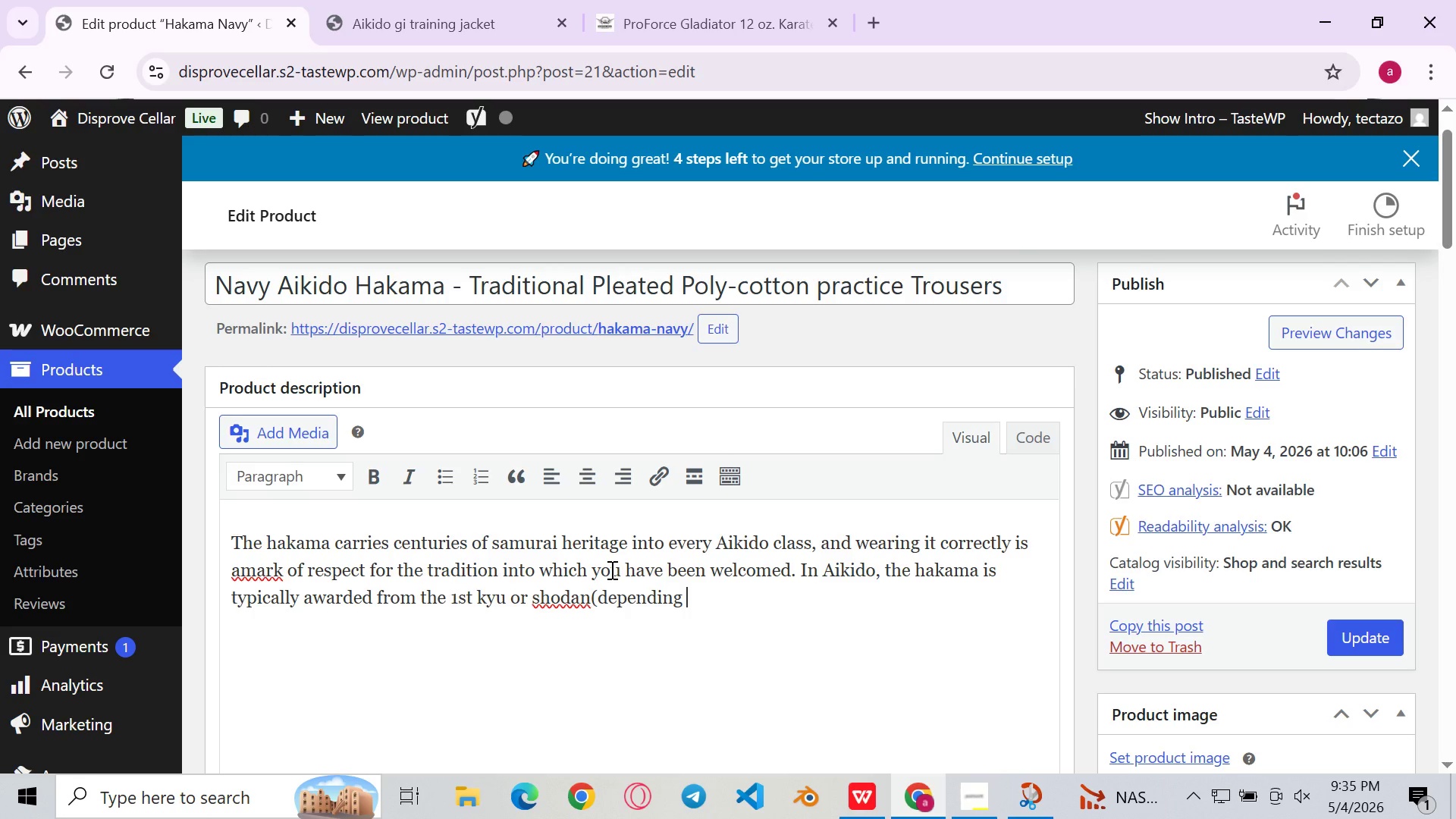 
type(on the school) )
key(Backspace)
type(, and wearing one i)
 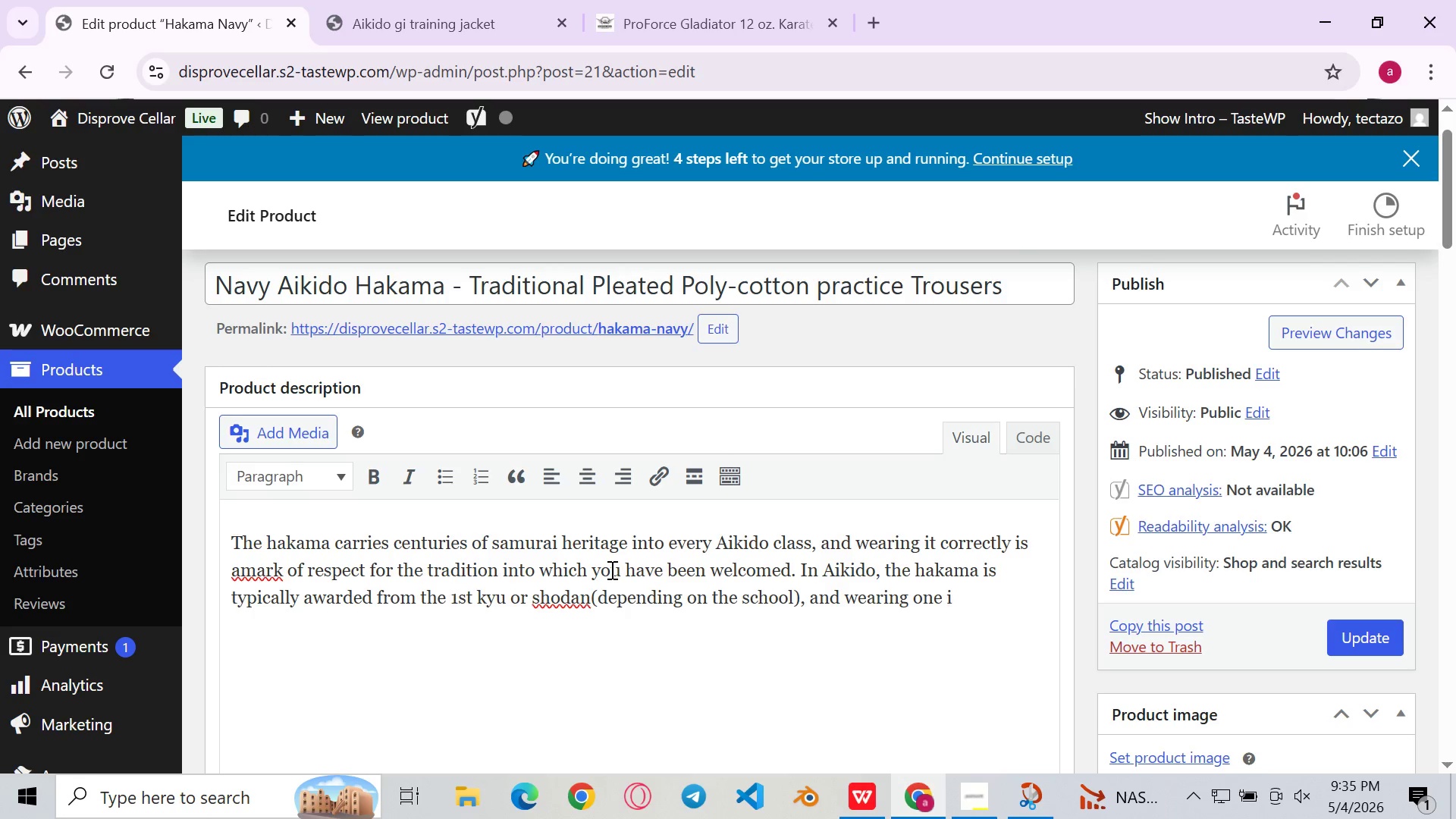 
type(n class is both a privilege and a responsibility. )
 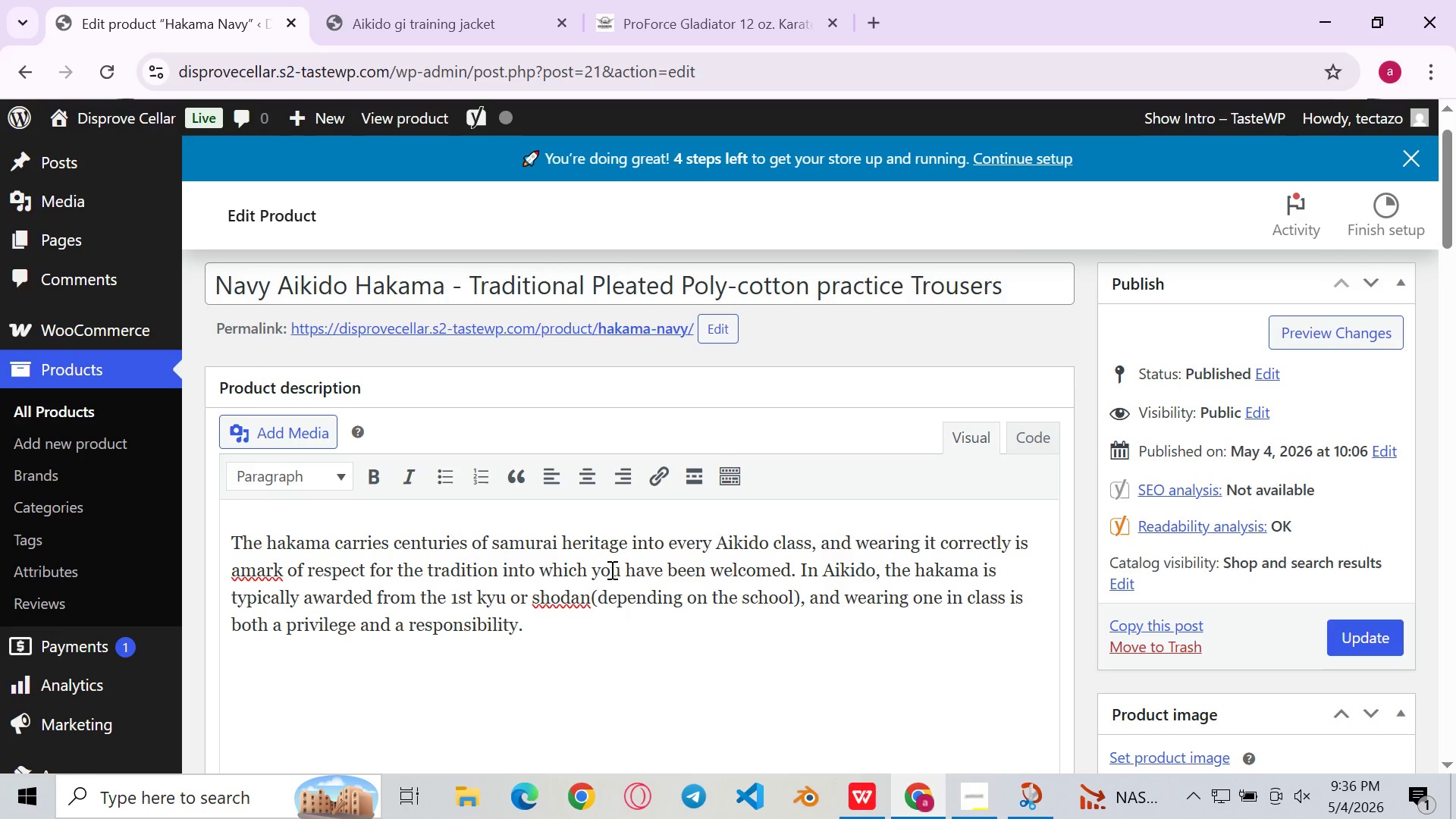 
wait(7.91)
 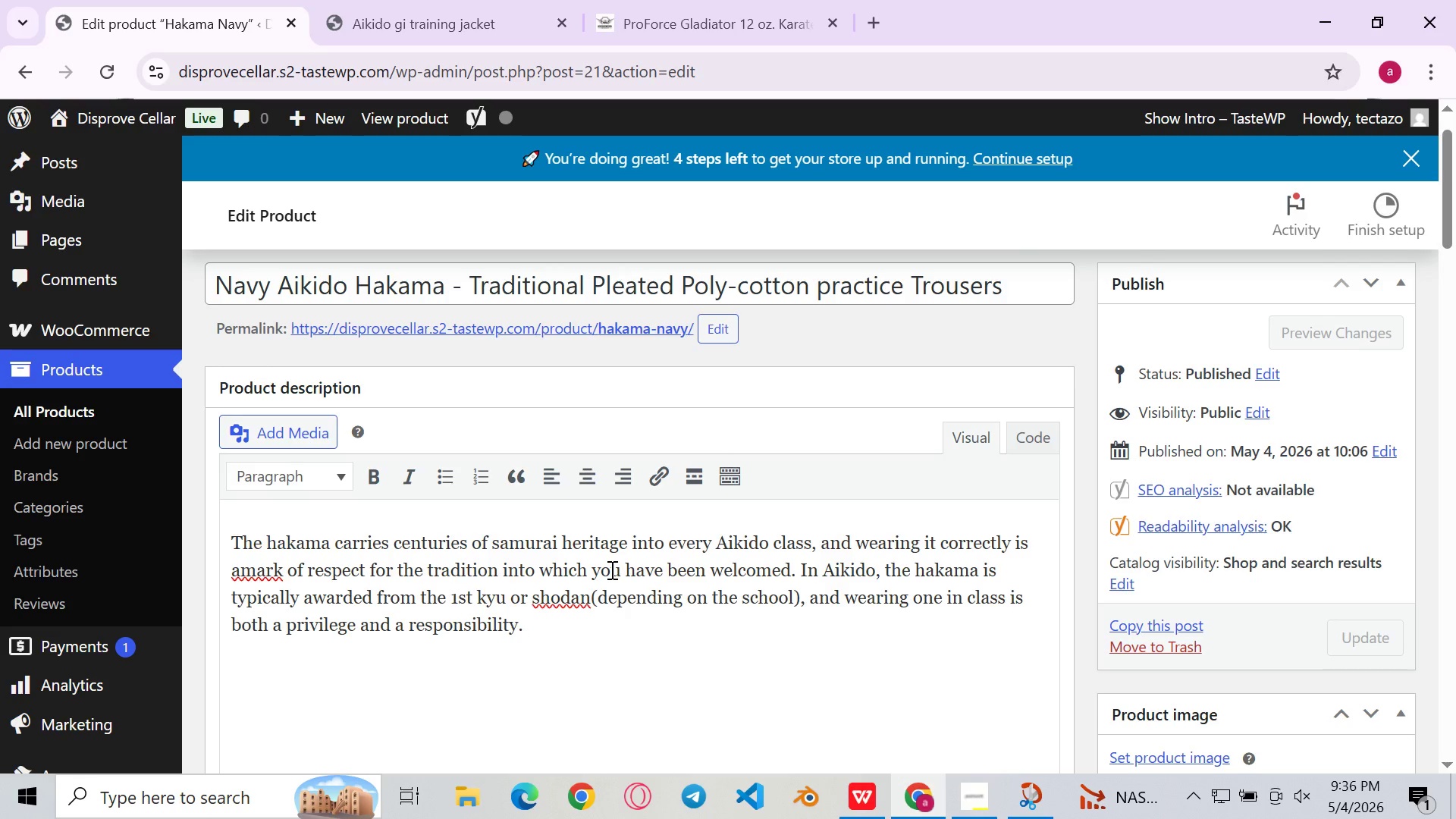 
type(Y)
key(Backspace)
type(This )
 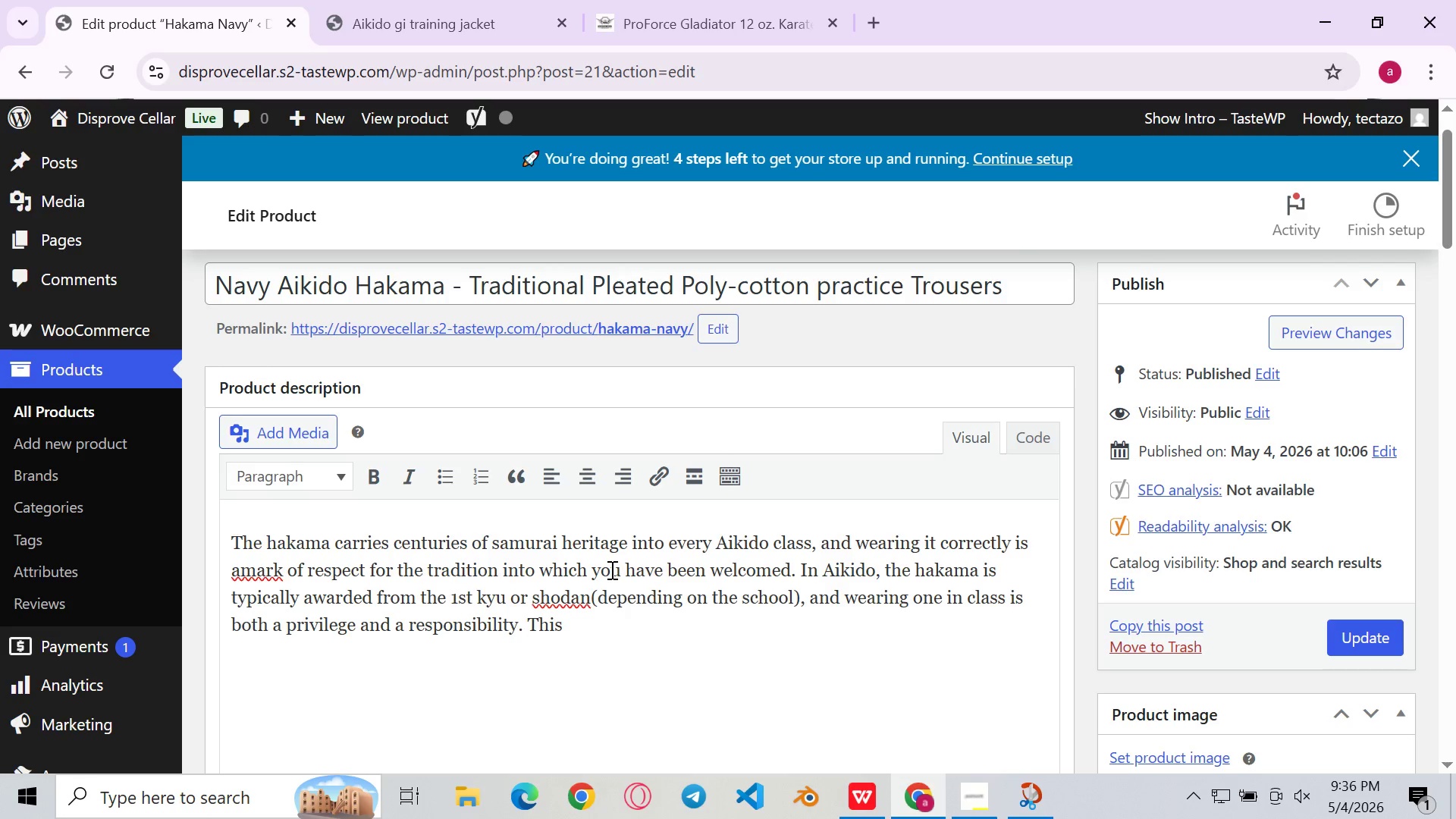 
type(Navy Aikido Hakama is constructed from a 65/35 polyester-cotton blend chosen deliberately for its performance in the dojo: the polyester content preserves the cr)
 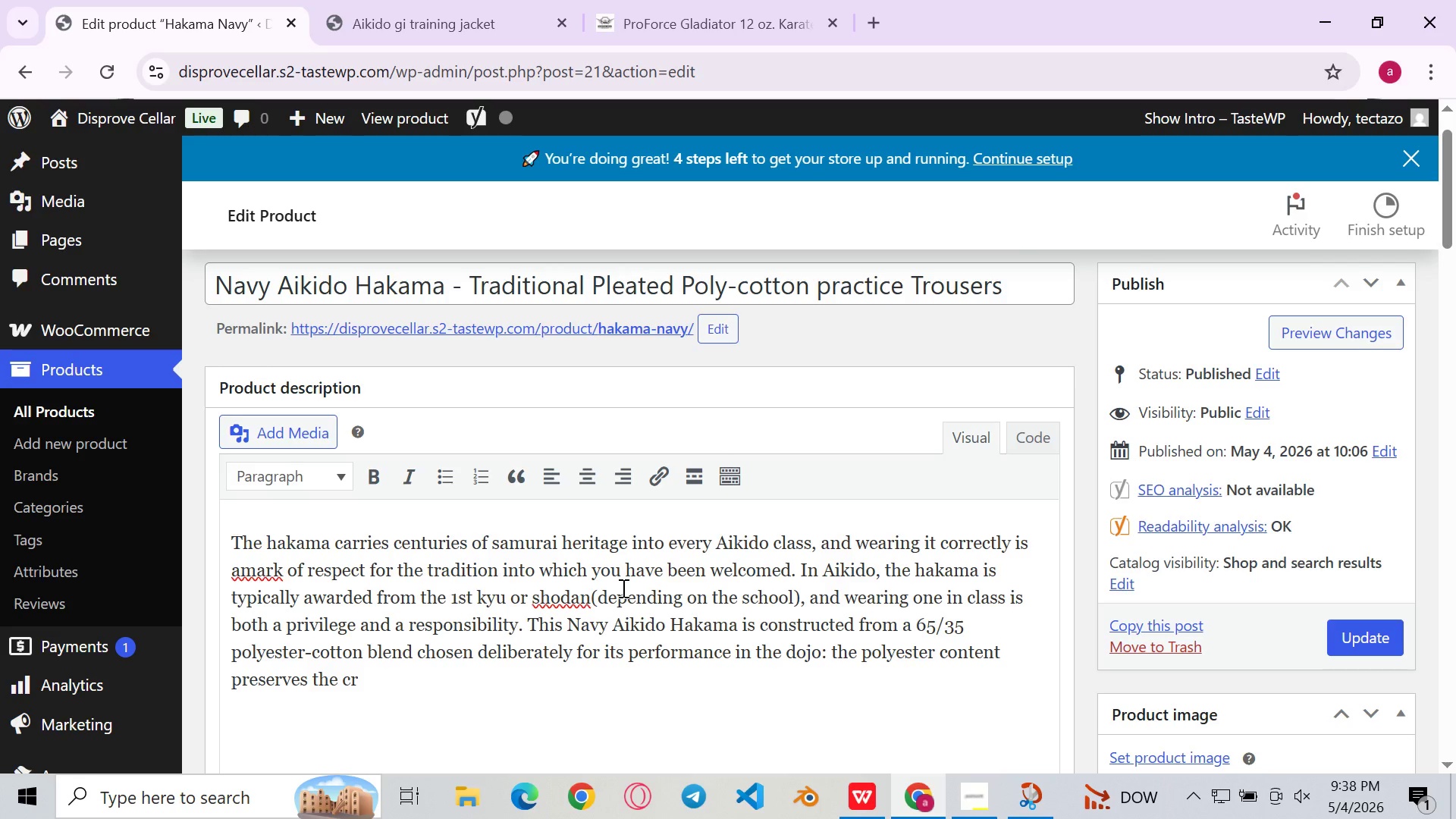 
type(isp seven-pleat front panel wash , while the cotton content prevents )
 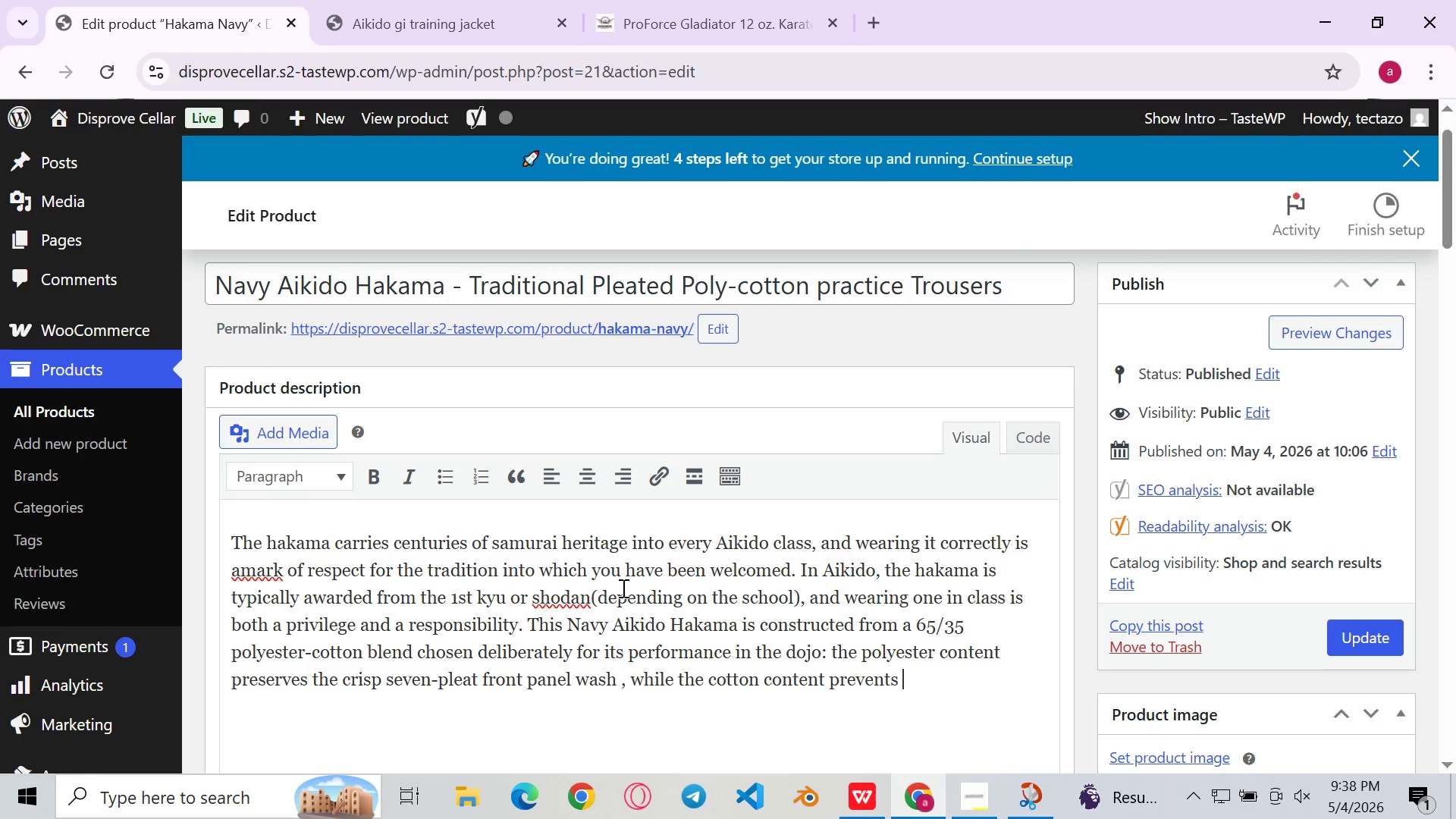 
type(the clammy heat build up tjh)
key(Backspace)
key(Backspace)
type(hat )
 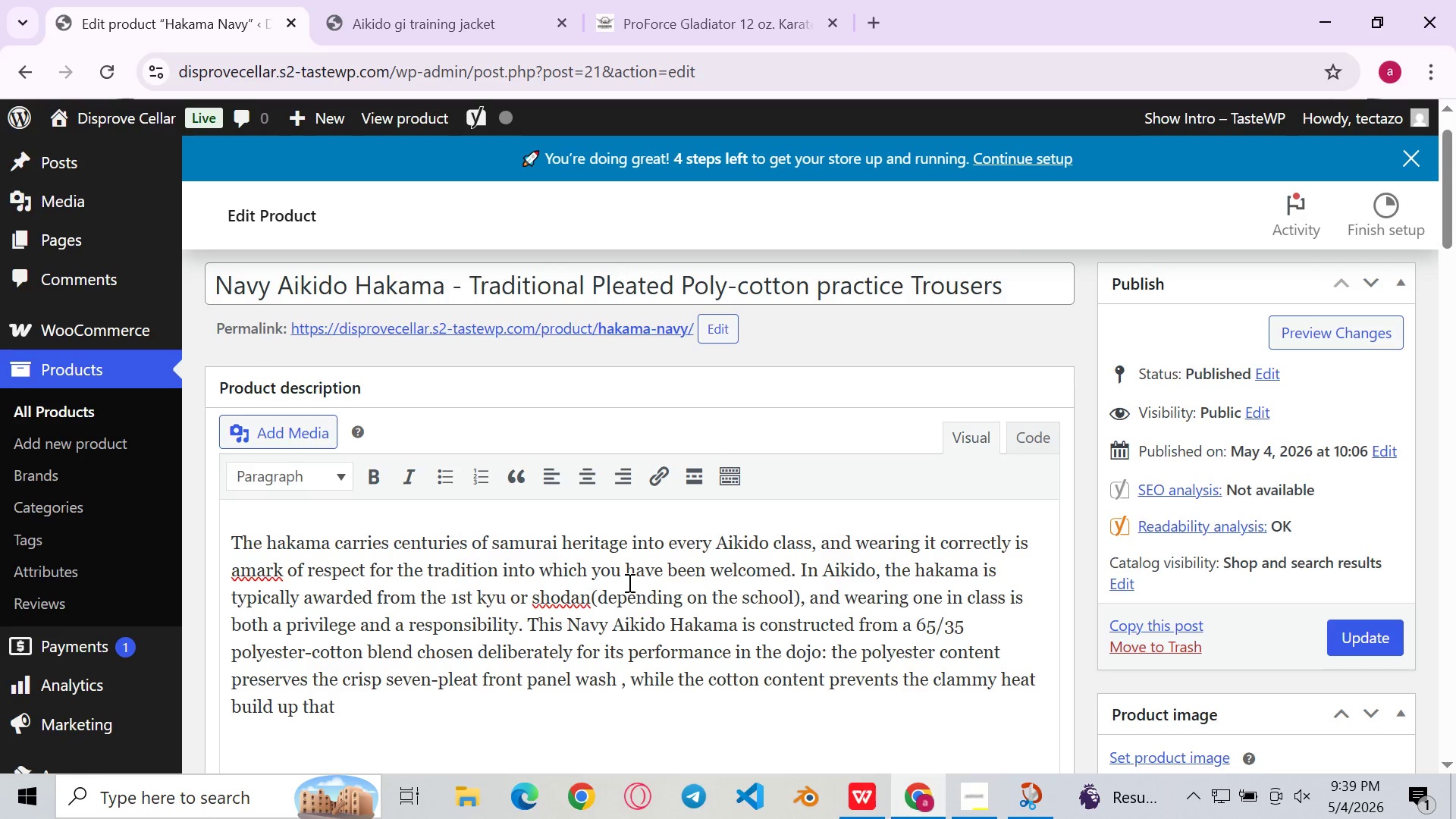 
wait(5.23)
 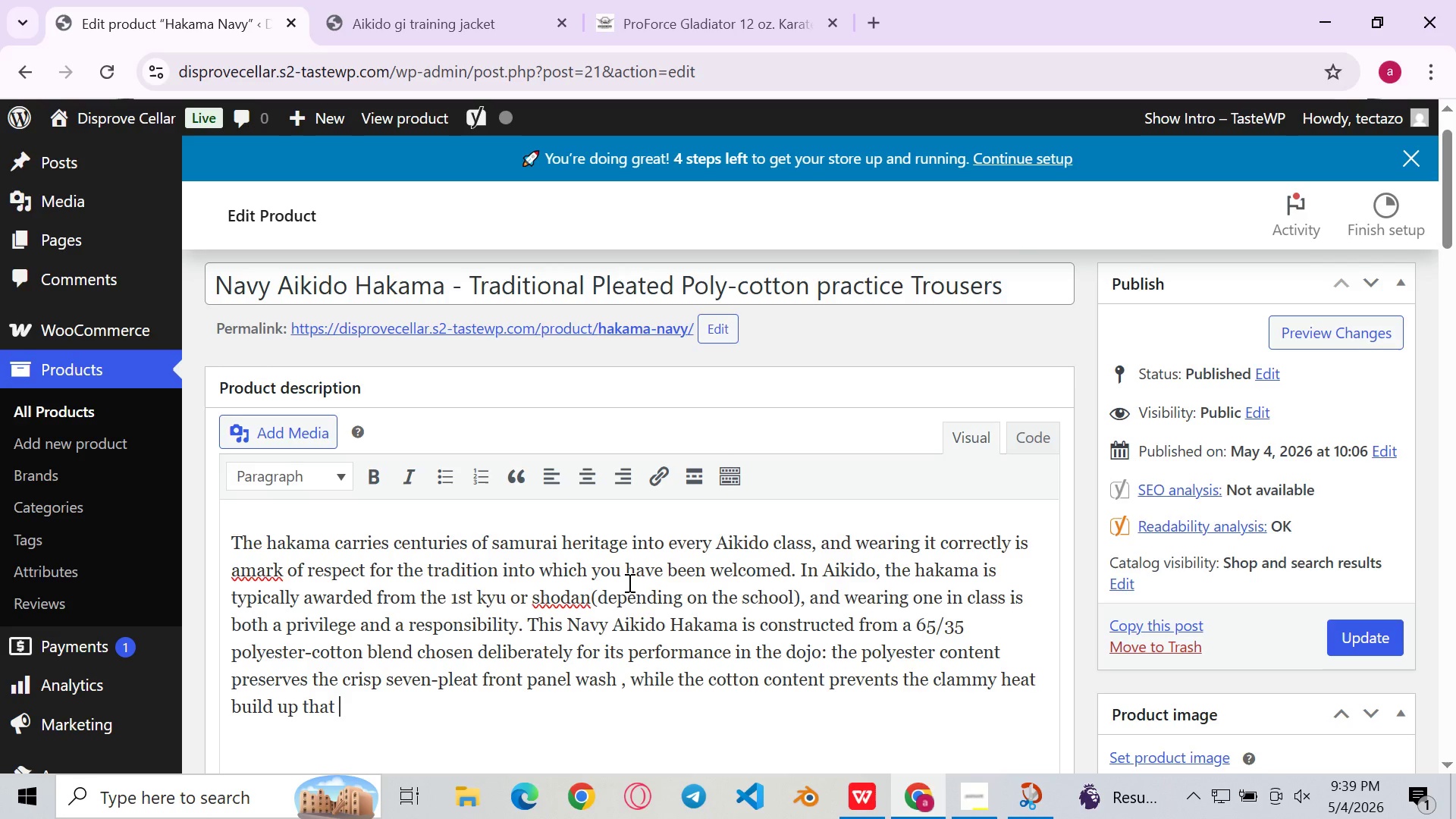 
type(100% synthetic )
 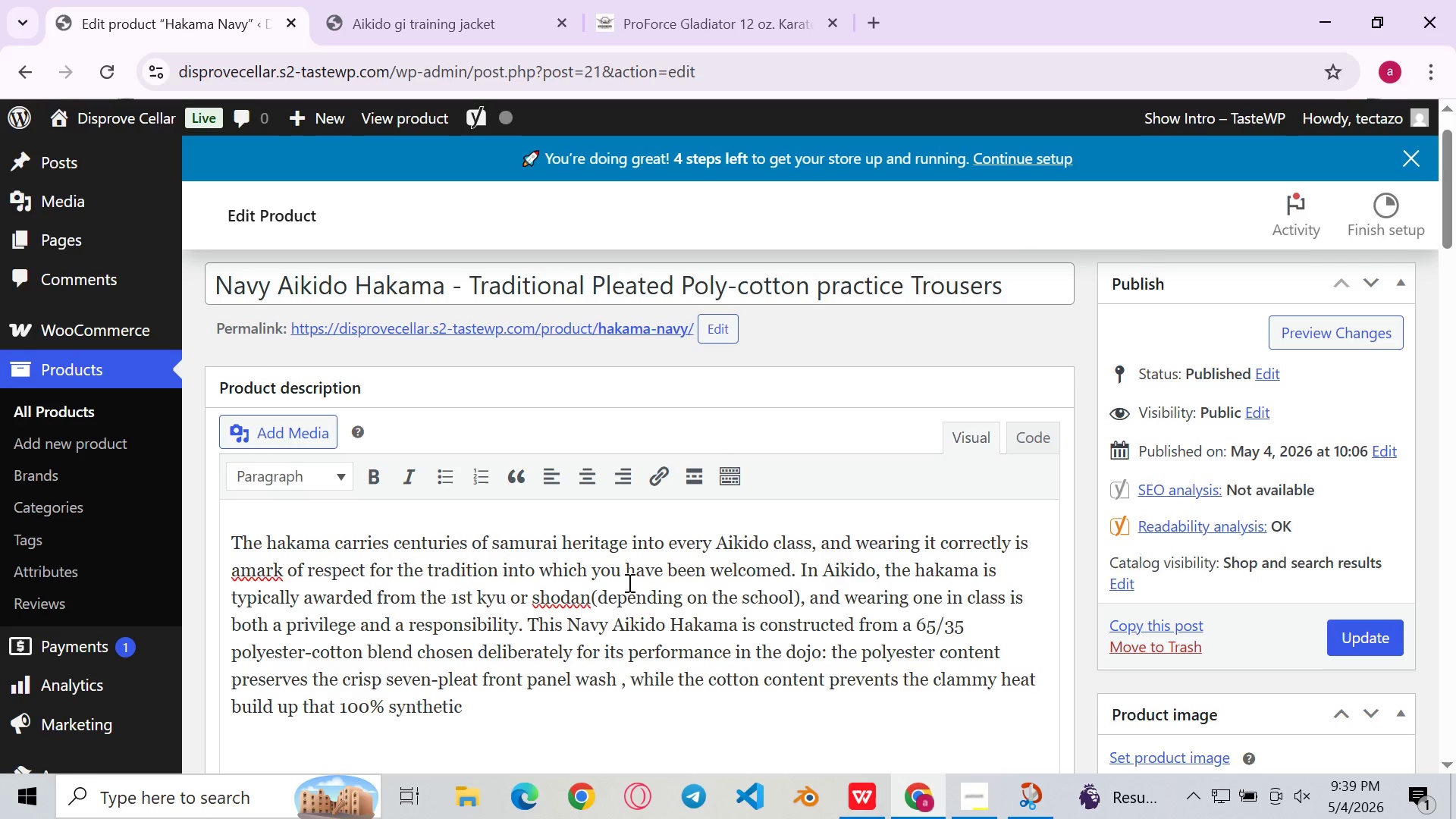 
type(hah)
key(Backspace)
type(kama often produe during extended practice sessions. The wide obi (waist)
 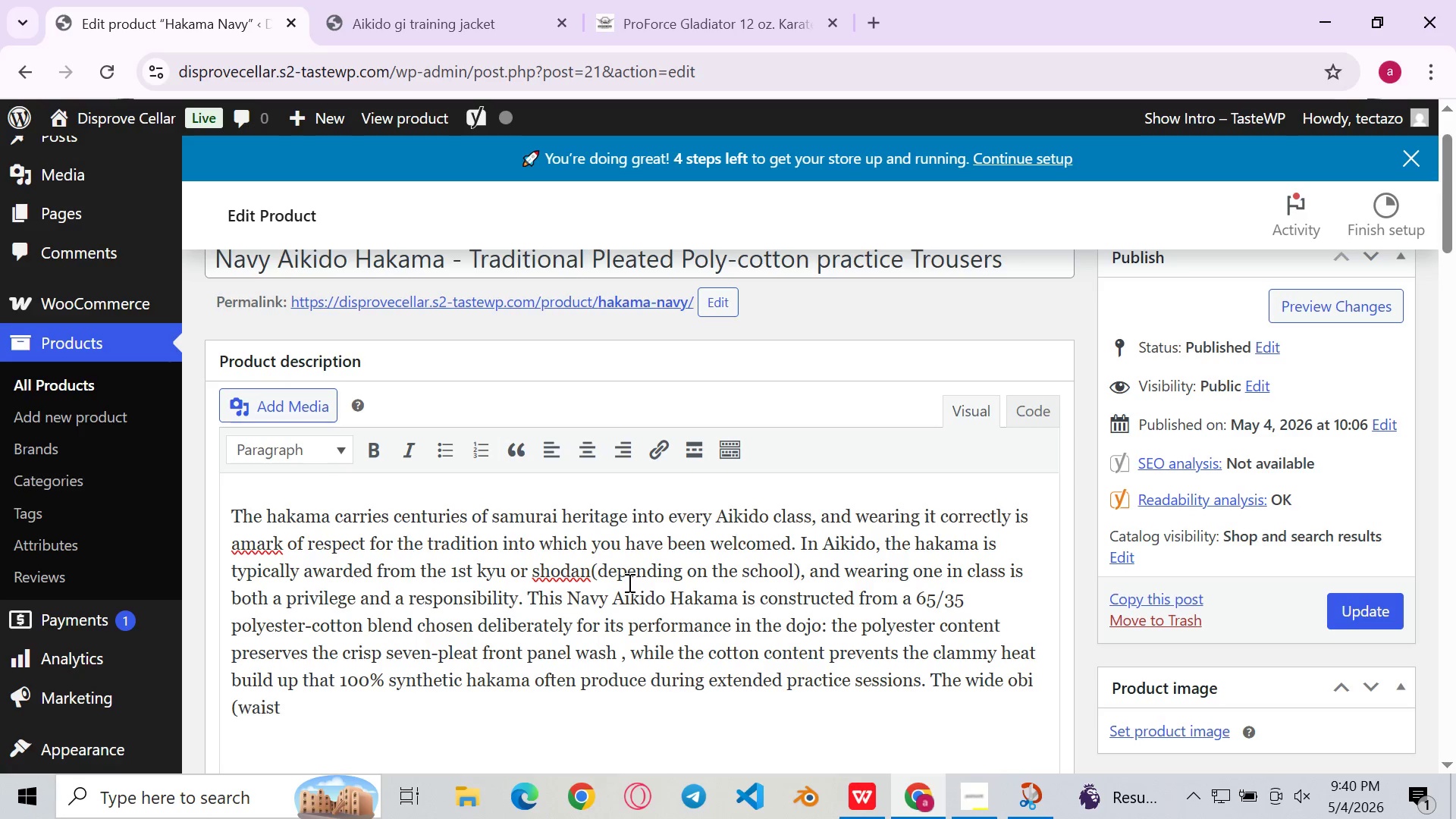 
type( ties) are long enough to allow multiple wrapping styles - important )
 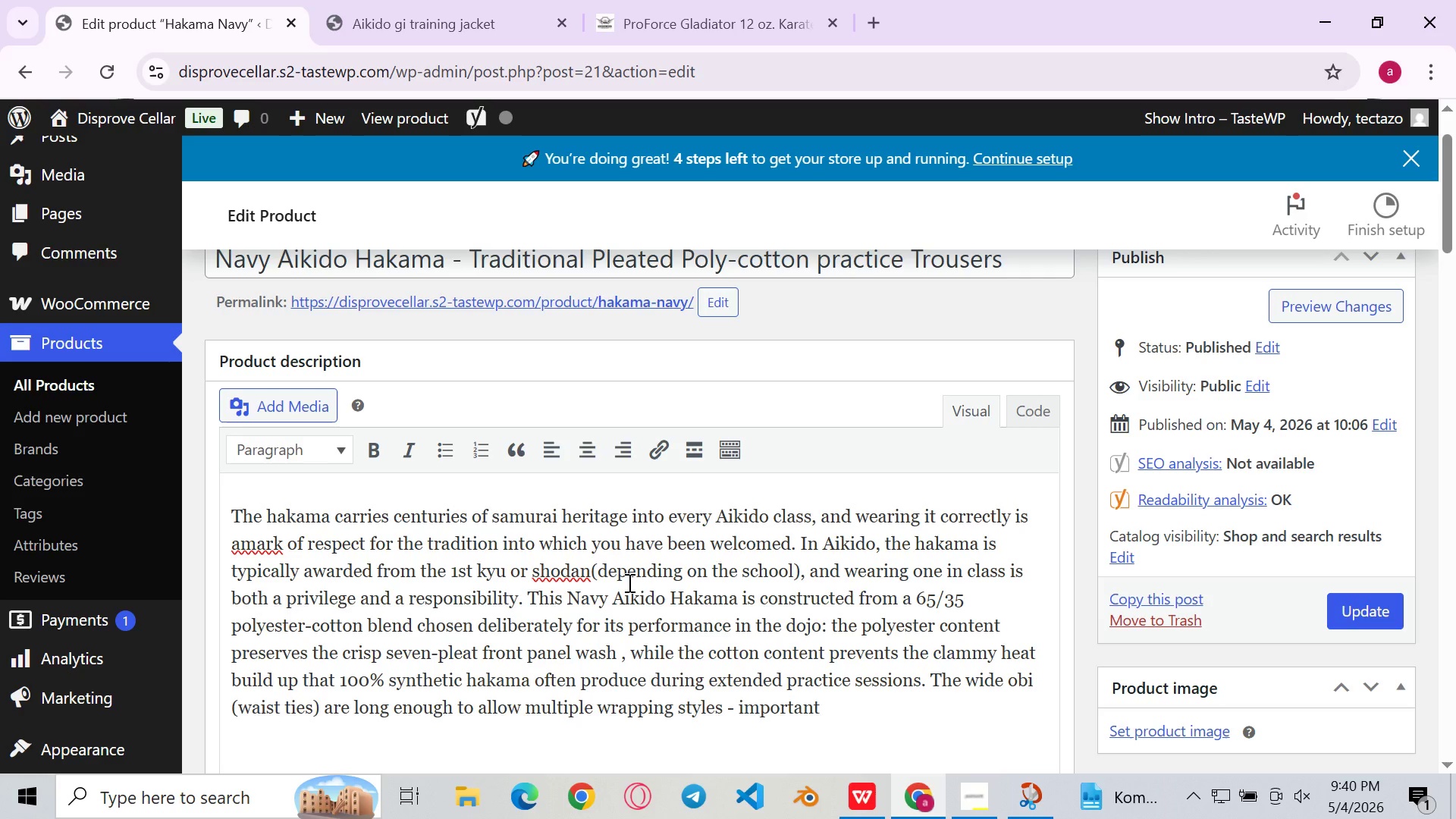 
type(beacuase )
key(Backspace)
key(Backspace)
key(Backspace)
key(Backspace)
key(Backspace)
key(Backspace)
key(Backspace)
type(cause different Aikido schools r)
key(Backspace)
type(teach specific )
 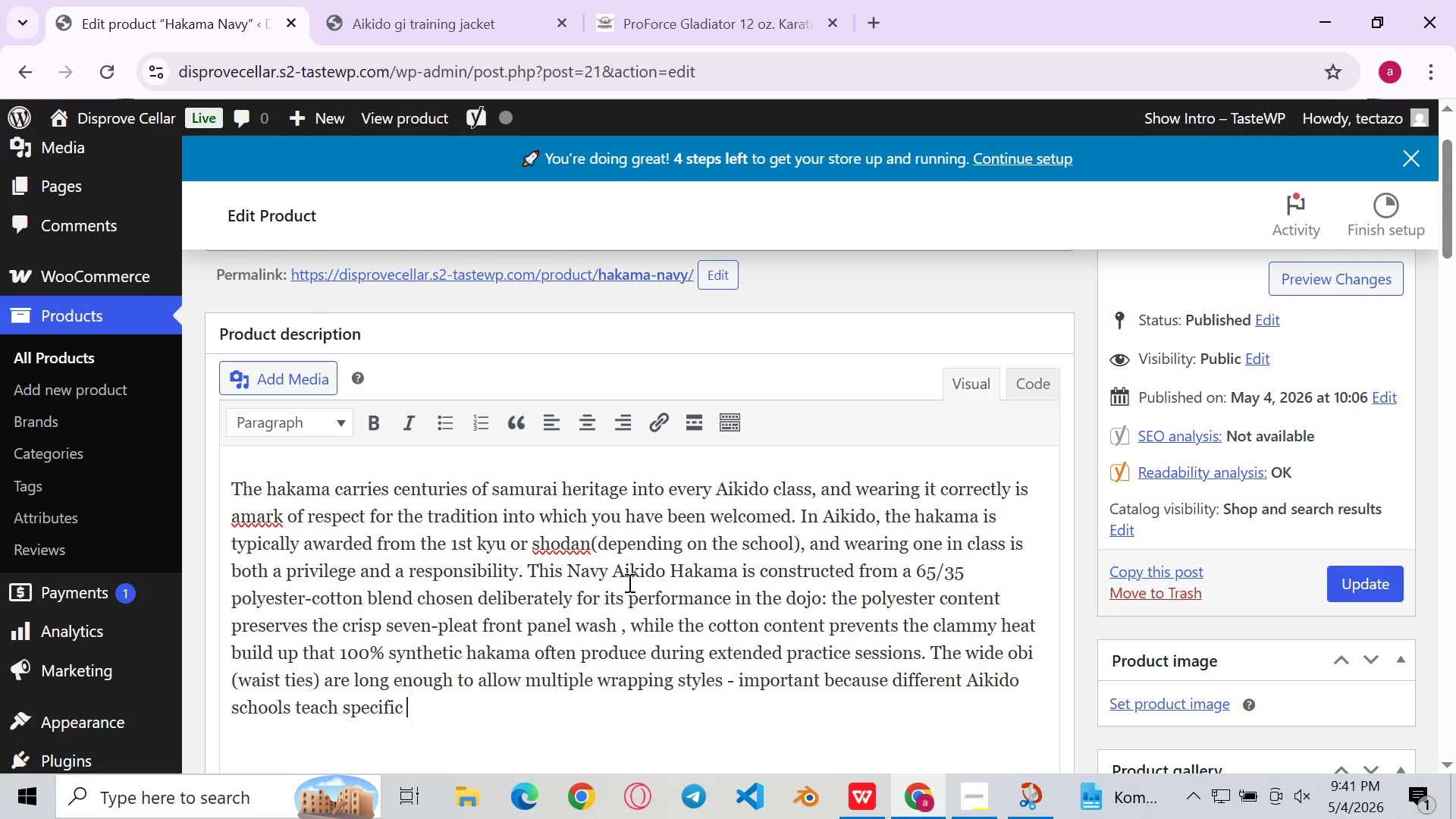 
wait(6.89)
 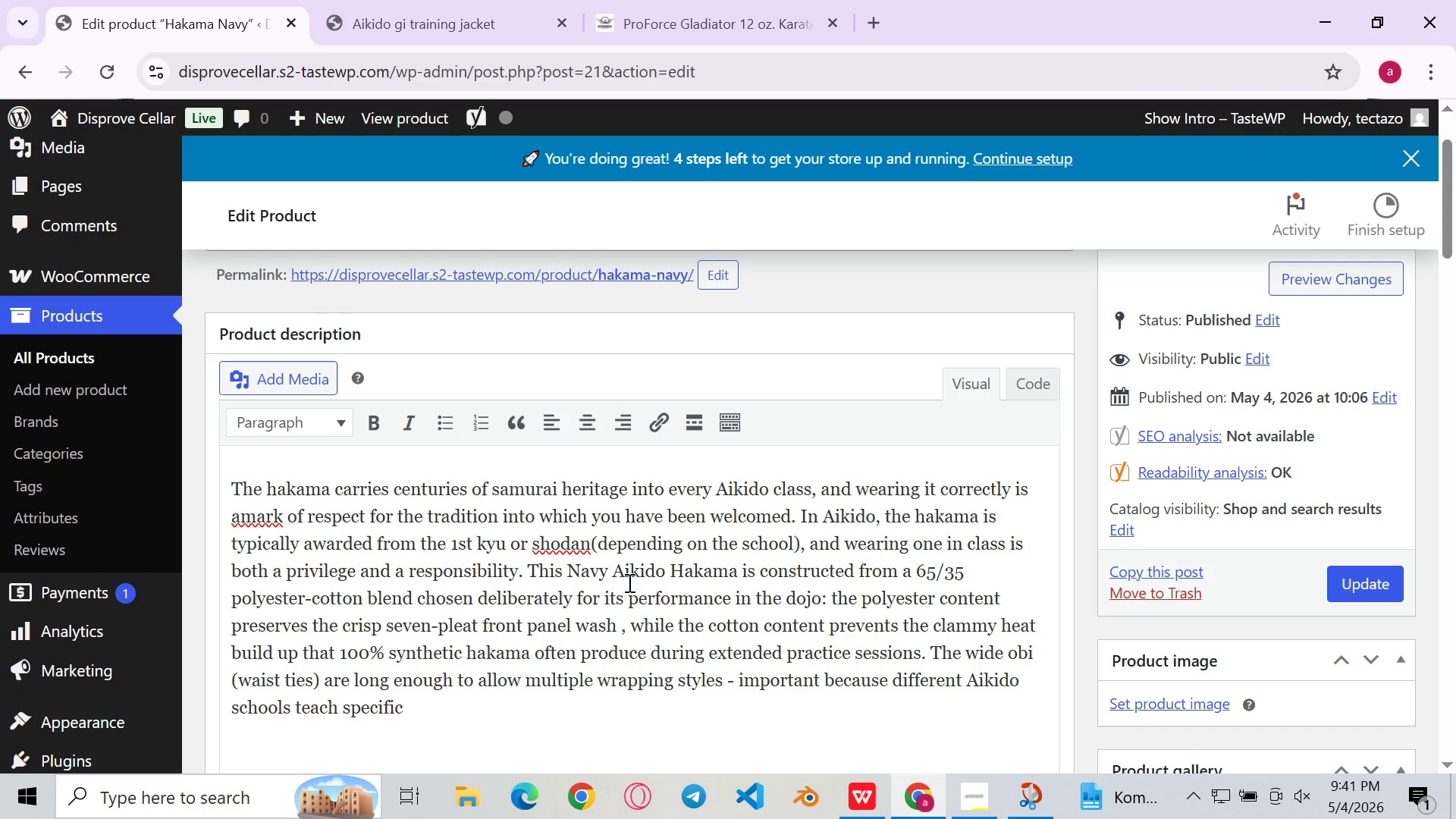 
type(hakama)
 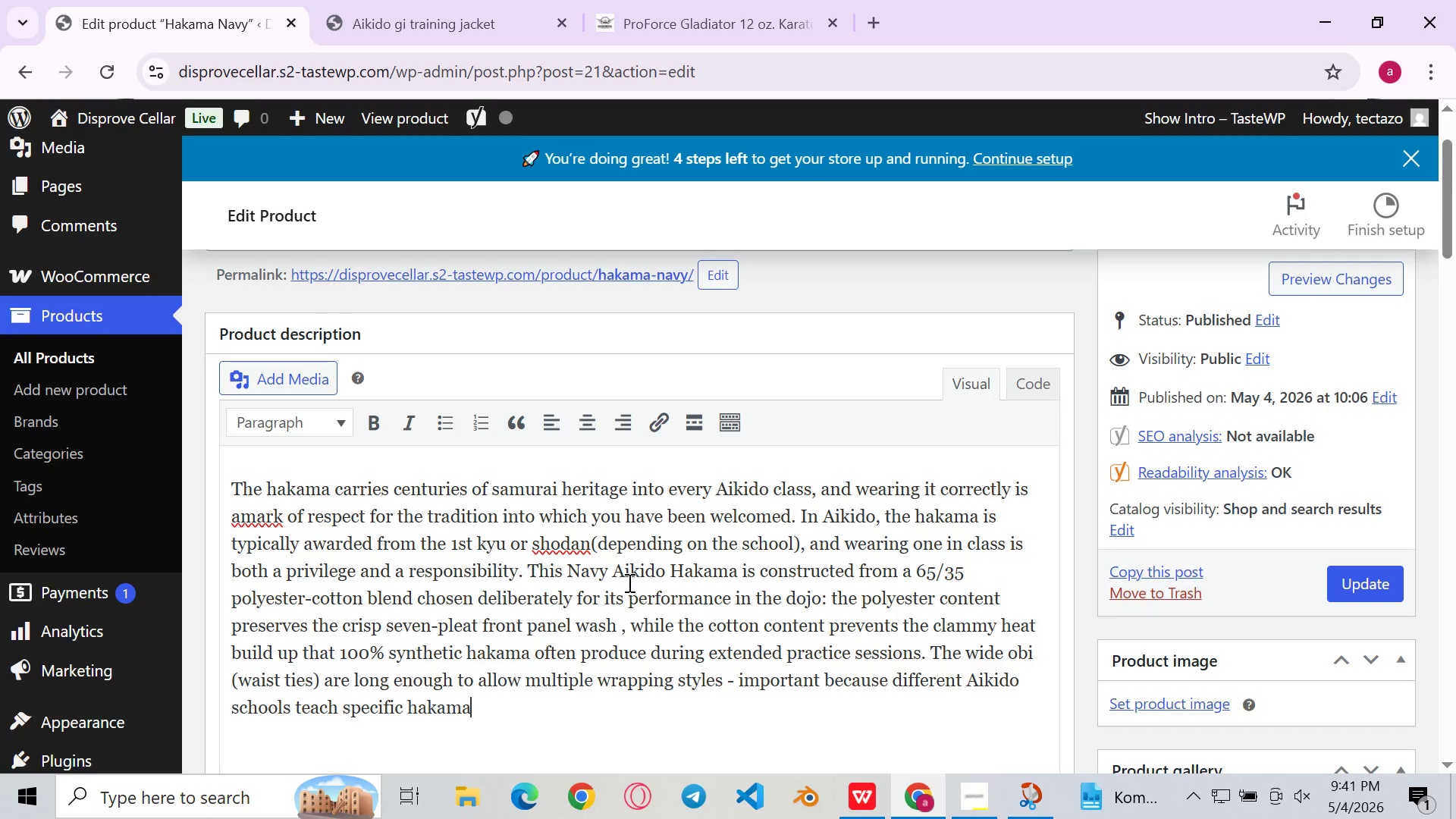 
type(-tying methods as part of their dojo etiquw)
key(Backspace)
type(ette curriculum. YT)
key(Backspace)
key(Backspace)
type(THe )
key(Backspace)
key(Backspace)
key(Backspace)
type(he navy color is traditional within Aikido alongside black, and many senior teachers prefer the navy shade for its )
 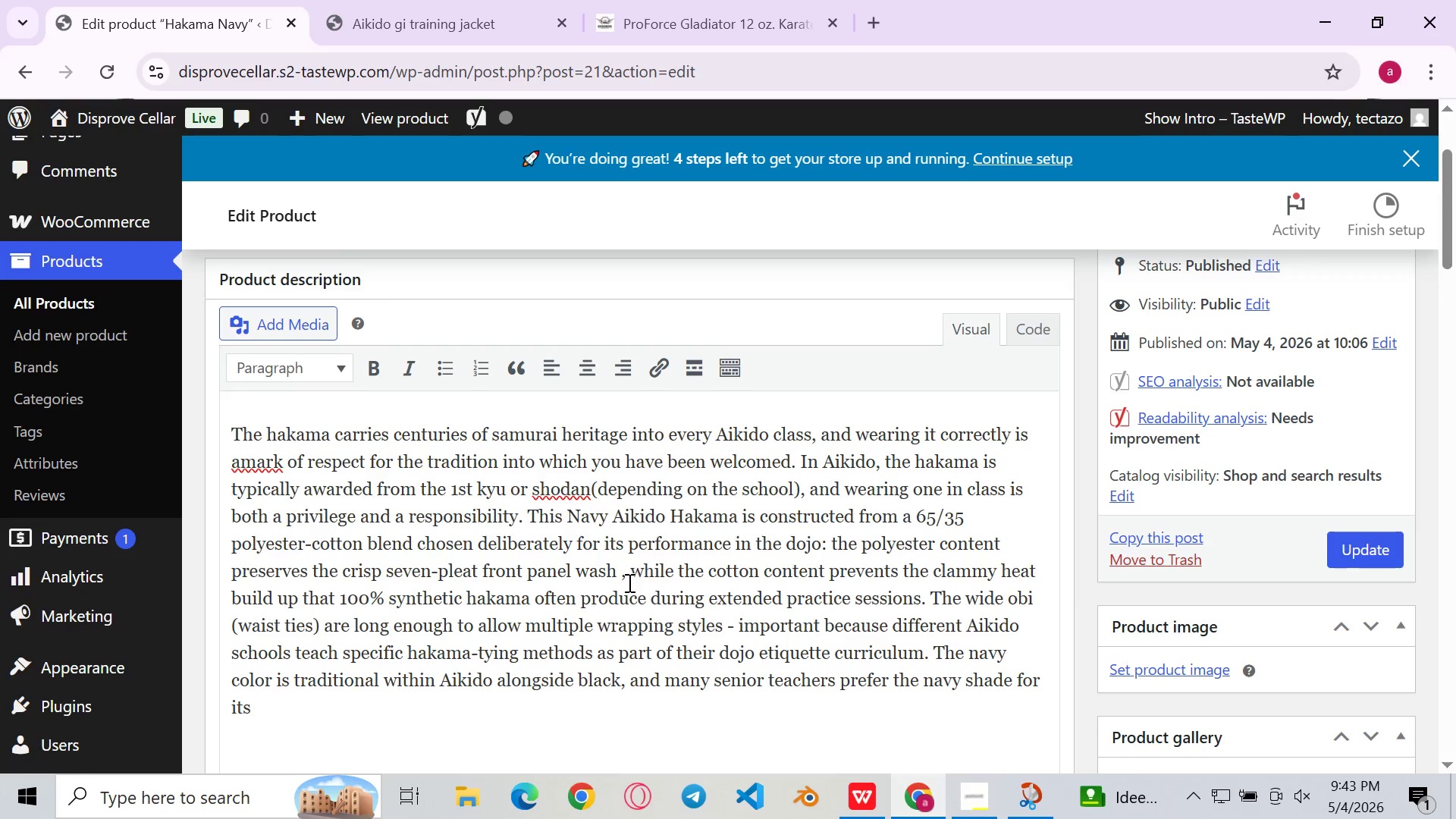 
type(visual clarity when demonsta)
 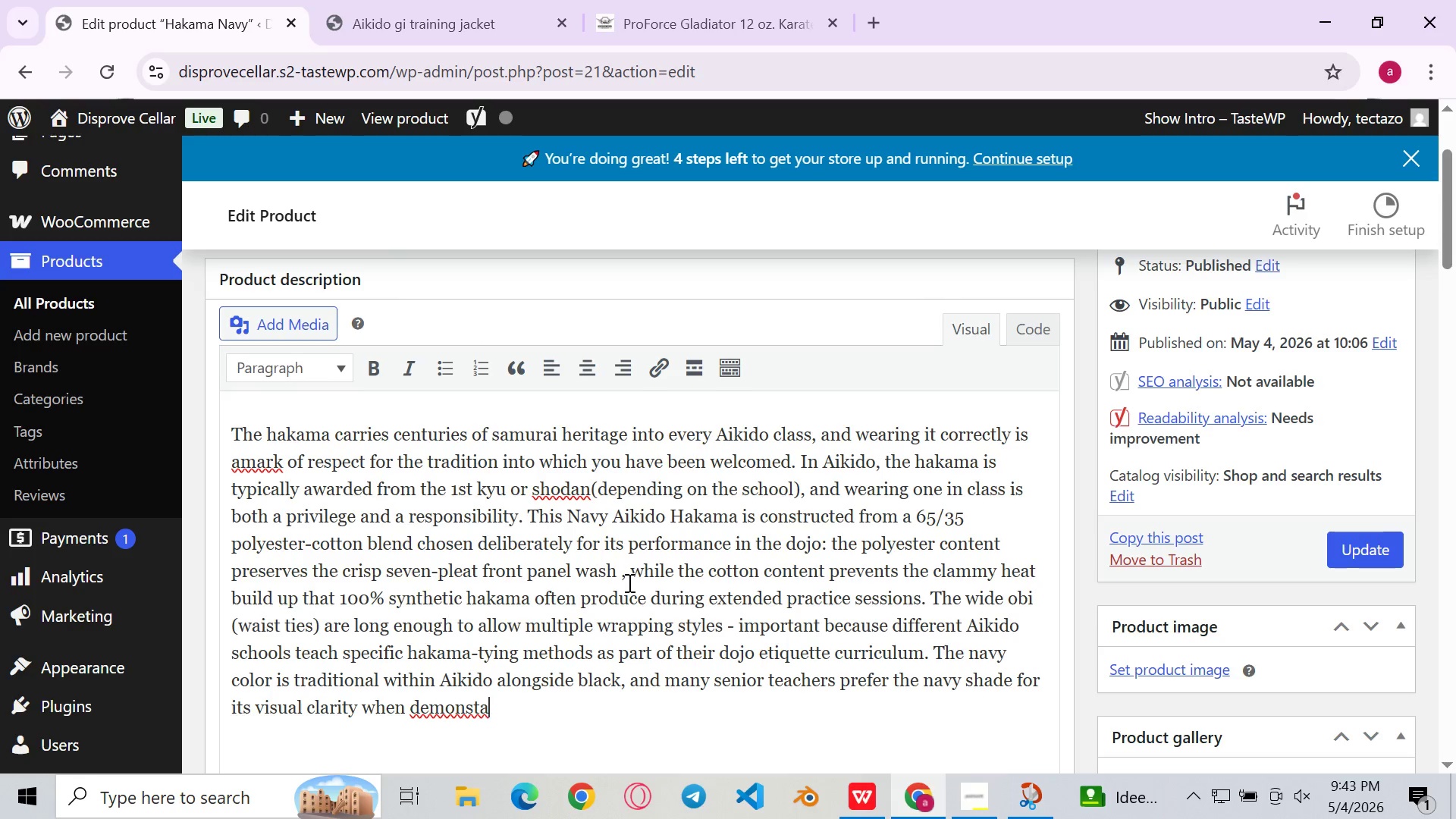 
key(Backspace)
type(ratin g)
key(Backspace)
key(Backspace)
type(g movement to students )
key(Backspace)
type(. Sizing gu)
key(Backspace)
type(uide inclid)
key(Backspace)
key(Backspace)
type(uded - measure around the natural waist and refer to u)
key(Backspace)
type(our chart for the correct hakama lenght)
key(Backspace)
key(Backspace)
 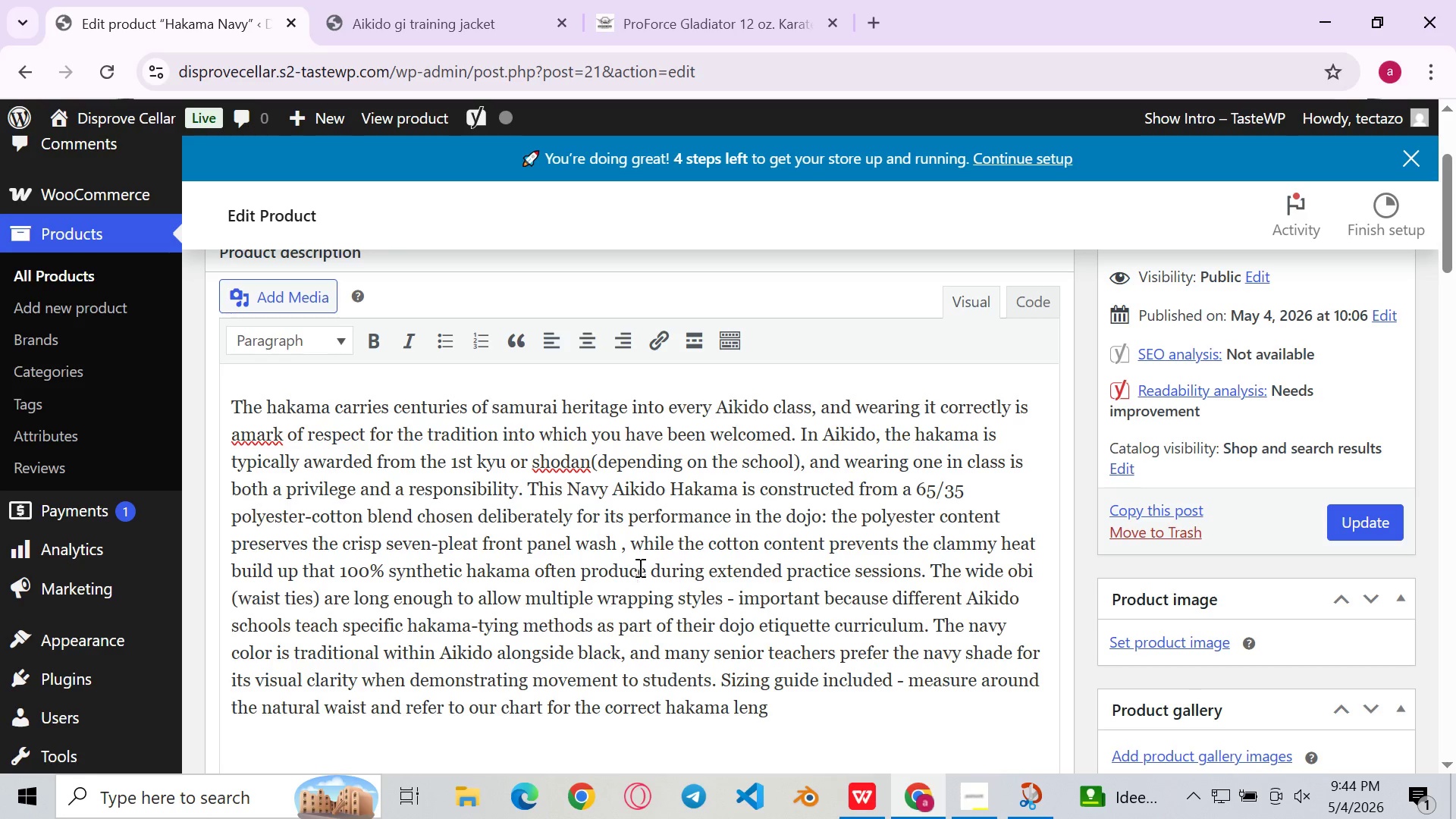 
type(th. )
 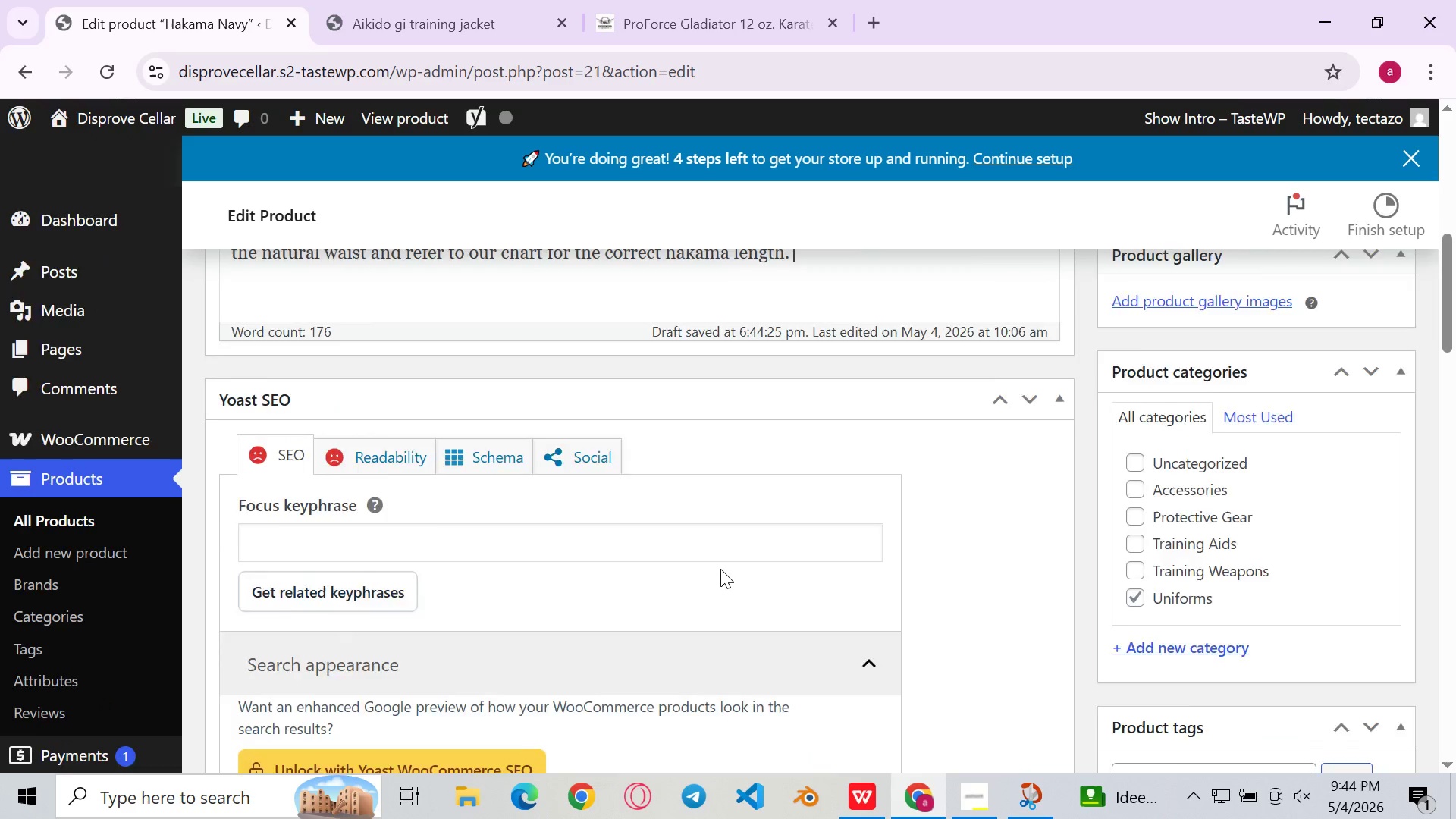 
wait(8.55)
 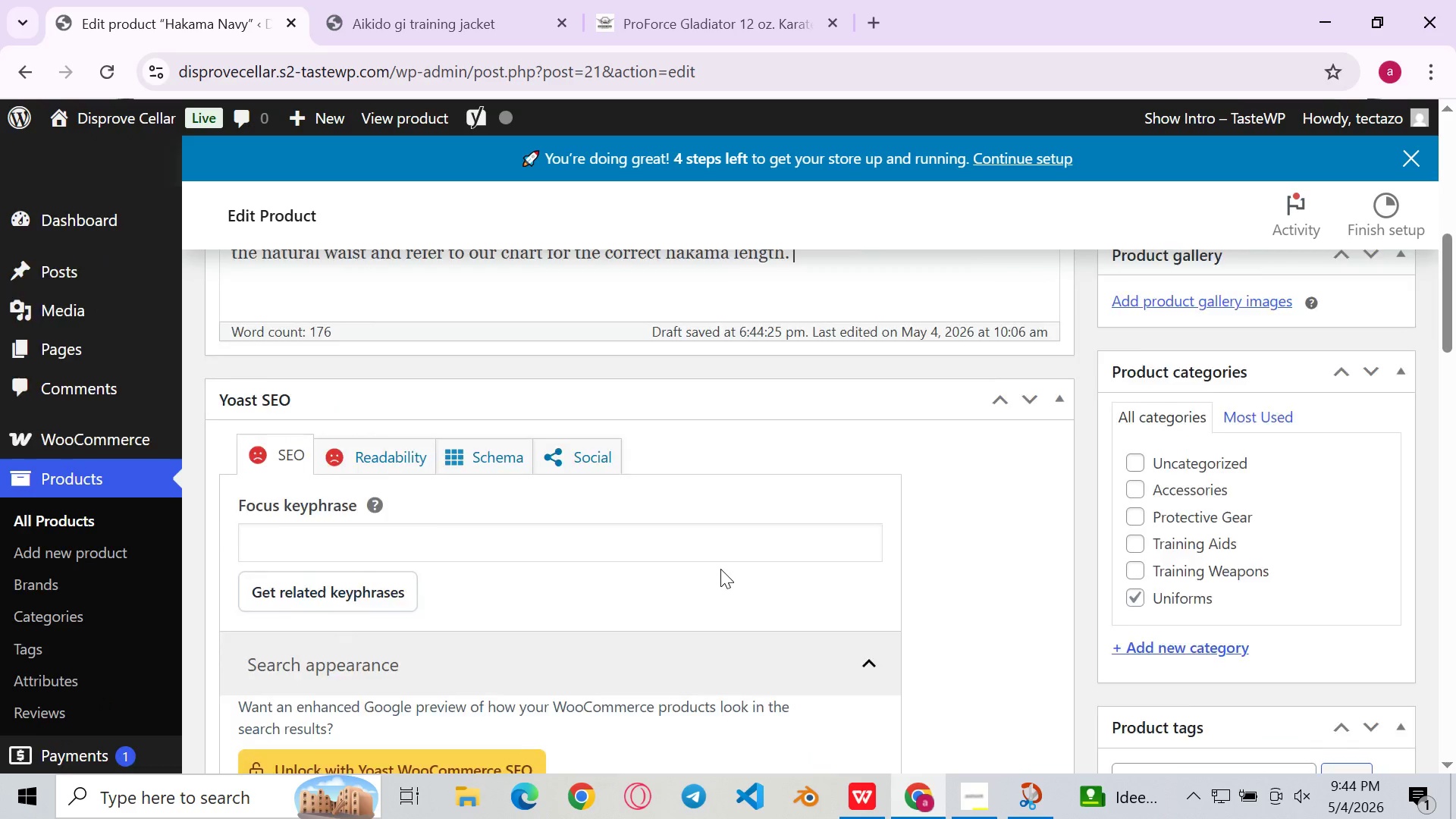 
left_click([929, 477])
 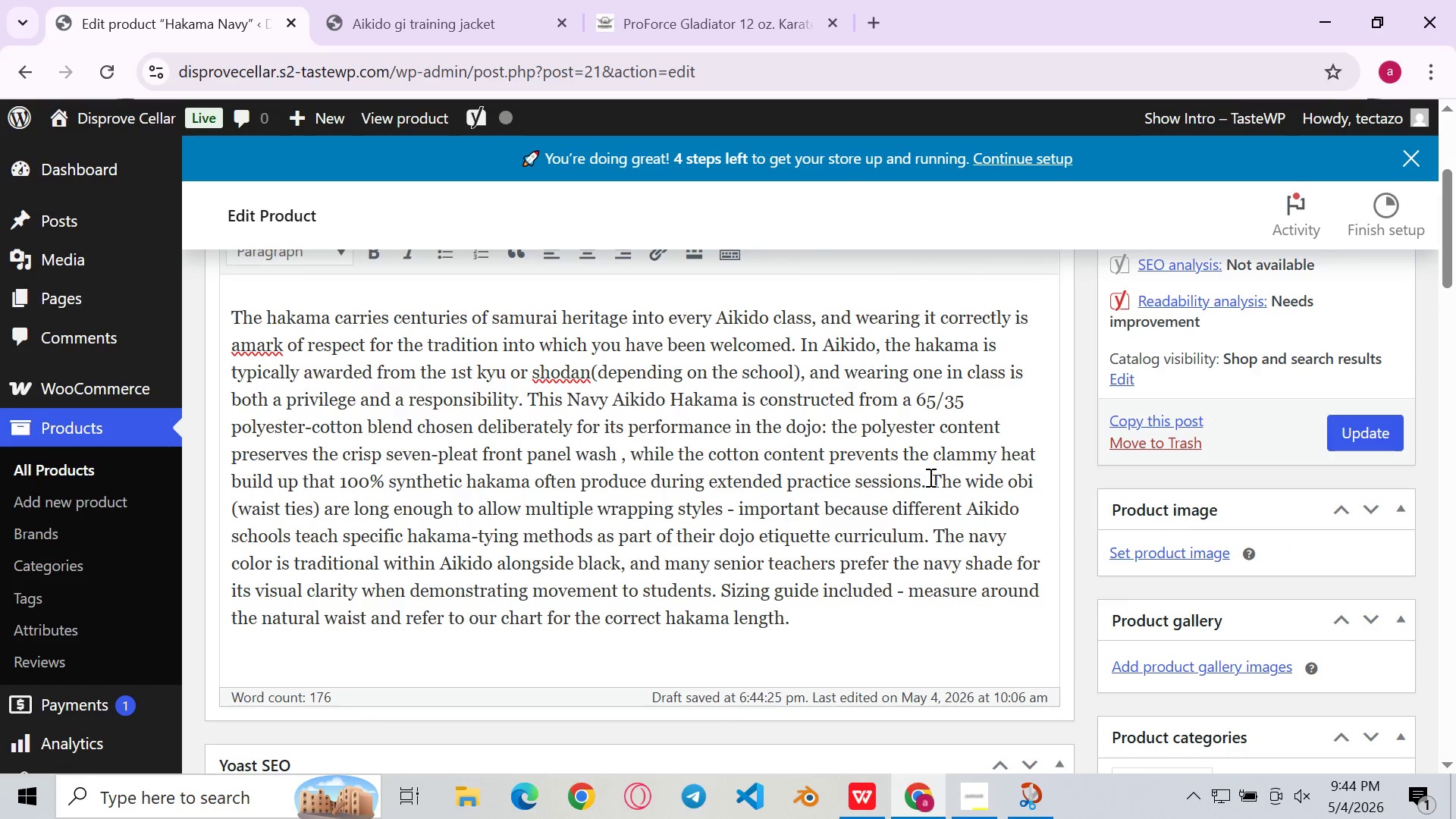 
key(Enter)
 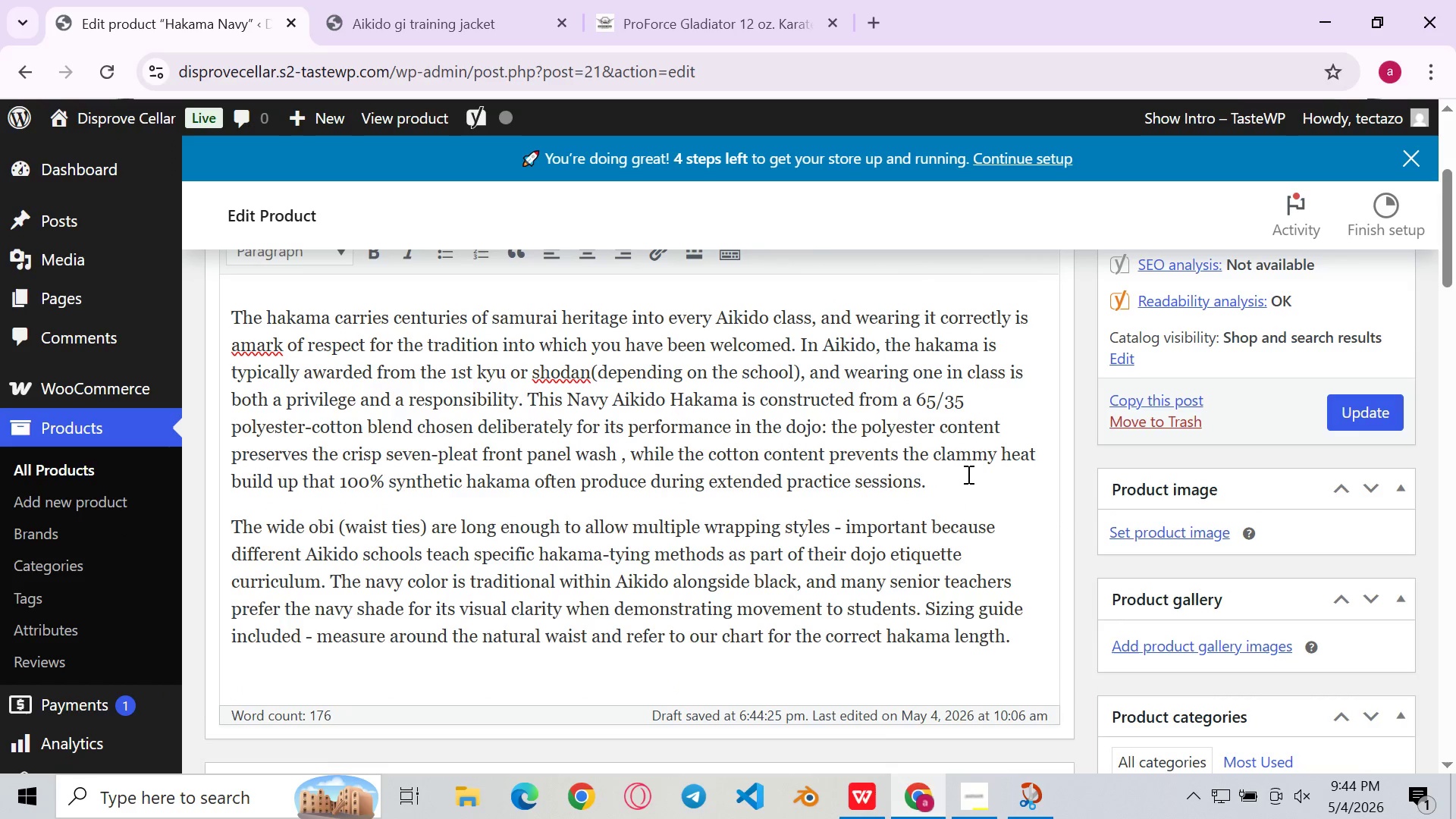 
left_click([967, 474])
 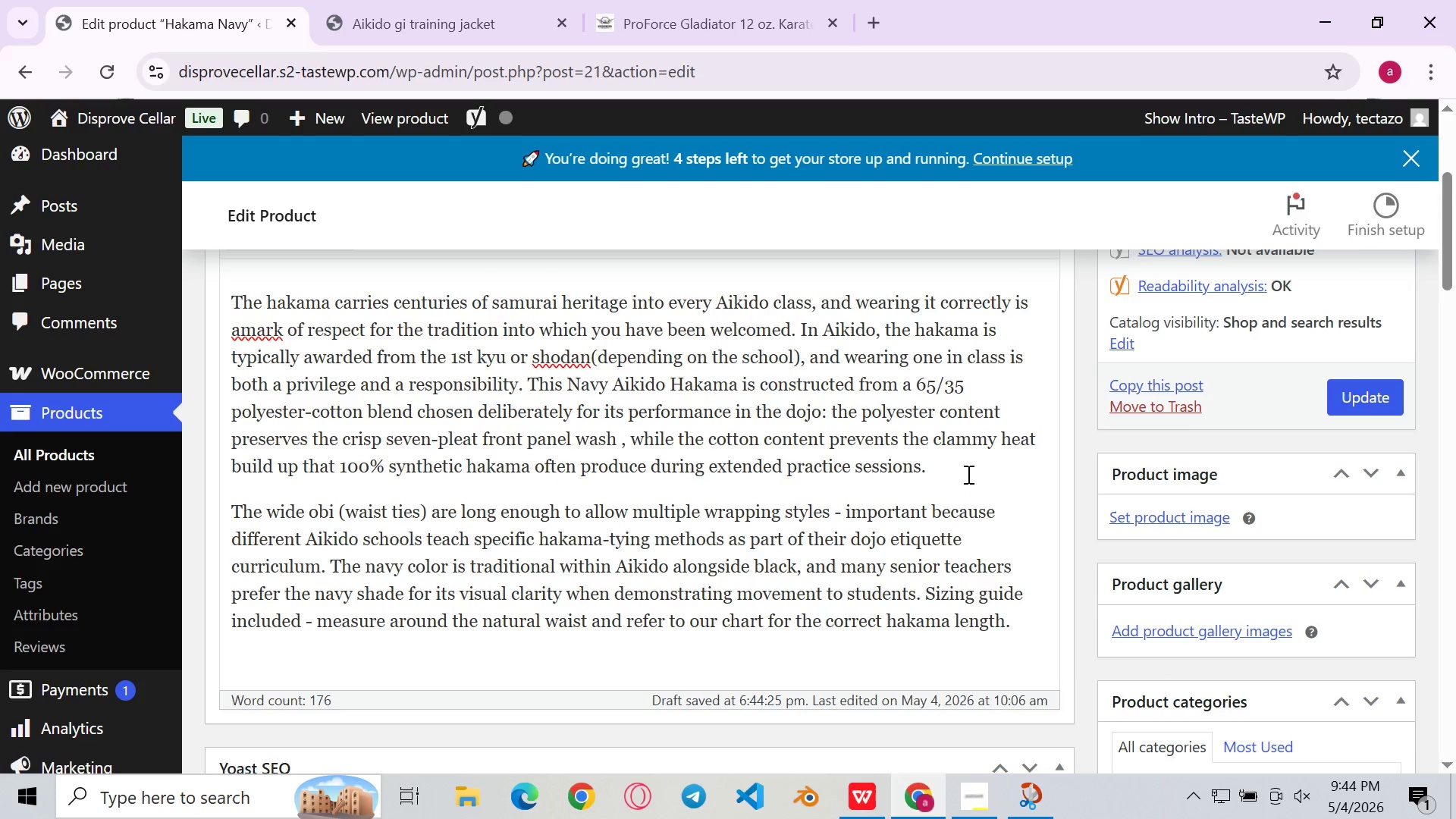 
left_click([967, 474])
 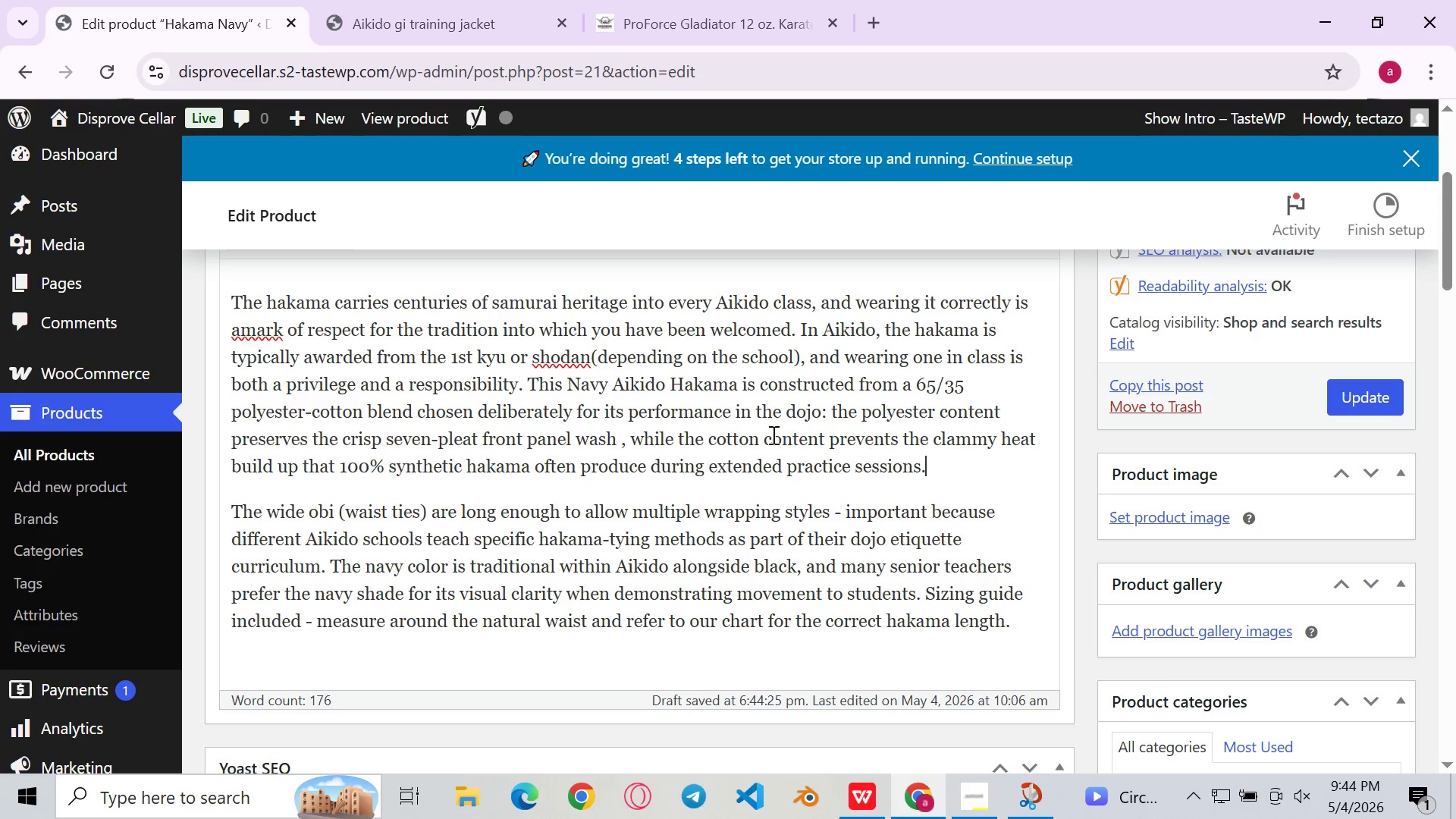 
left_click([535, 381])
 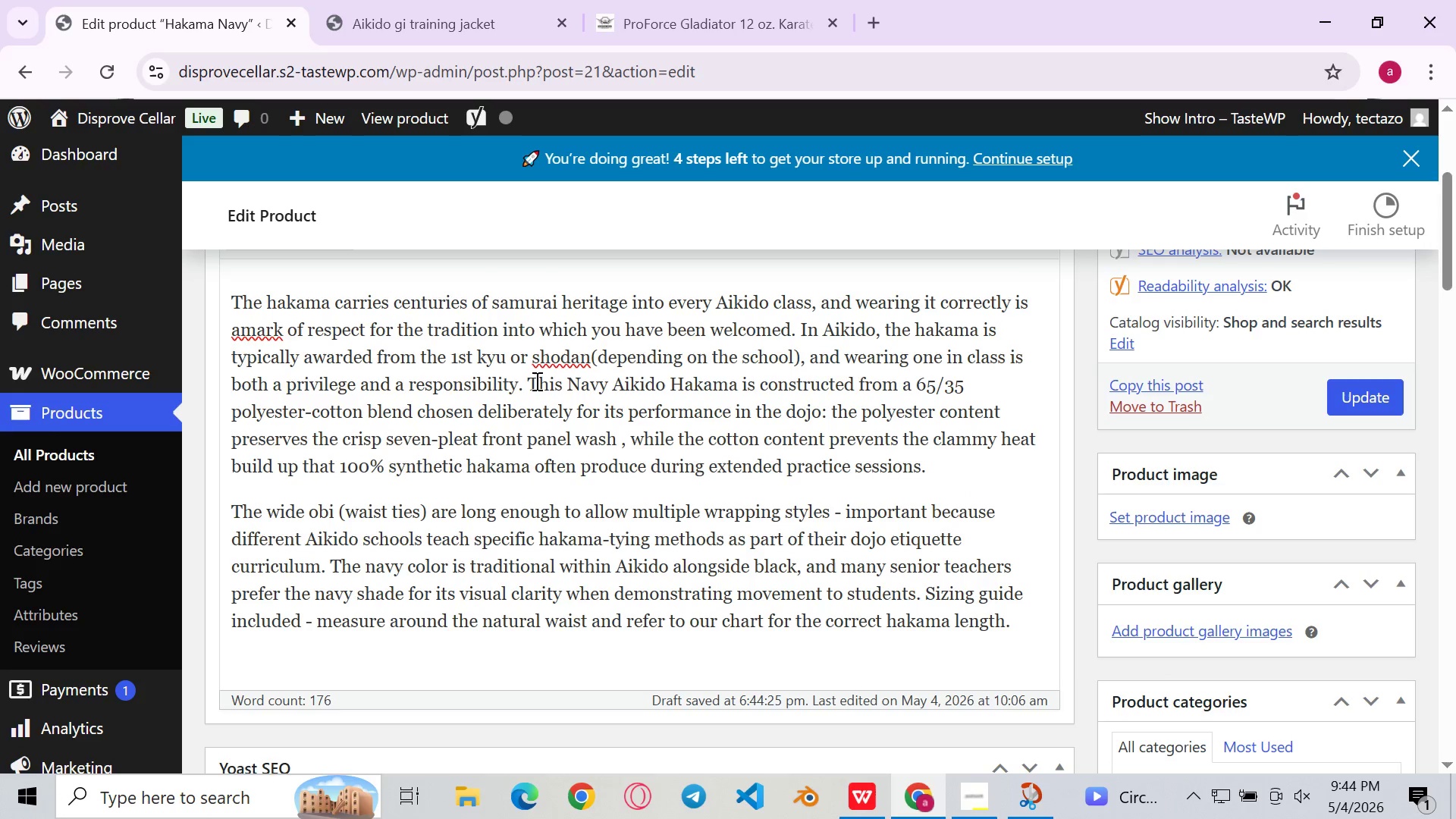 
key(ArrowLeft)
 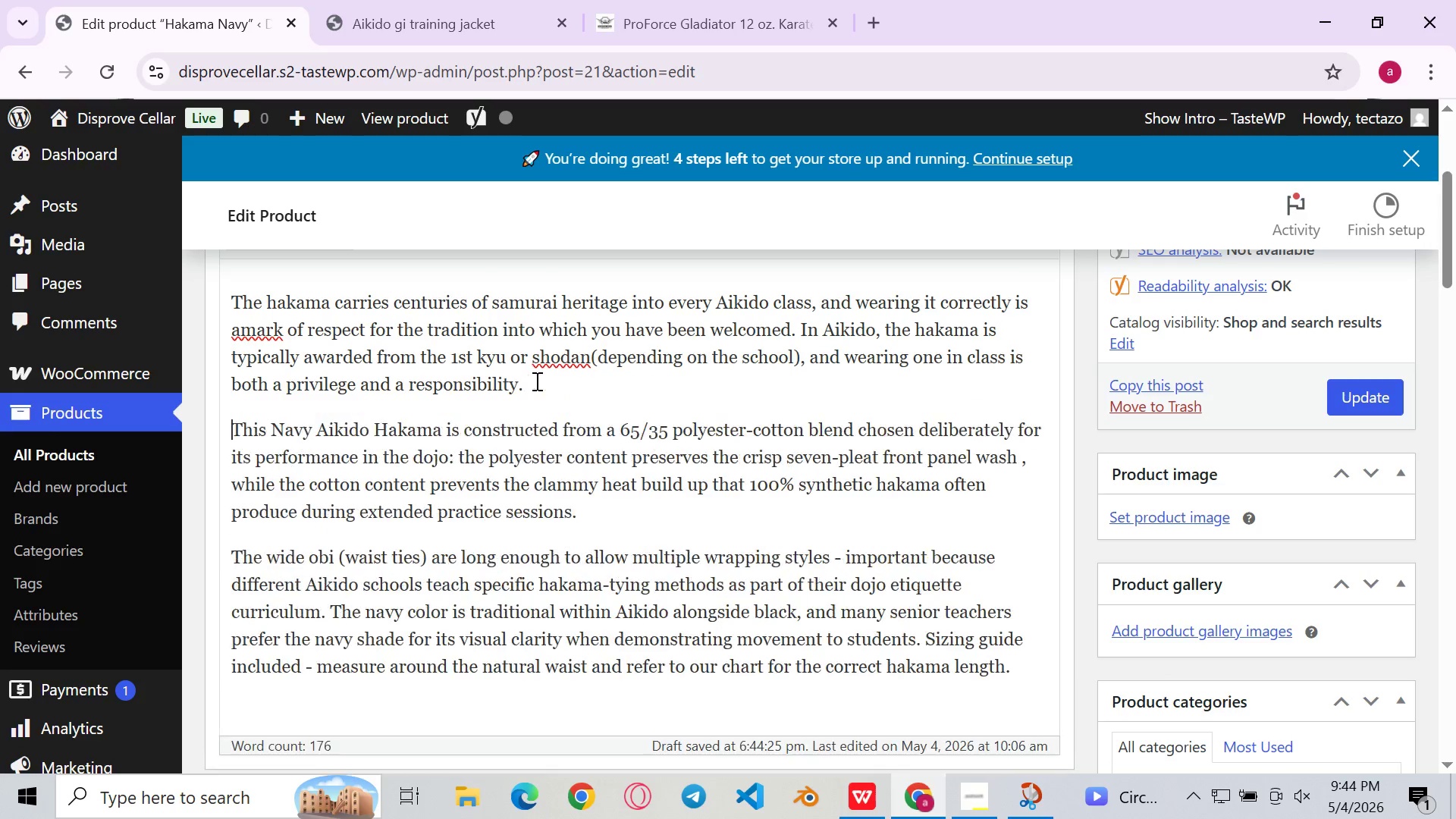 
key(Enter)
 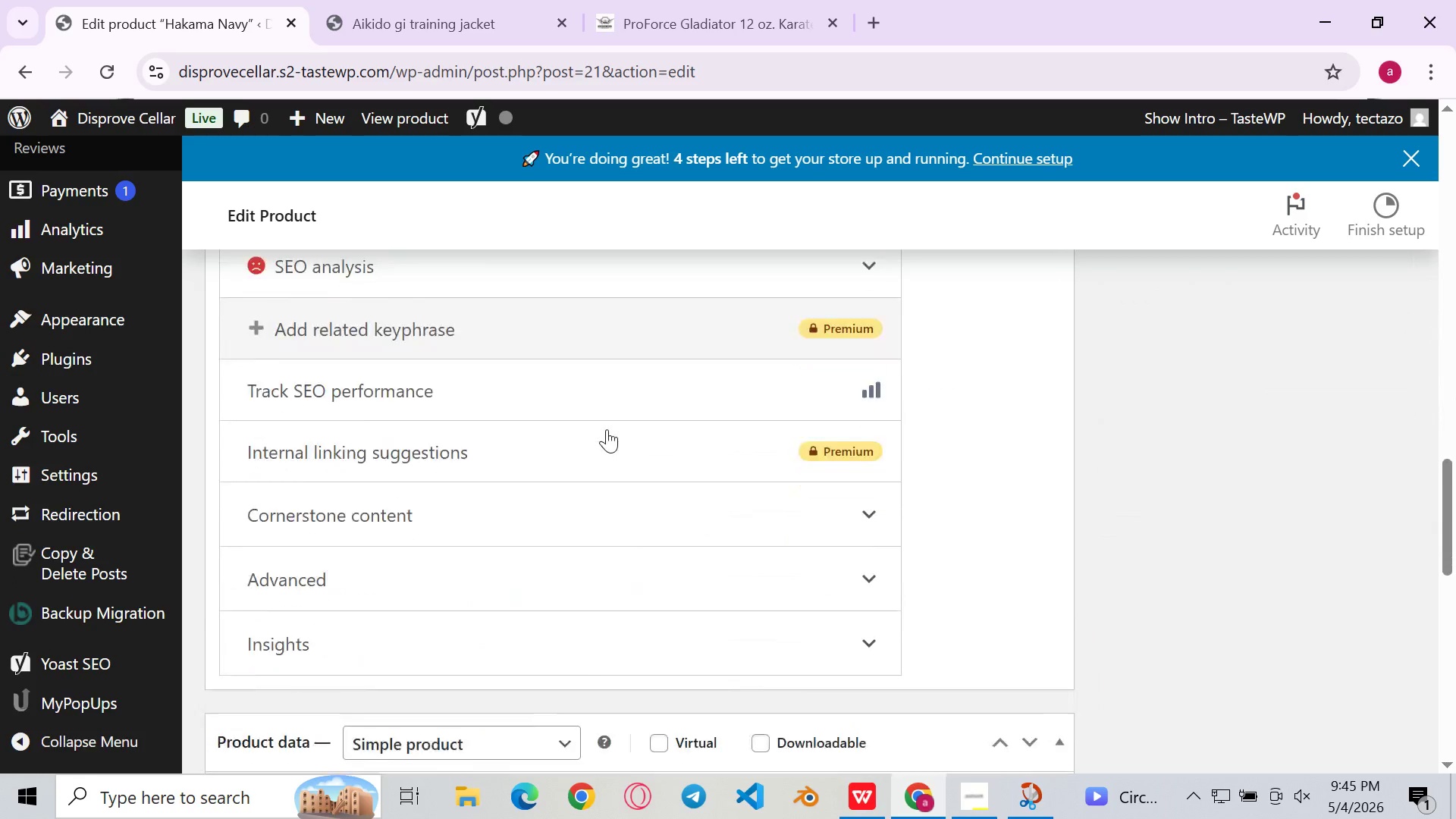 
wait(6.06)
 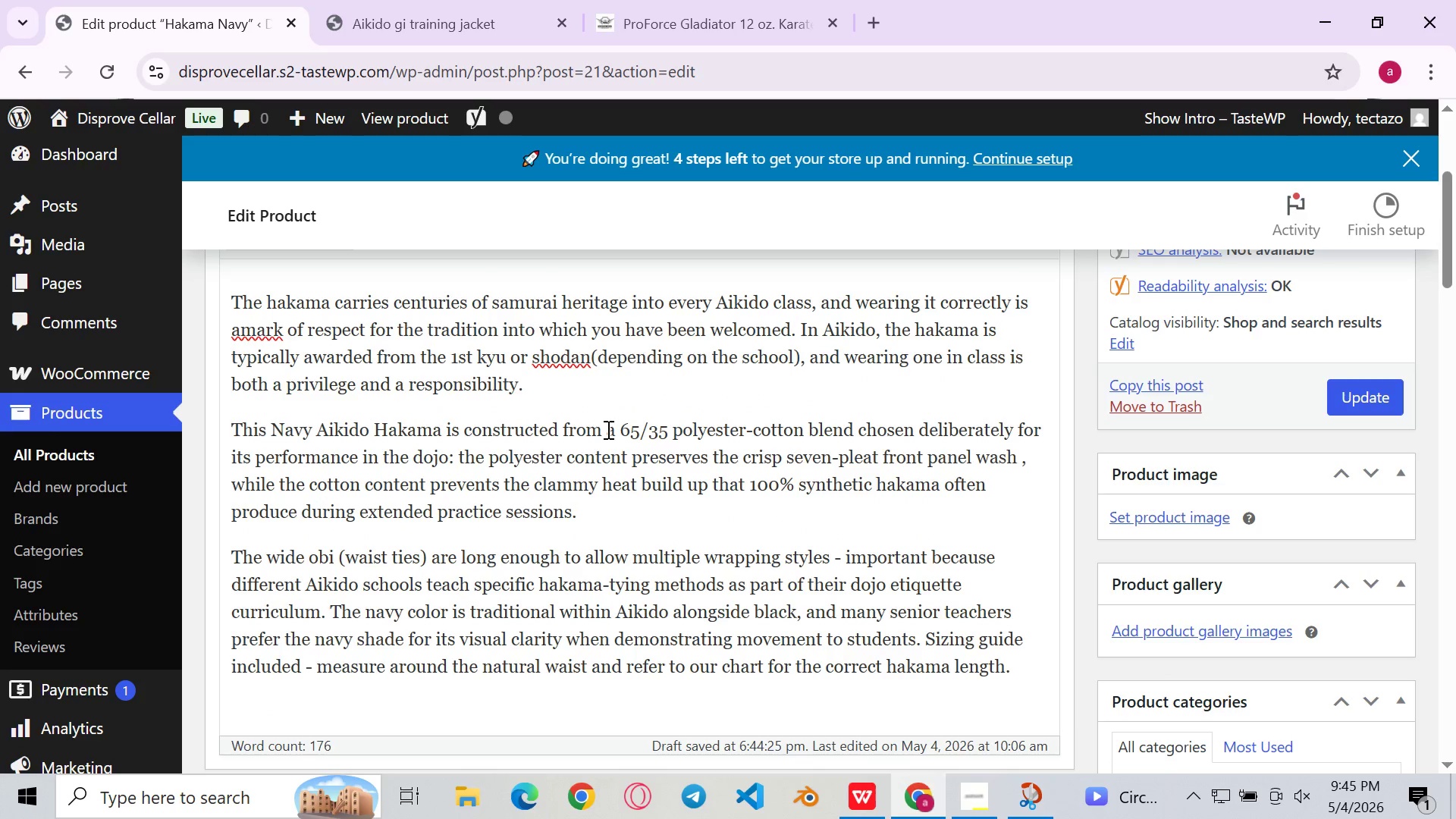 
left_click([561, 457])
 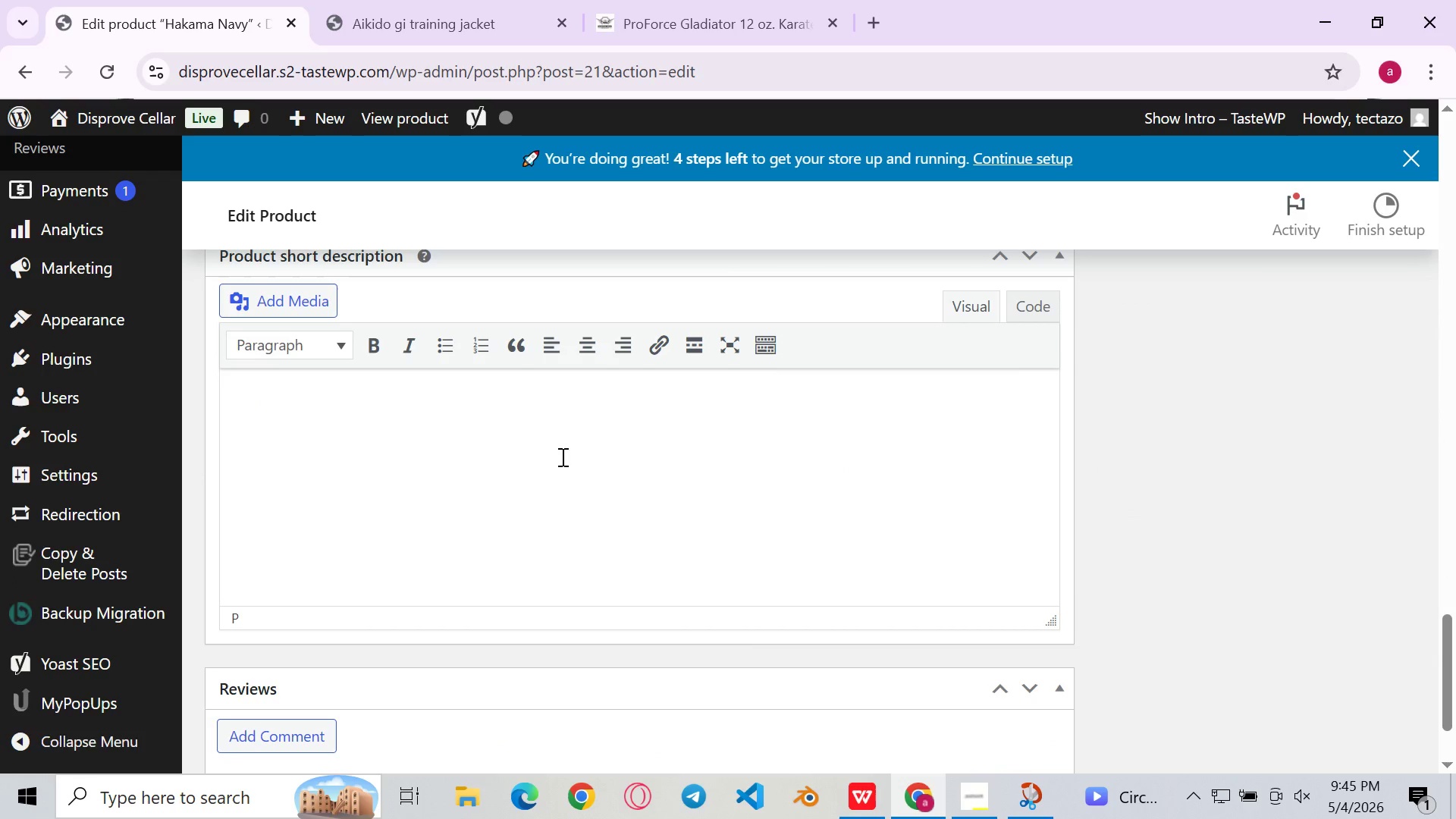 
type(Seve)
 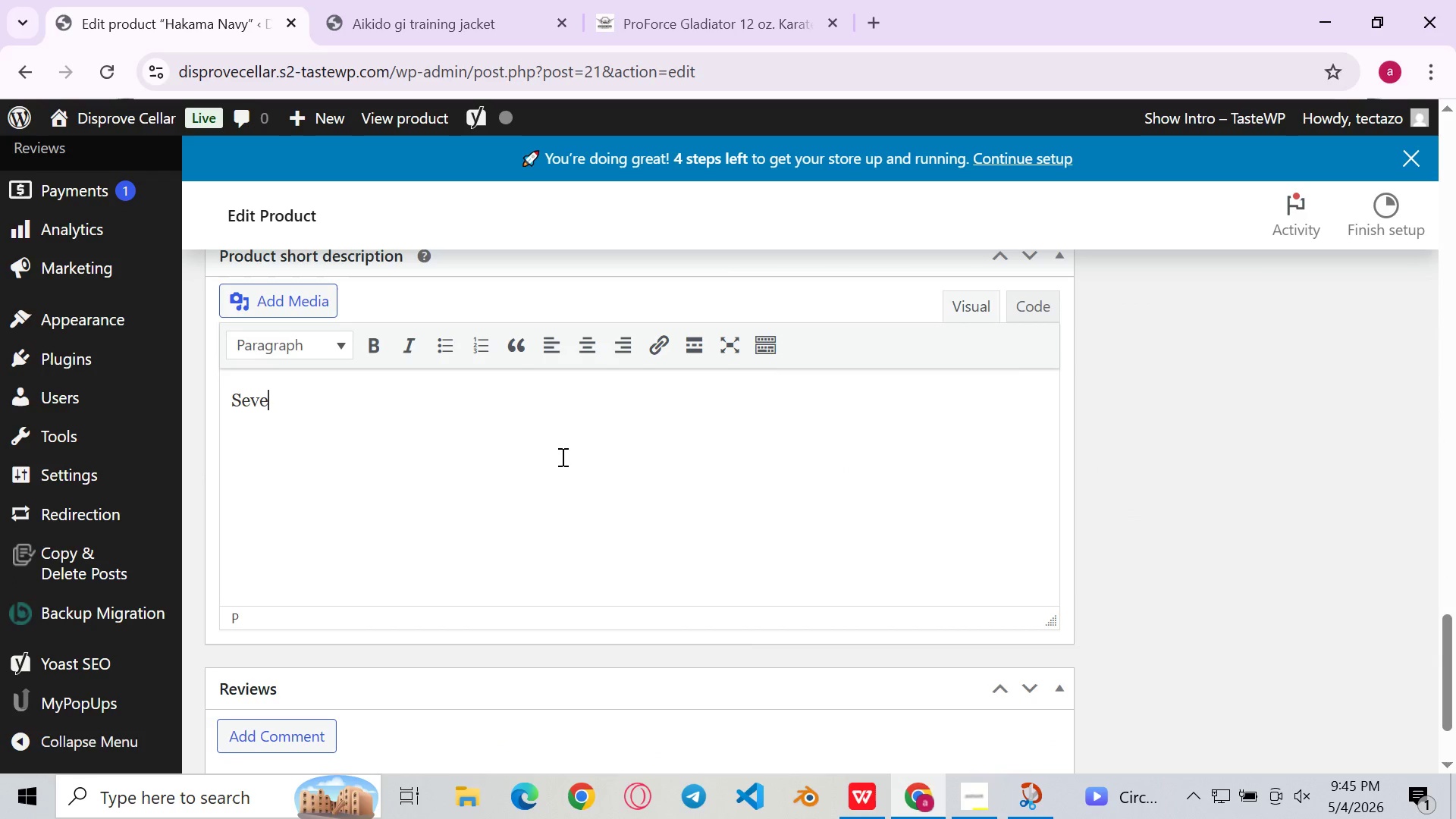 
type(-pleated front panel-)
key(Backspace)
type( - each )
 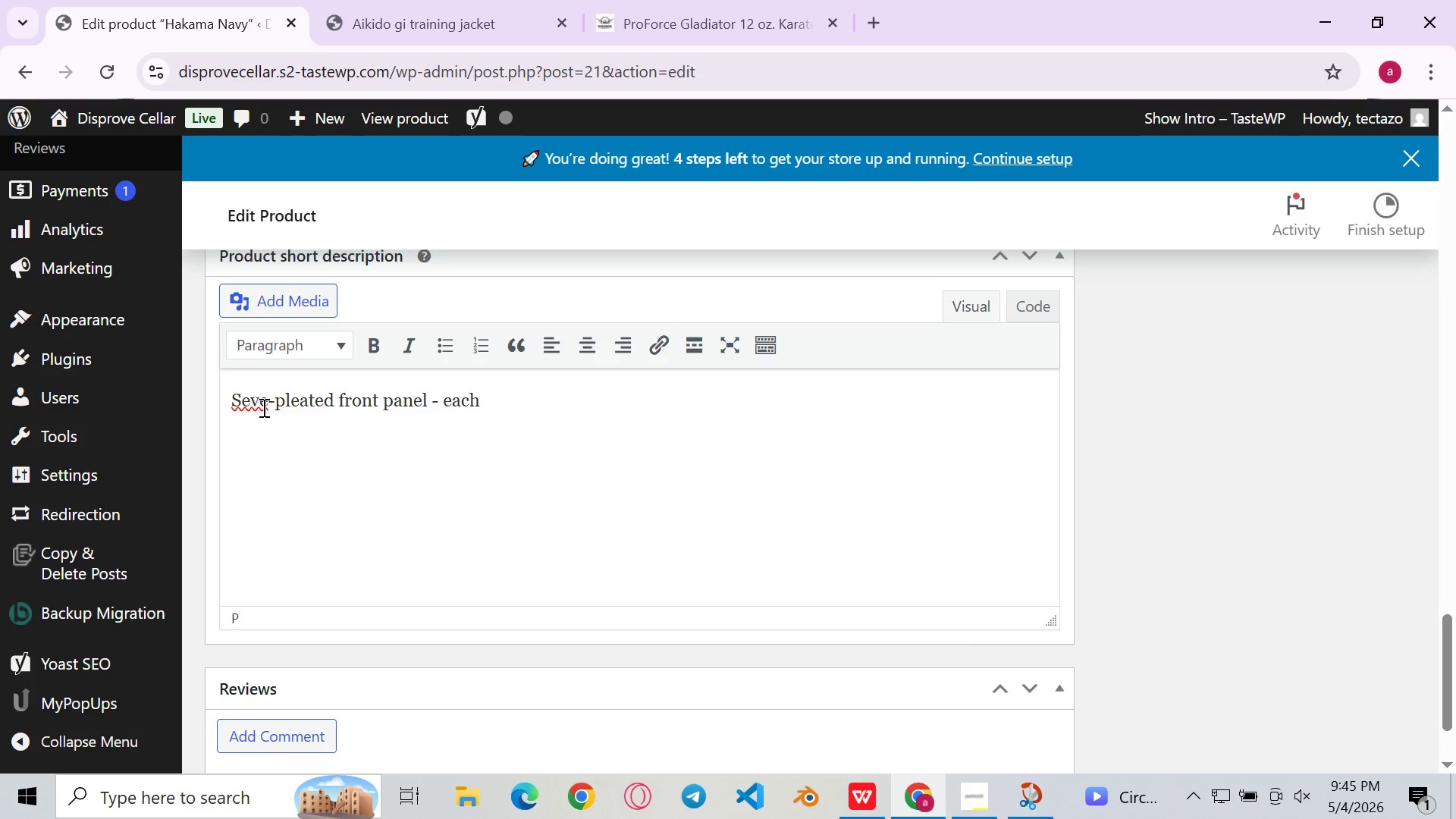 
left_click([272, 407])
 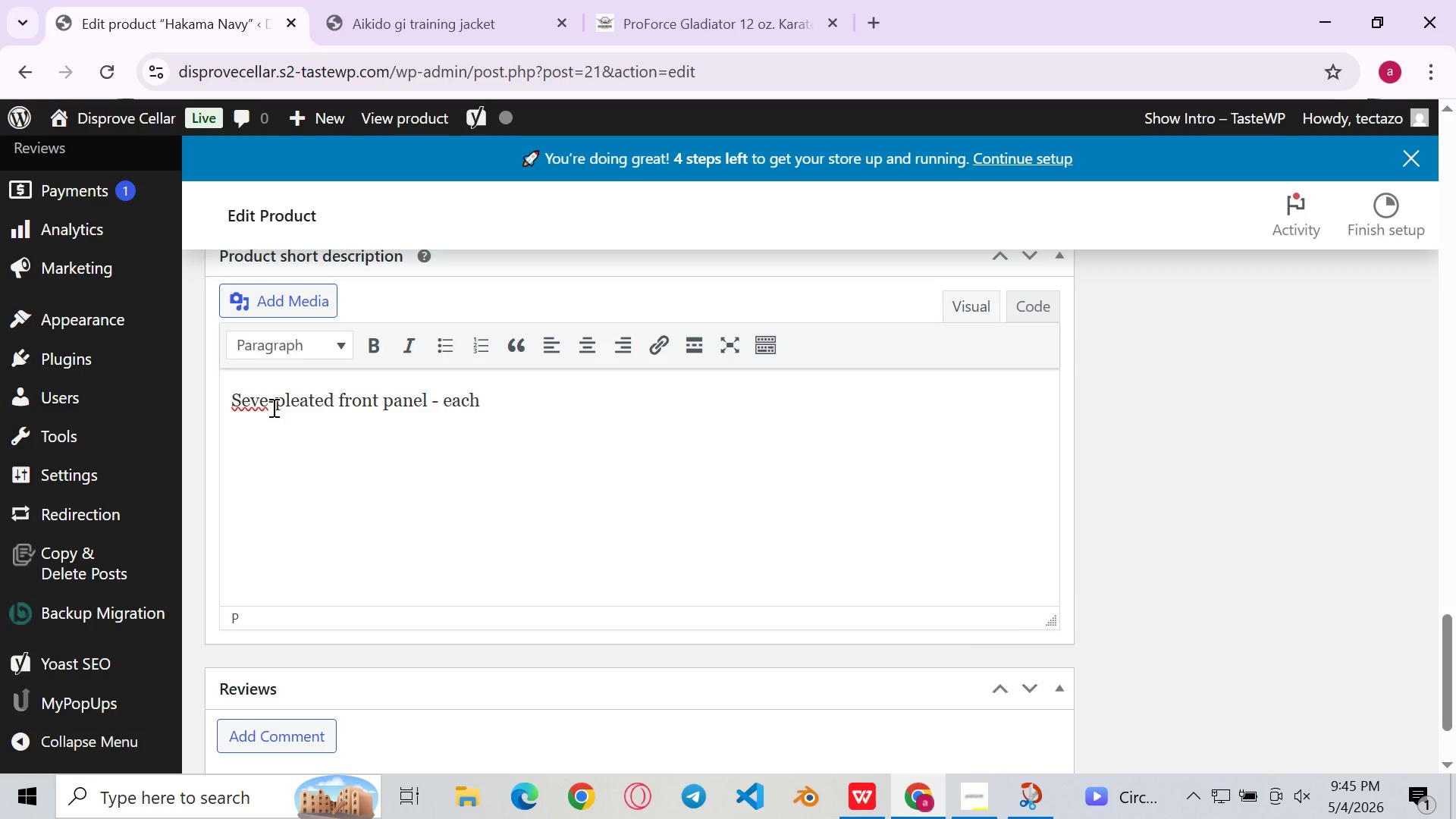 
key(ArrowLeft)
 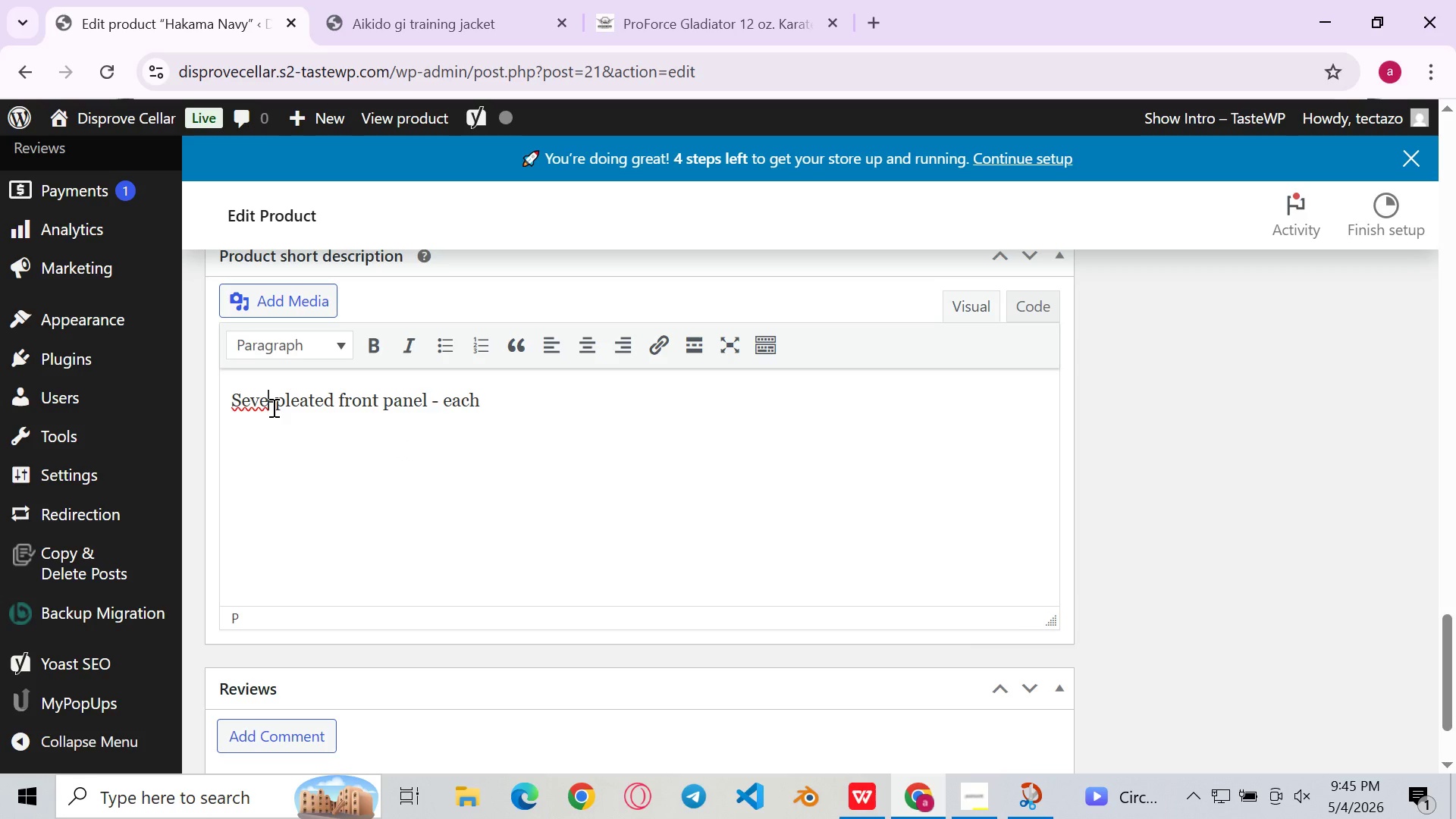 
key(N)
 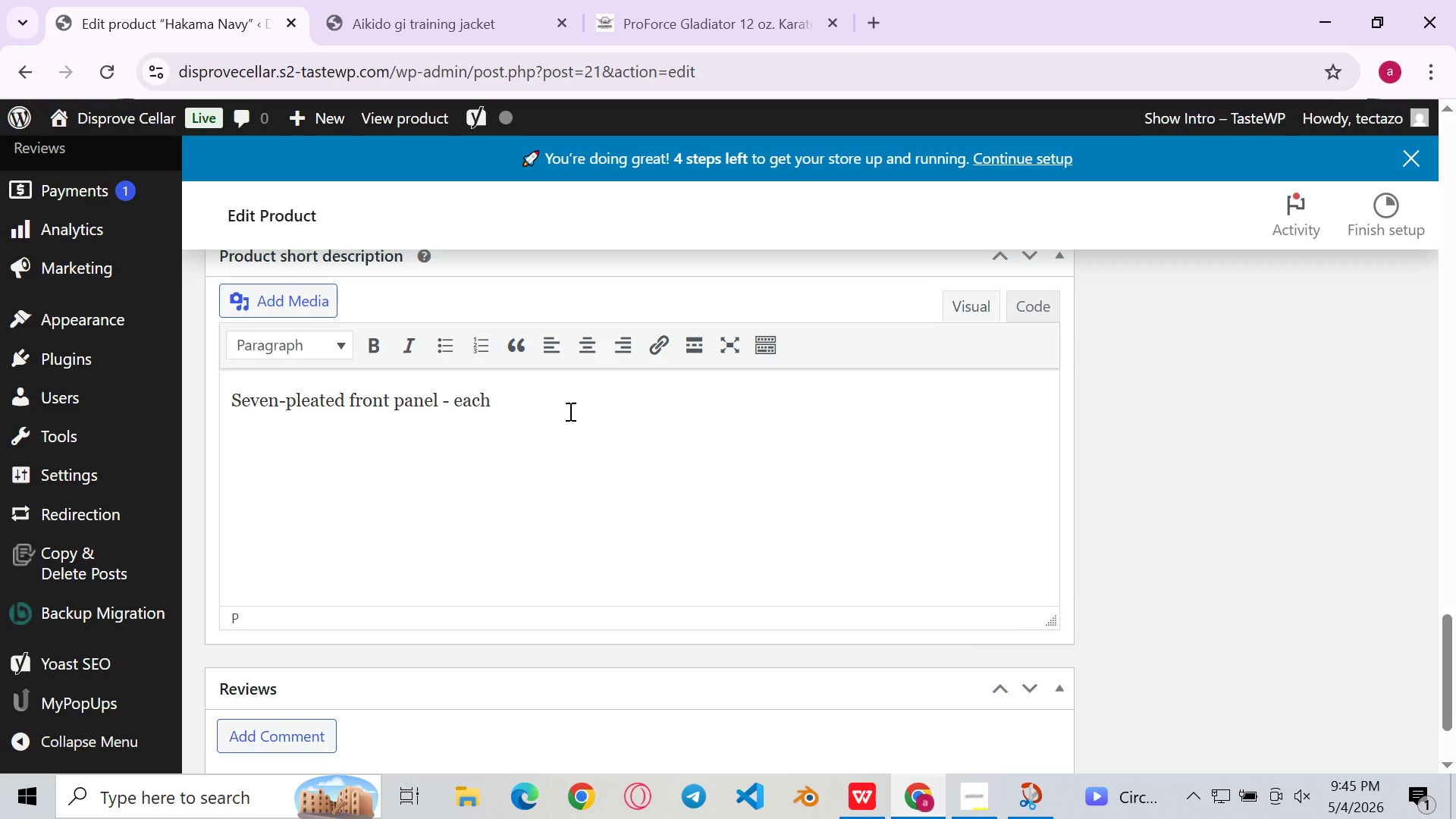 
left_click([569, 411])
 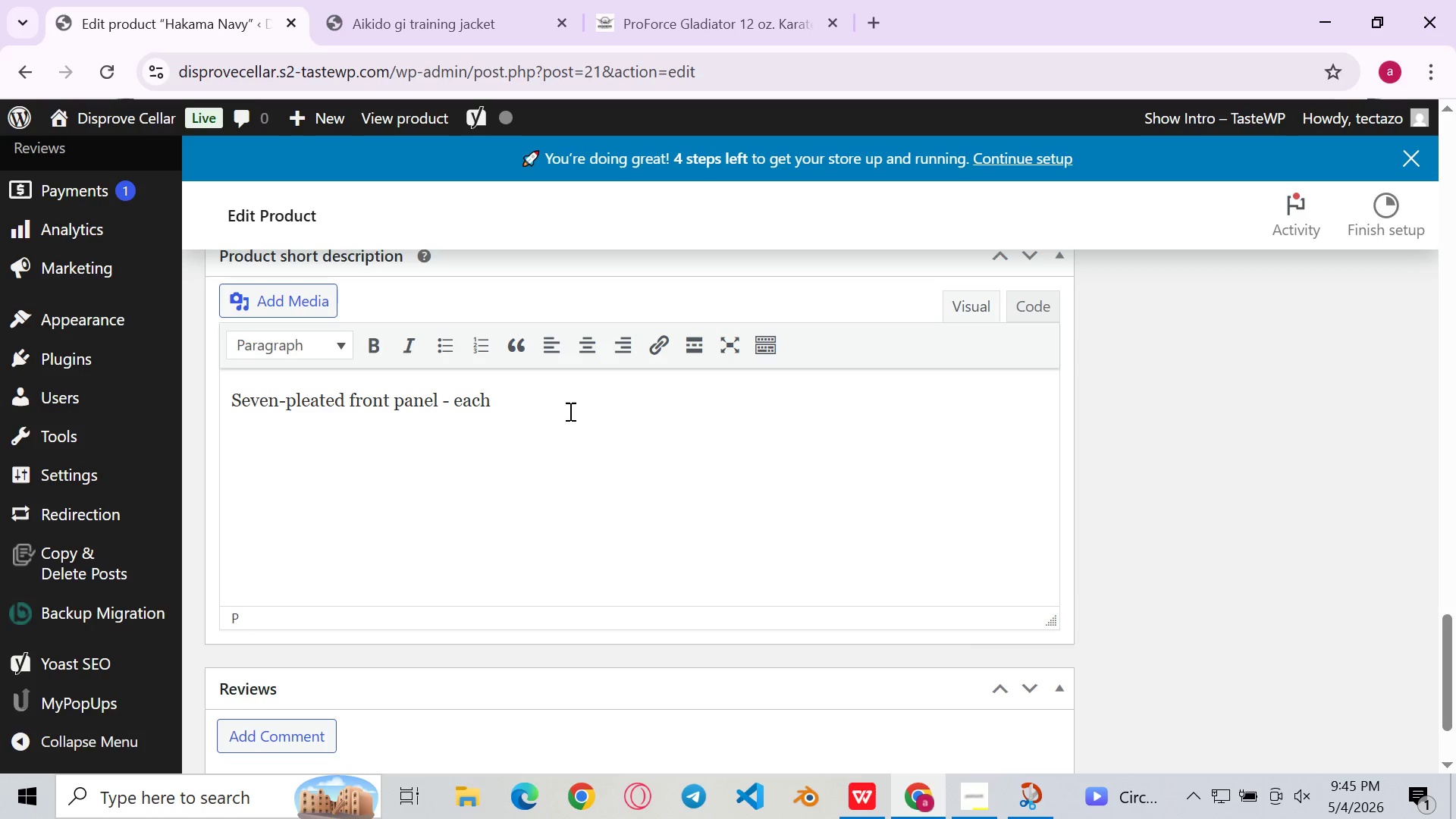 
type(pleat represents a bushido virtue, main )
key(Backspace)
 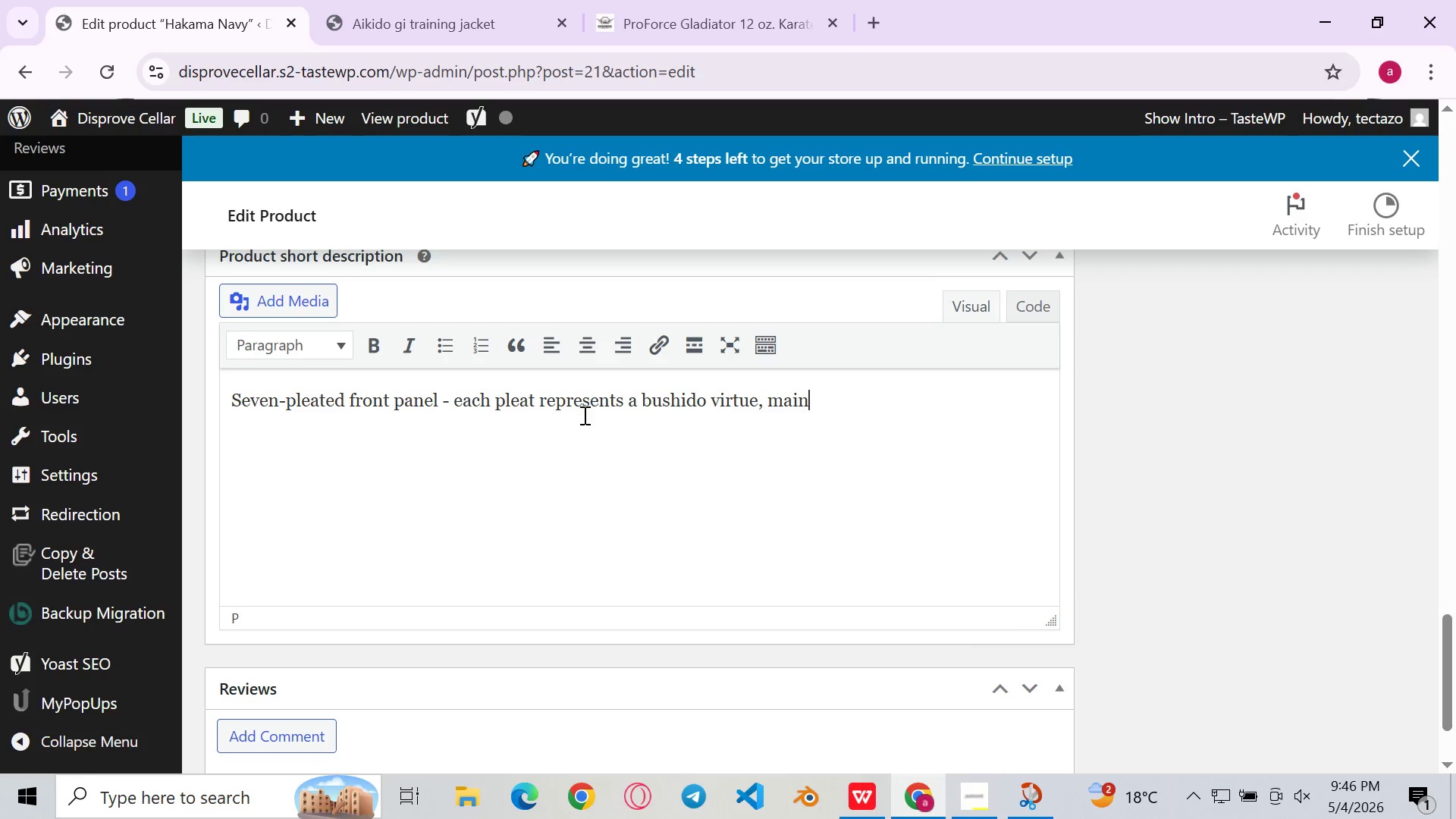 
type(taining )
 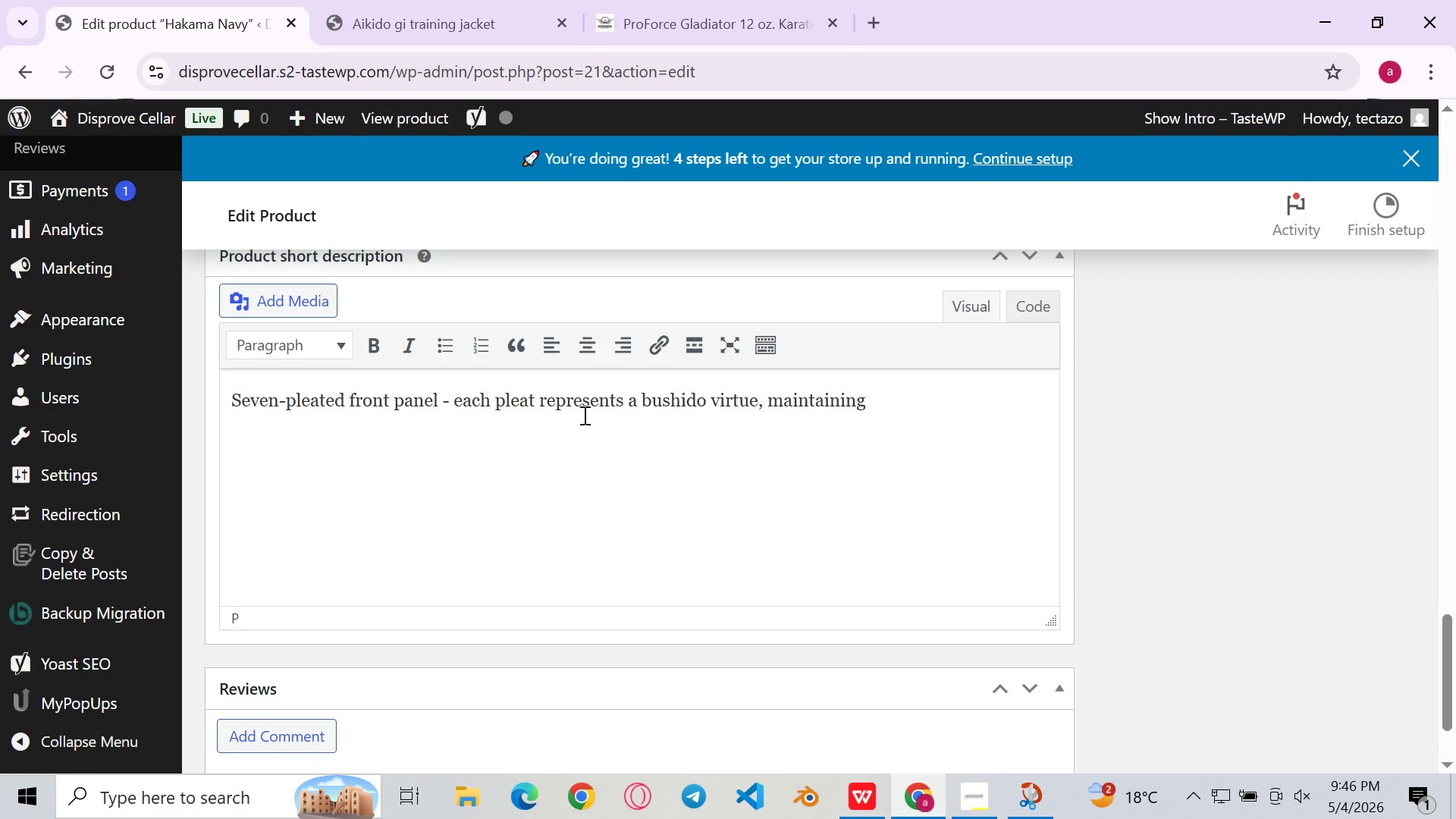 
type(the cermonialsignificance)
 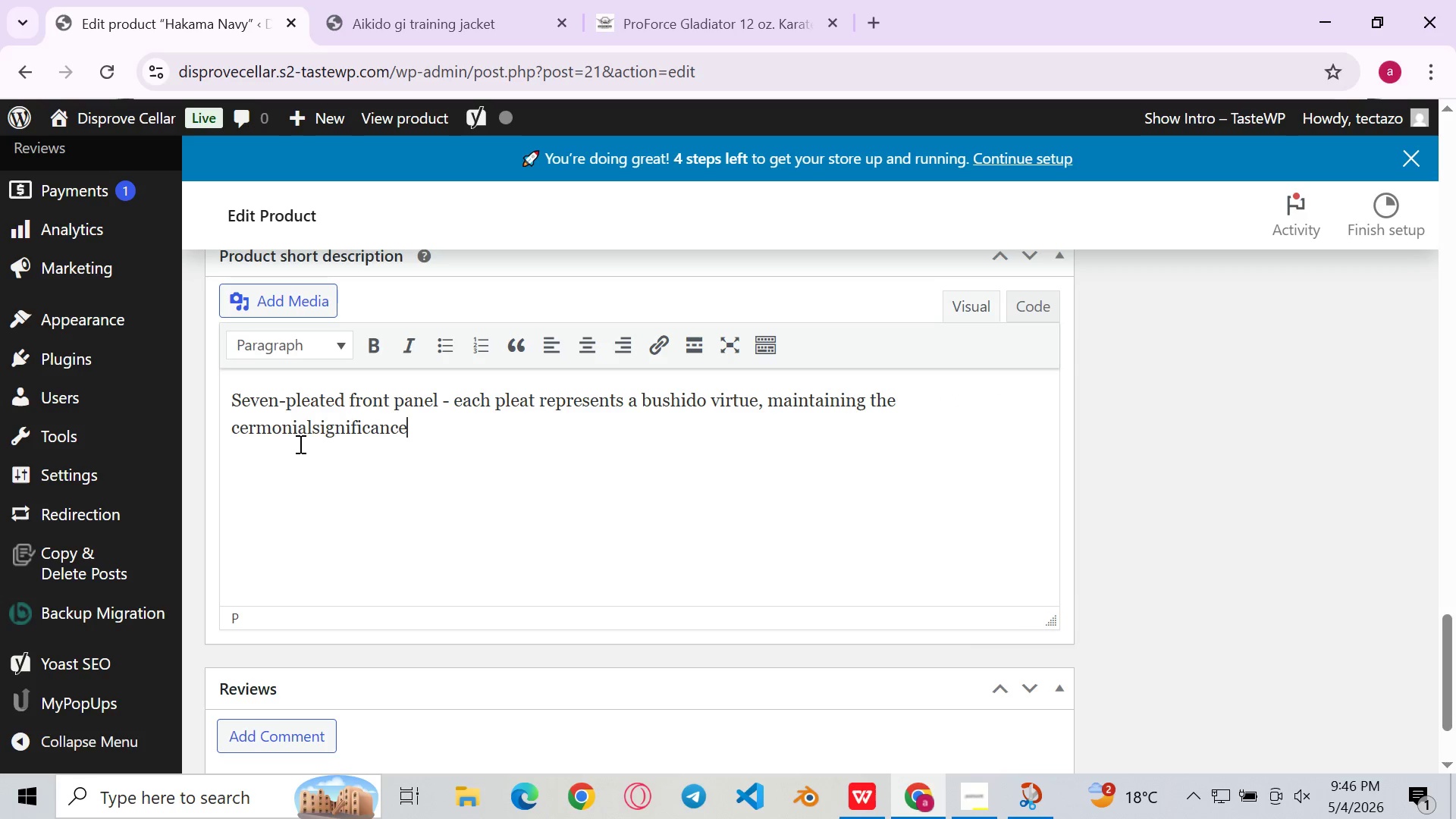 
left_click([315, 435])
 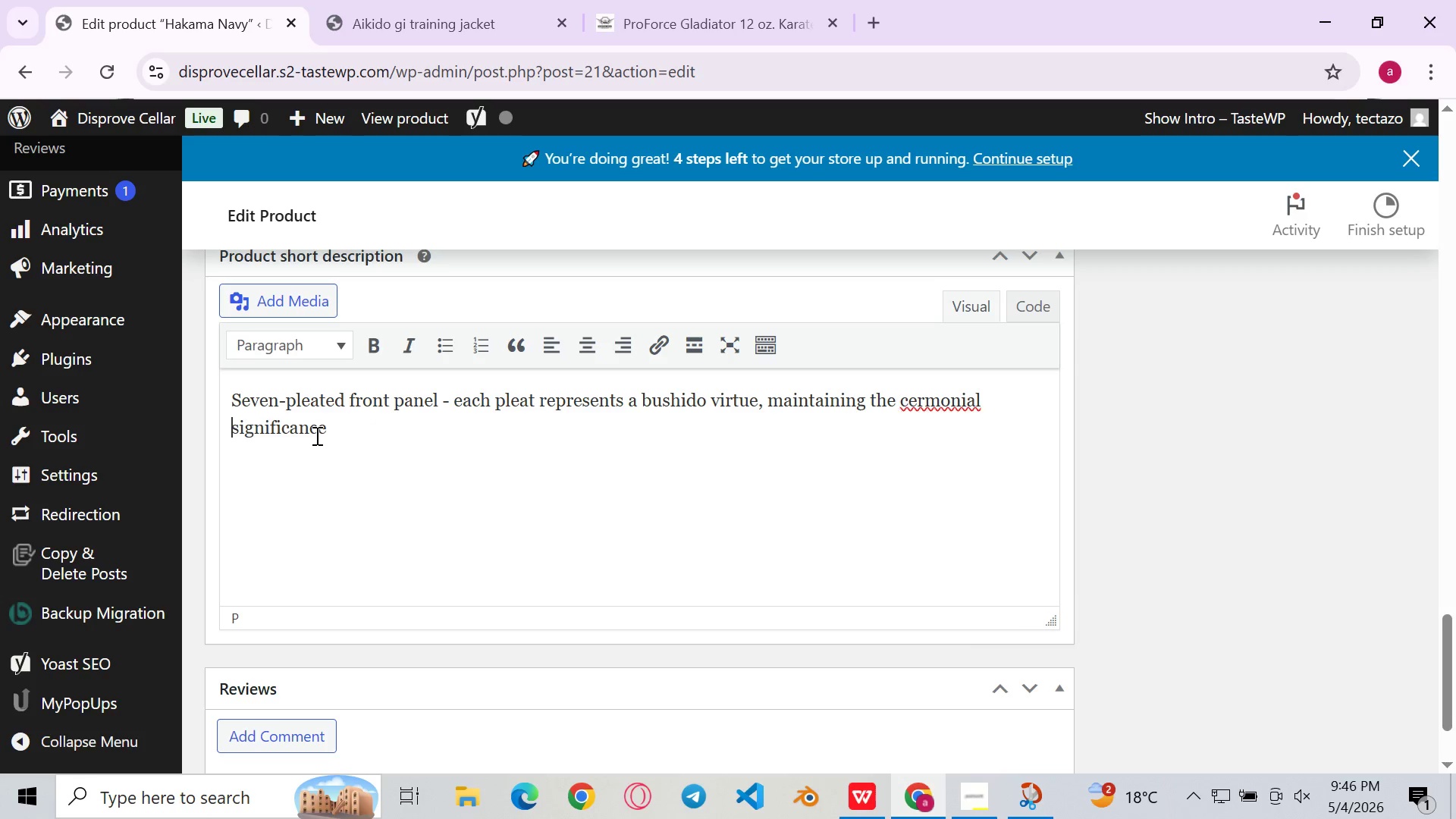 
key(Space)
 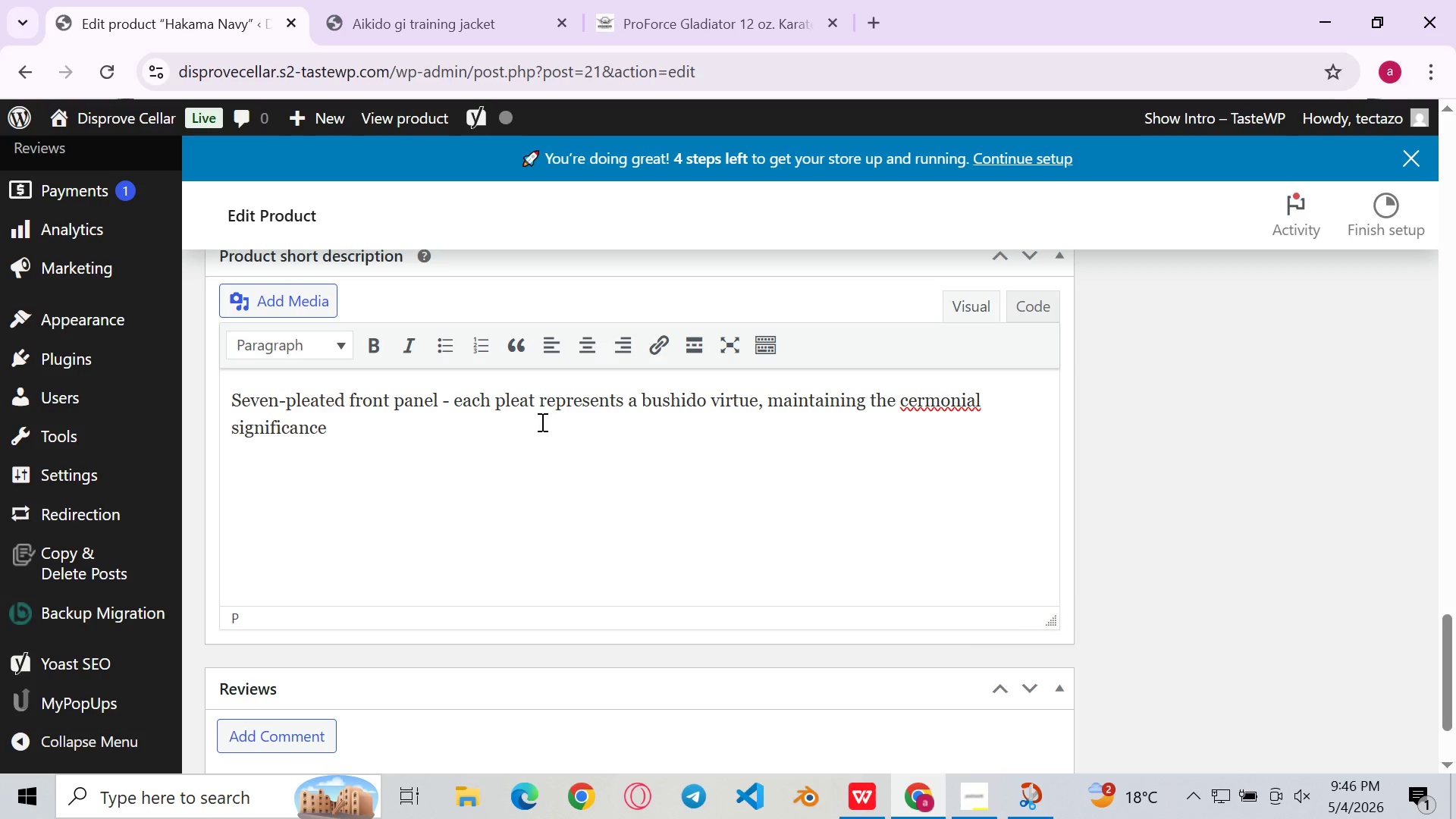 
left_click([541, 422])
 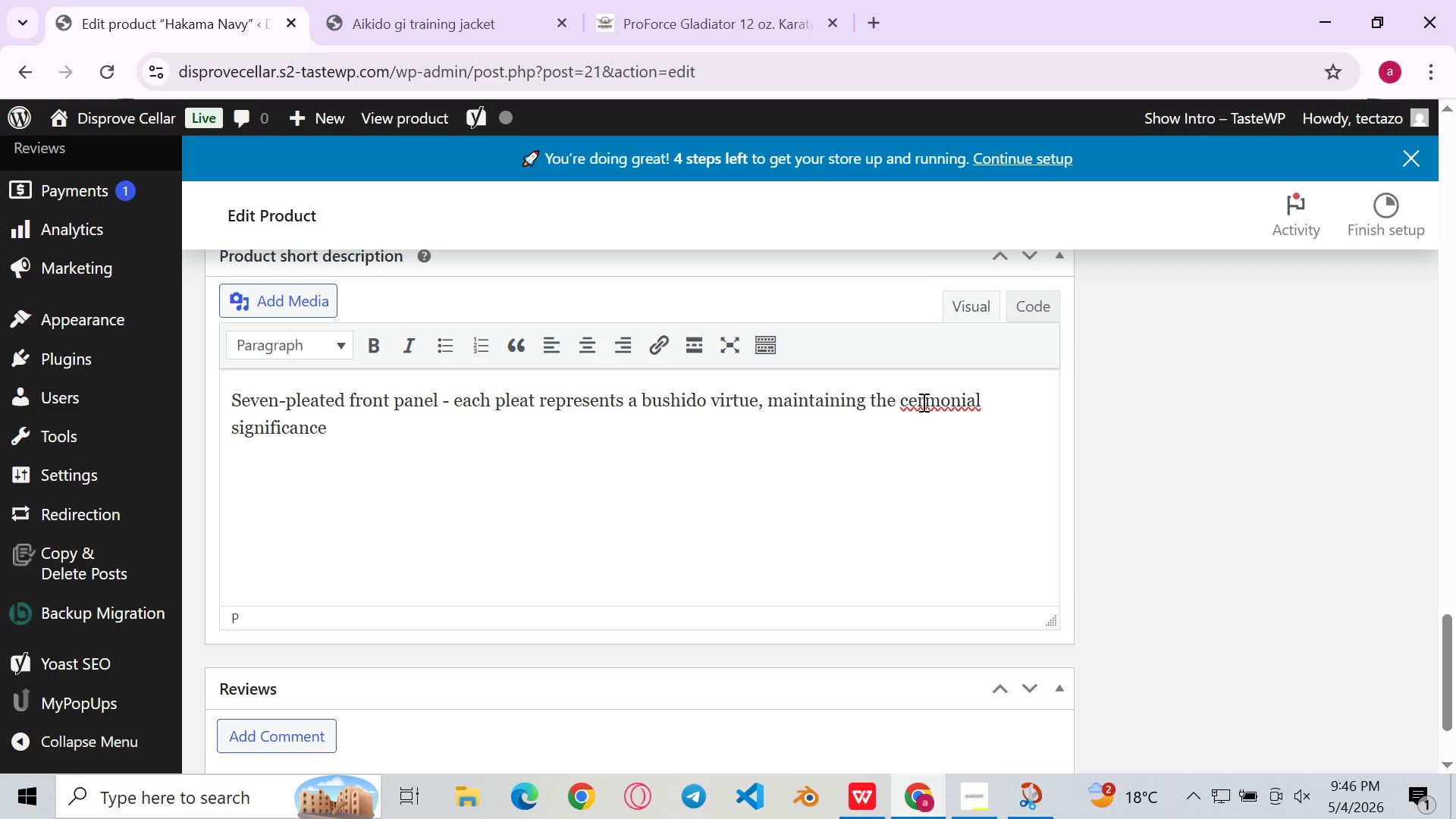 
left_click([925, 403])
 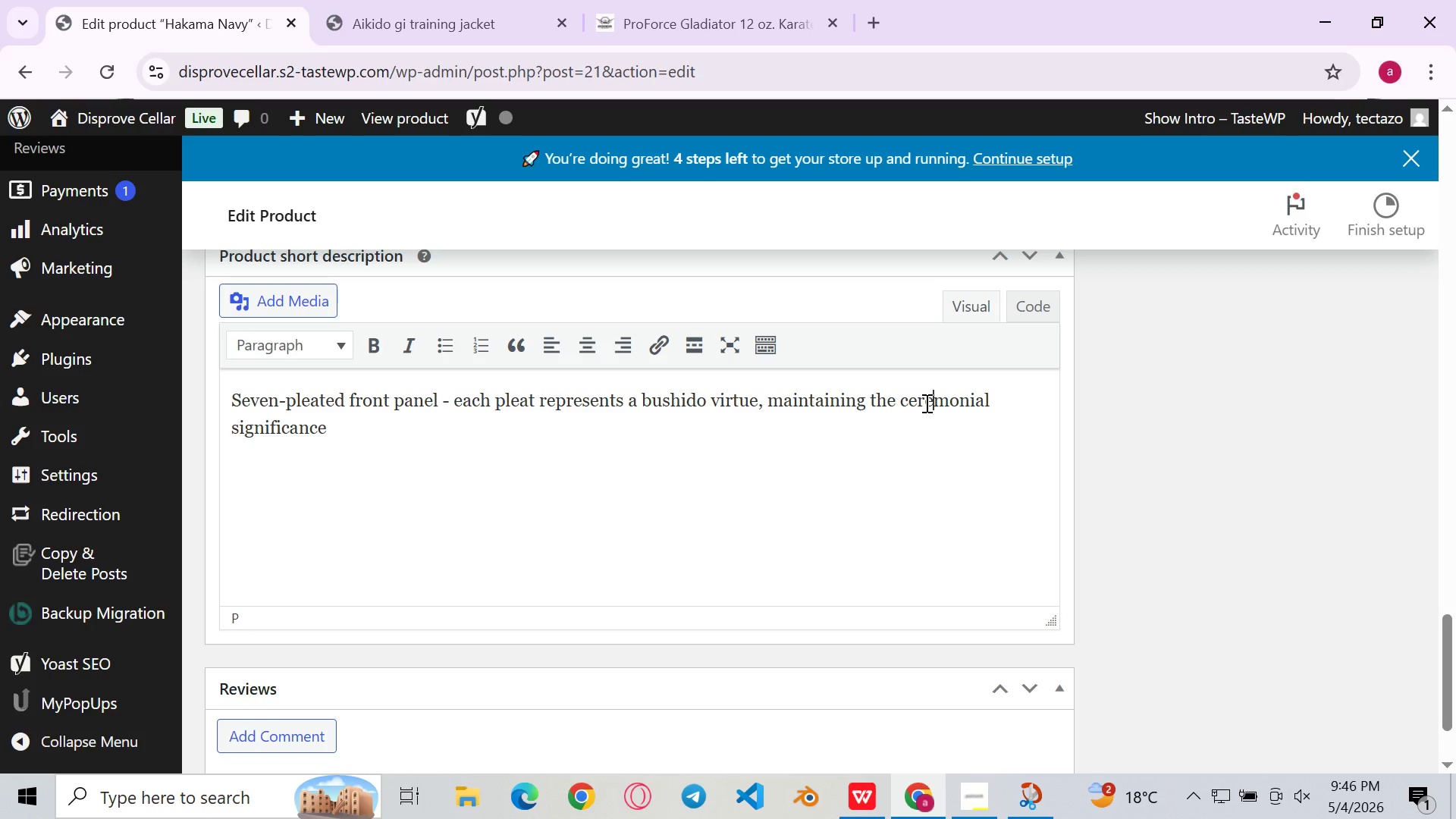 
key(E)
 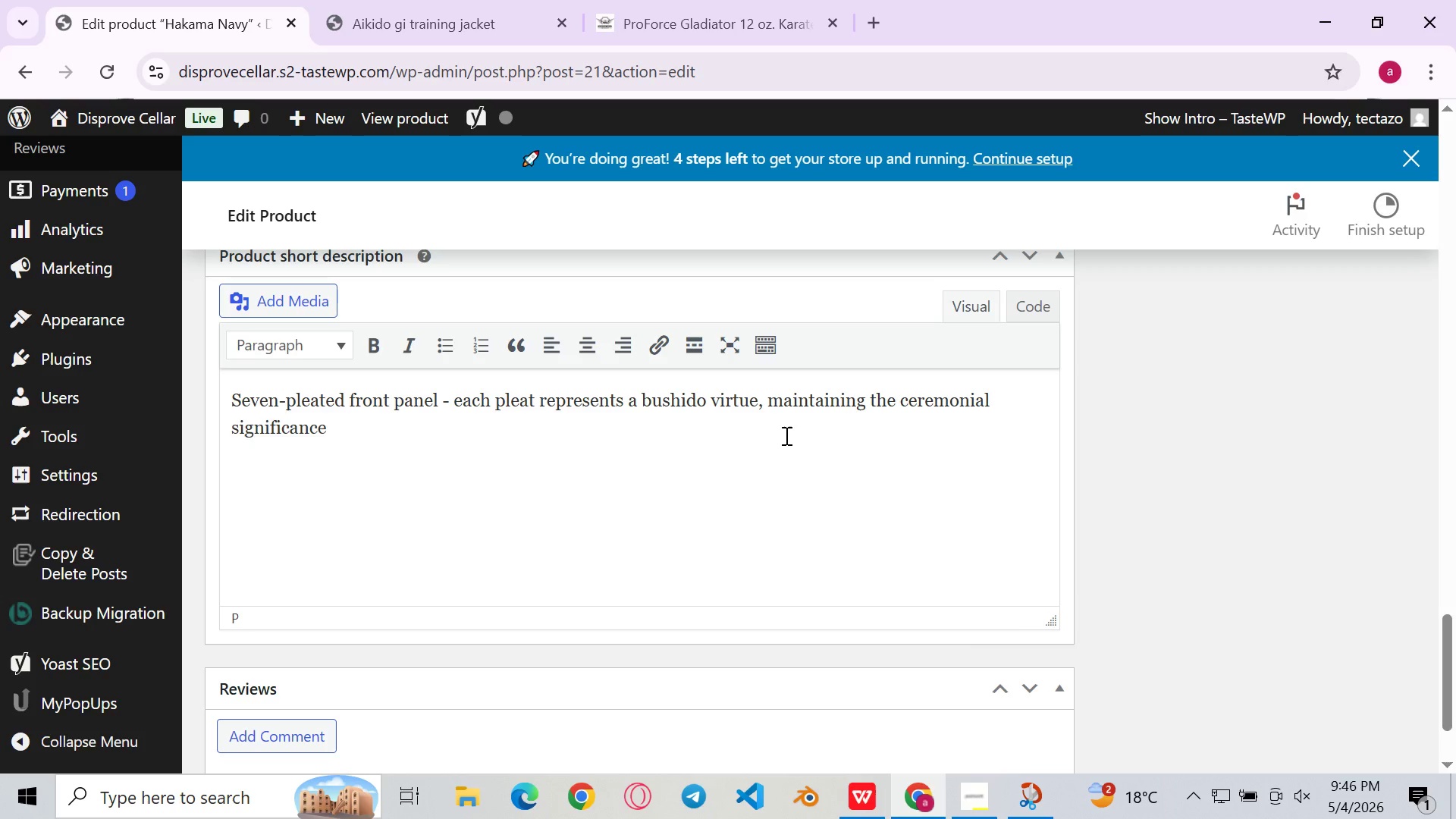 
left_click([785, 435])
 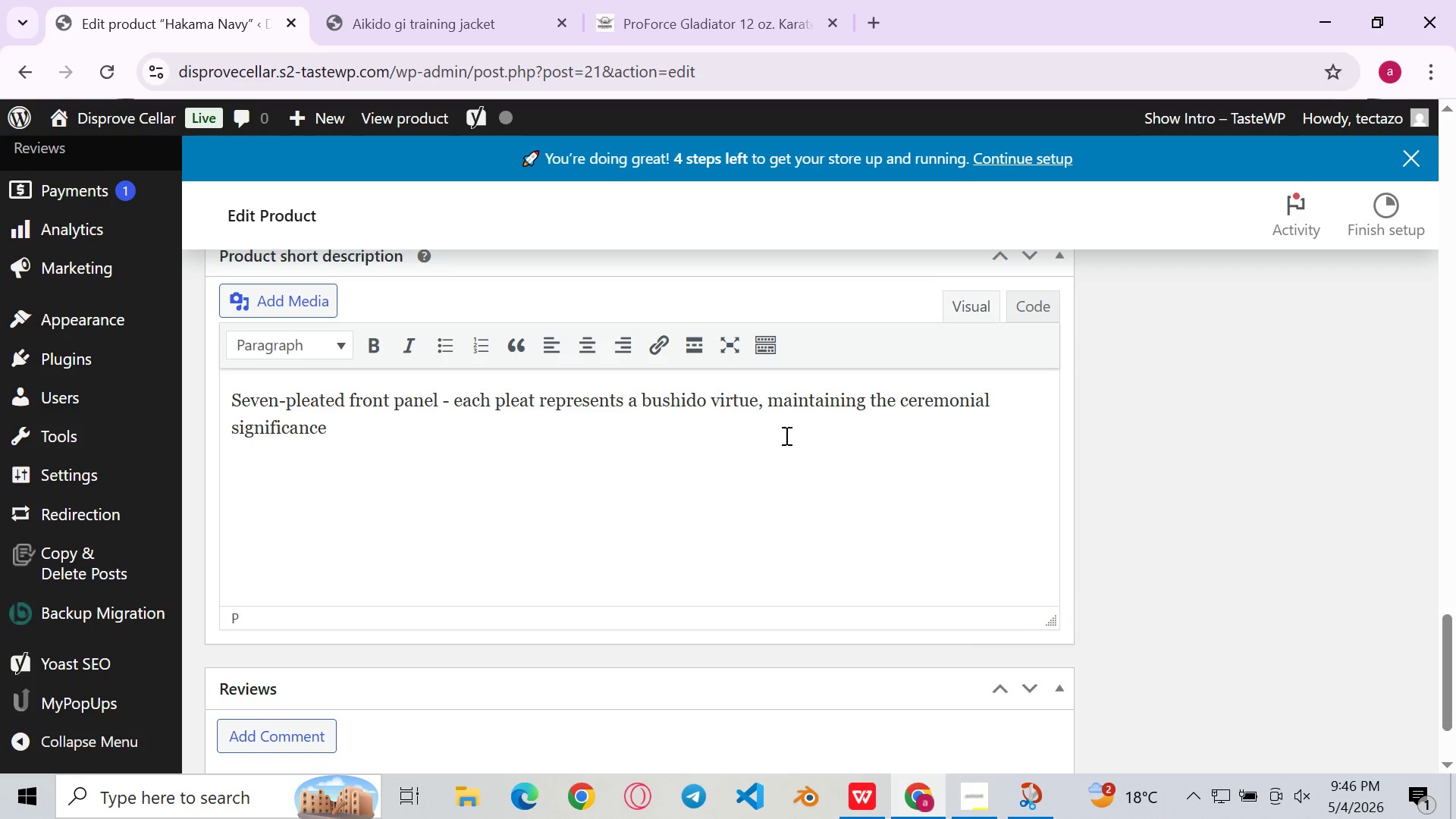 
type( of the hakama)
 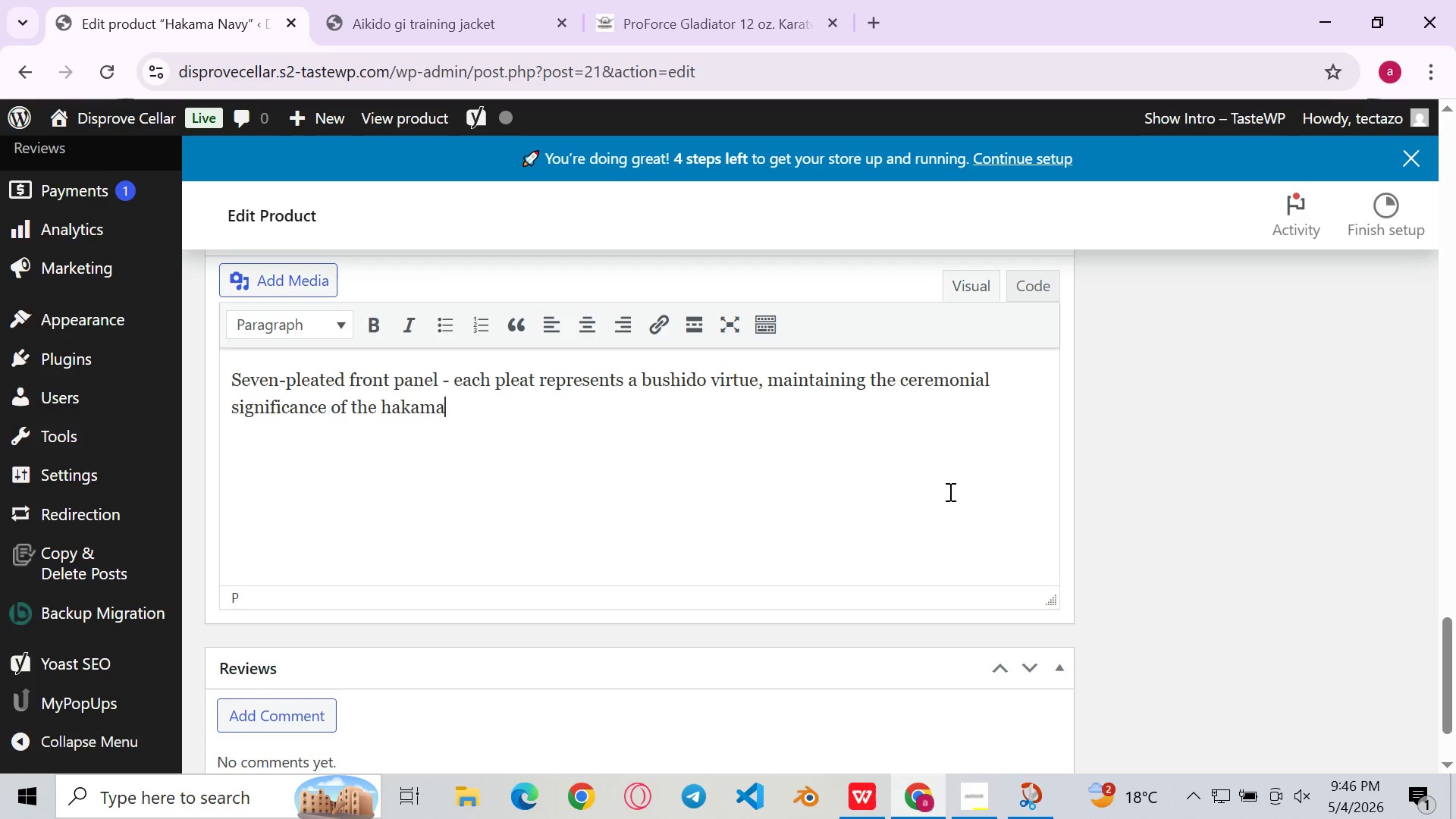 
left_click([872, 804])
 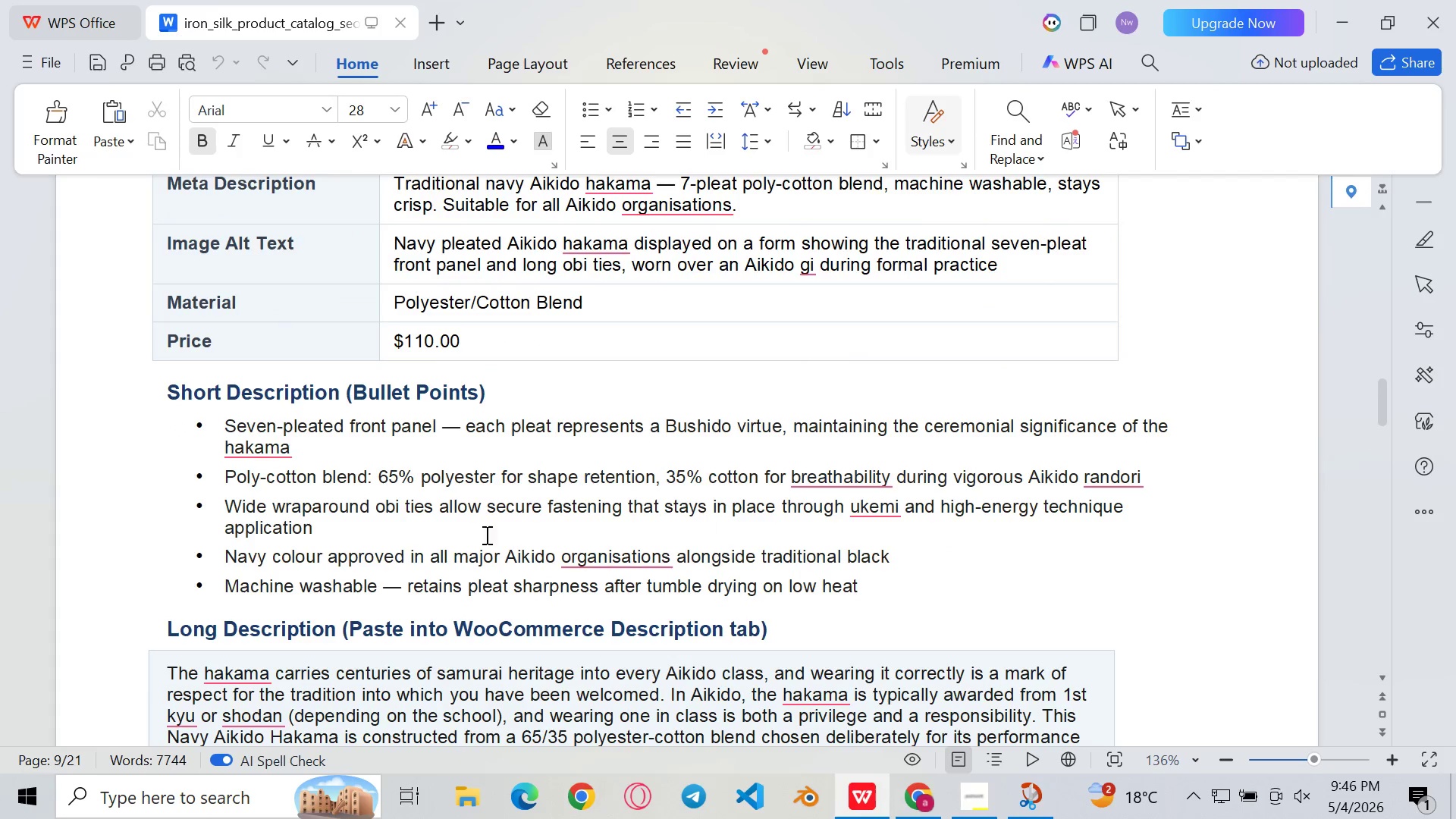 
wait(5.09)
 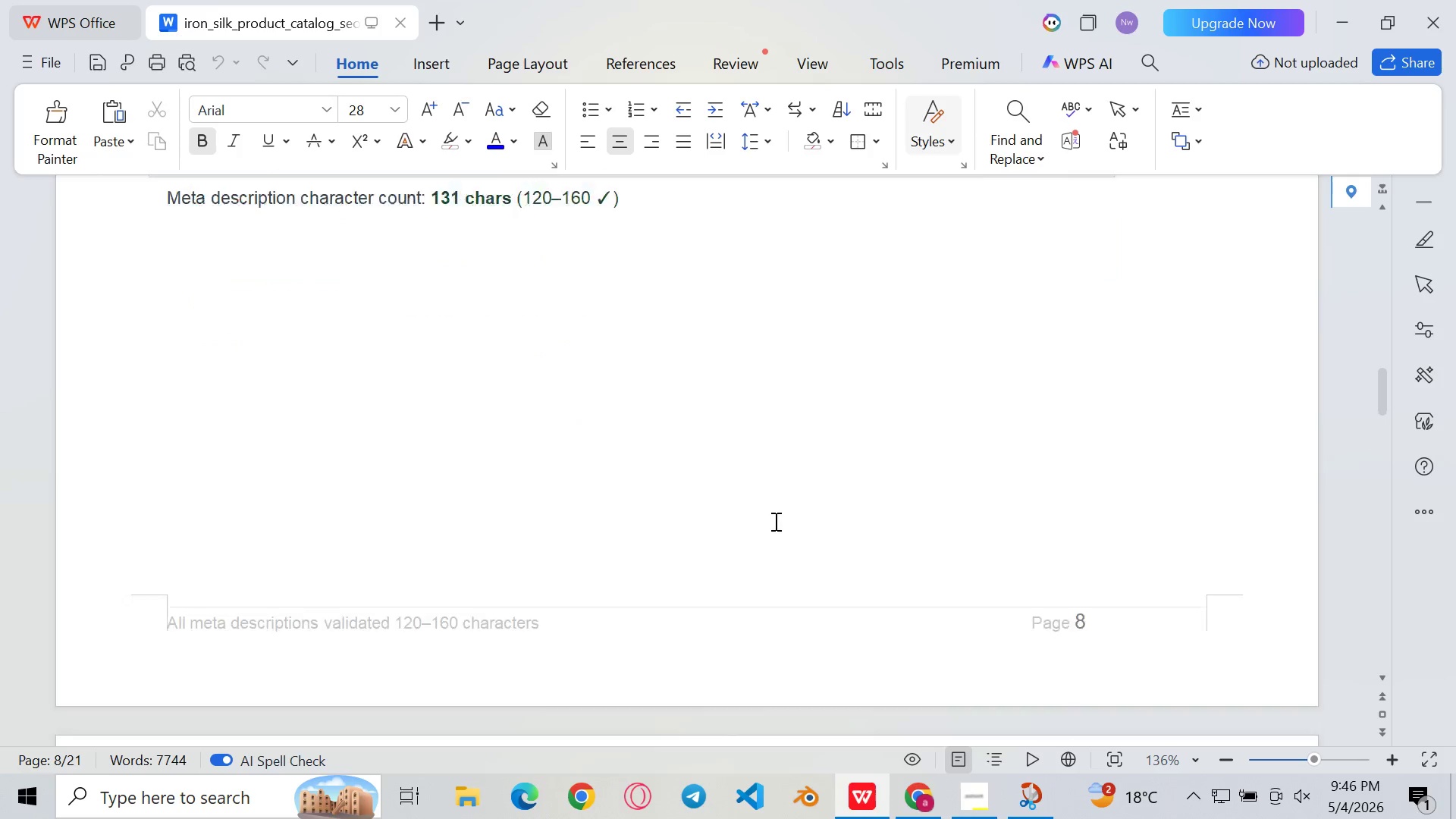 
left_click_drag(start_coordinate=[222, 477], to_coordinate=[883, 577])
 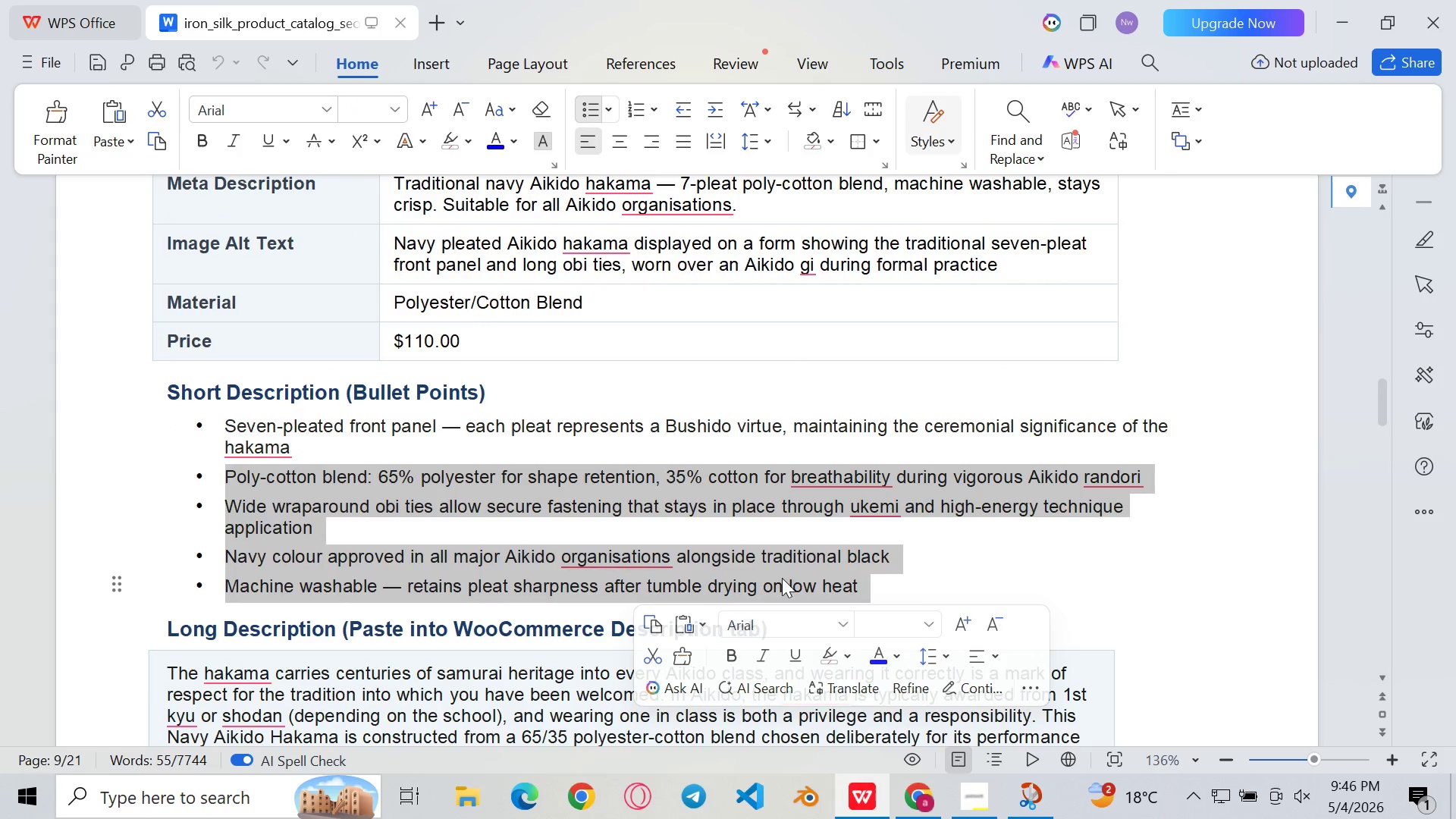 
key(Control+C)
 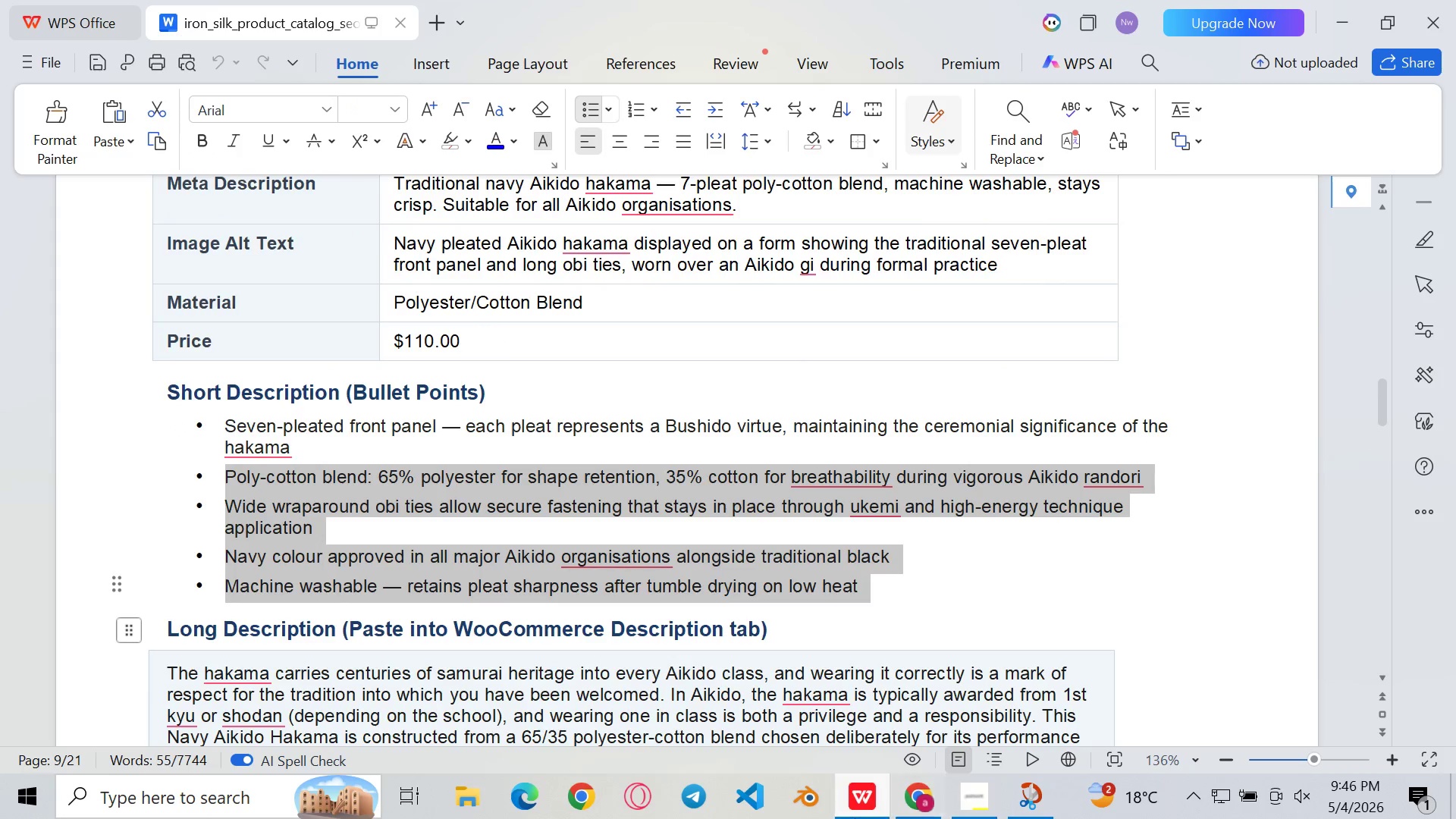 
left_click([855, 818])
 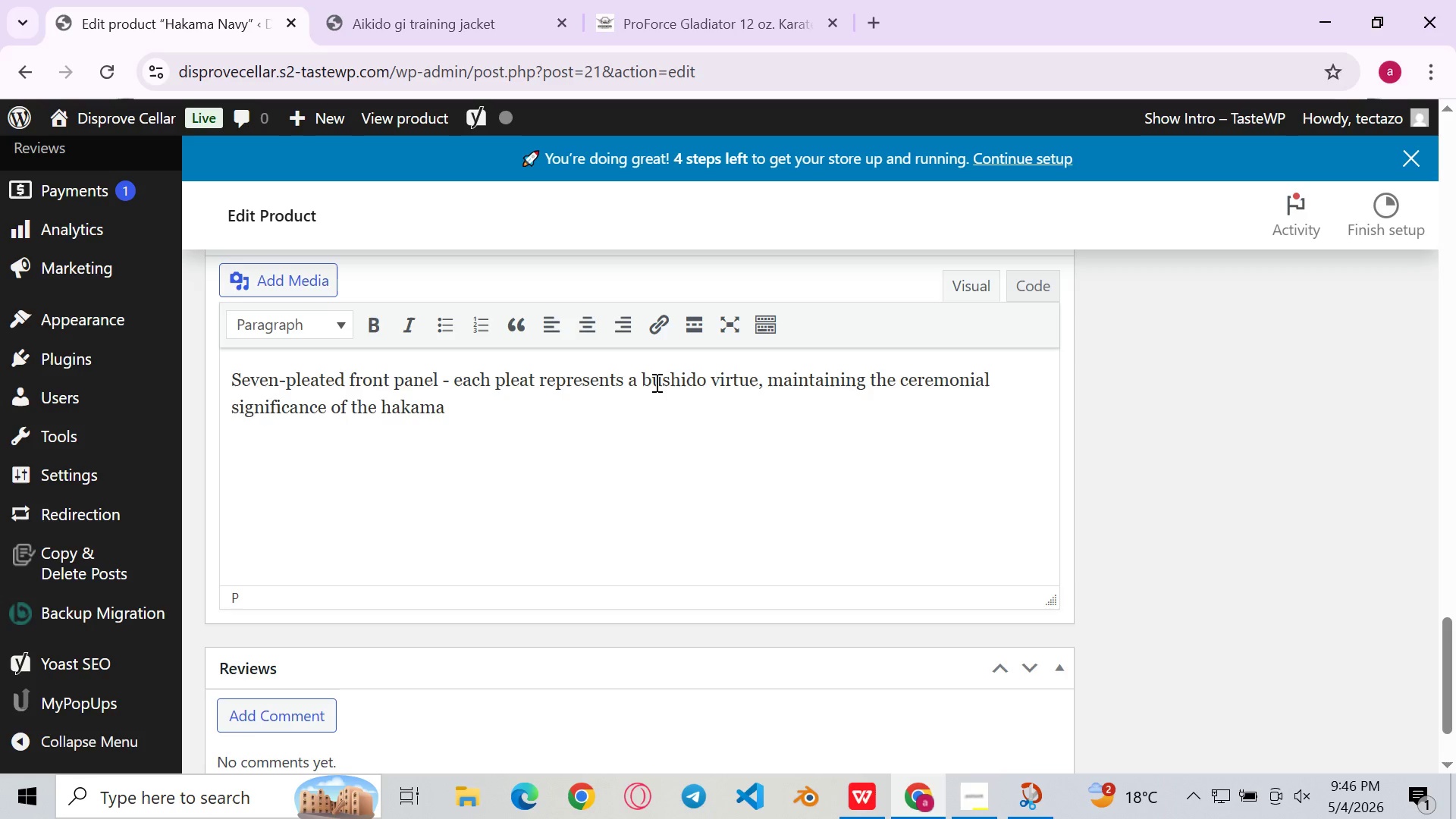 
key(Enter)
 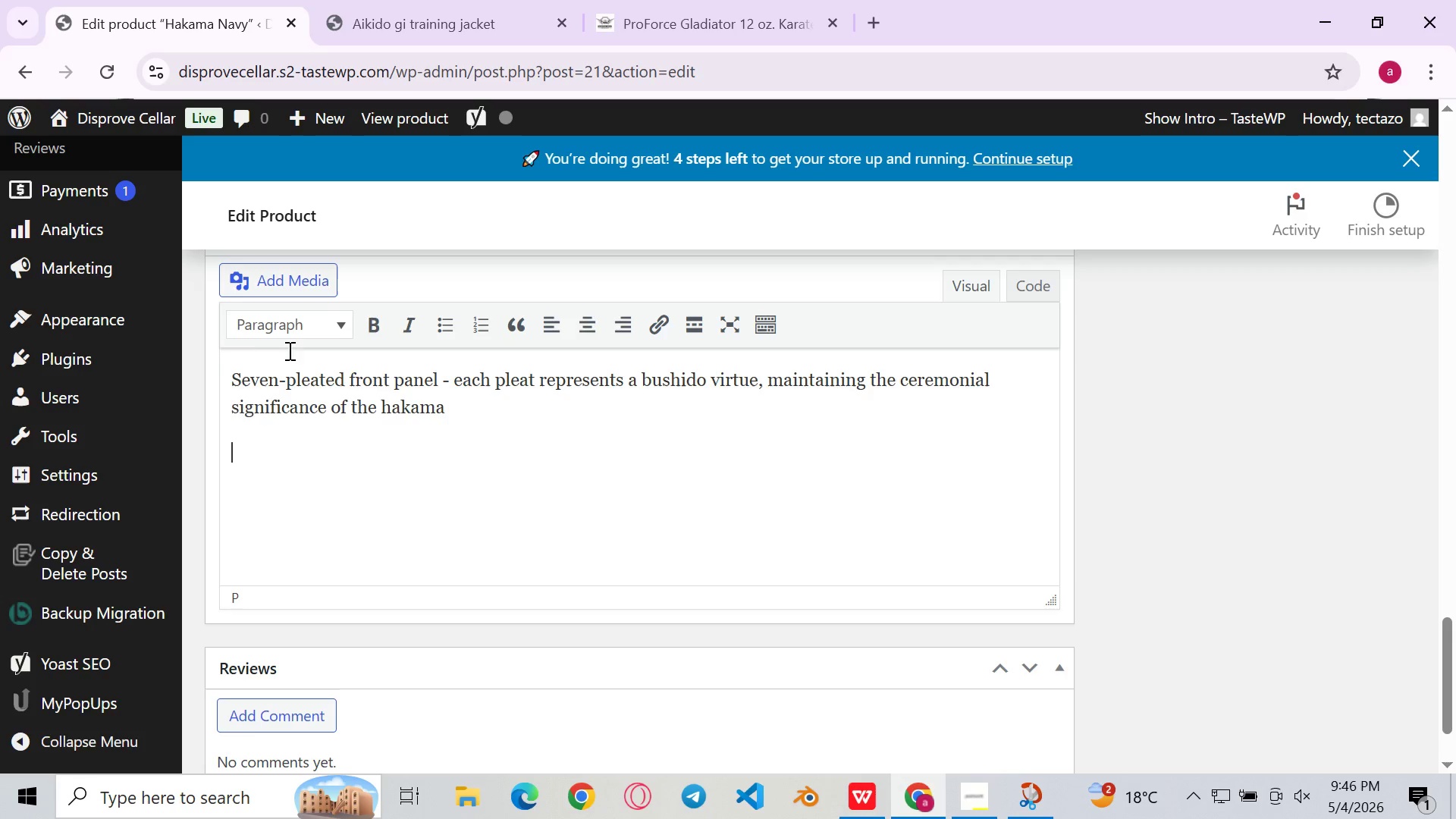 
left_click([231, 380])
 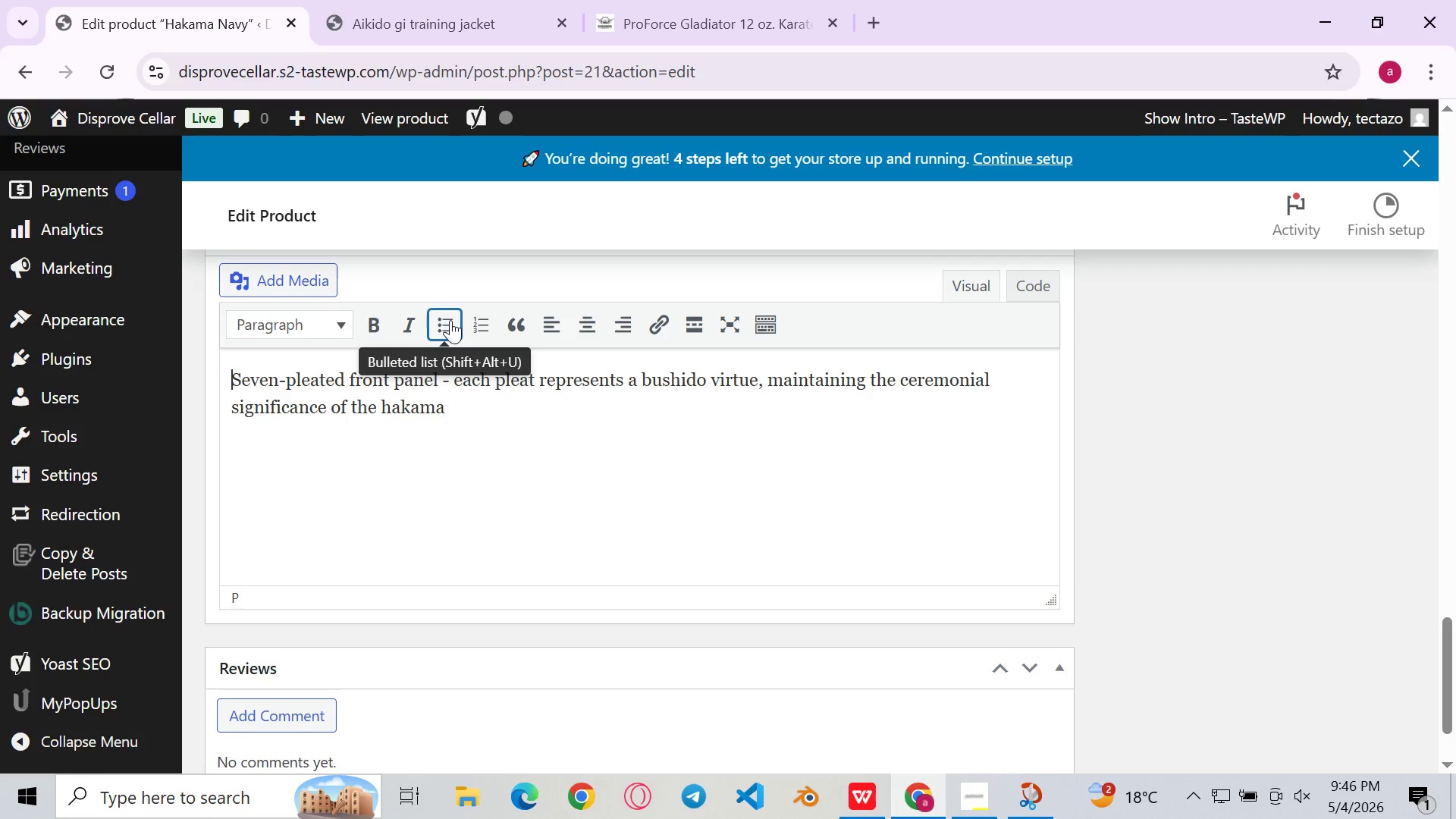 
left_click([450, 320])
 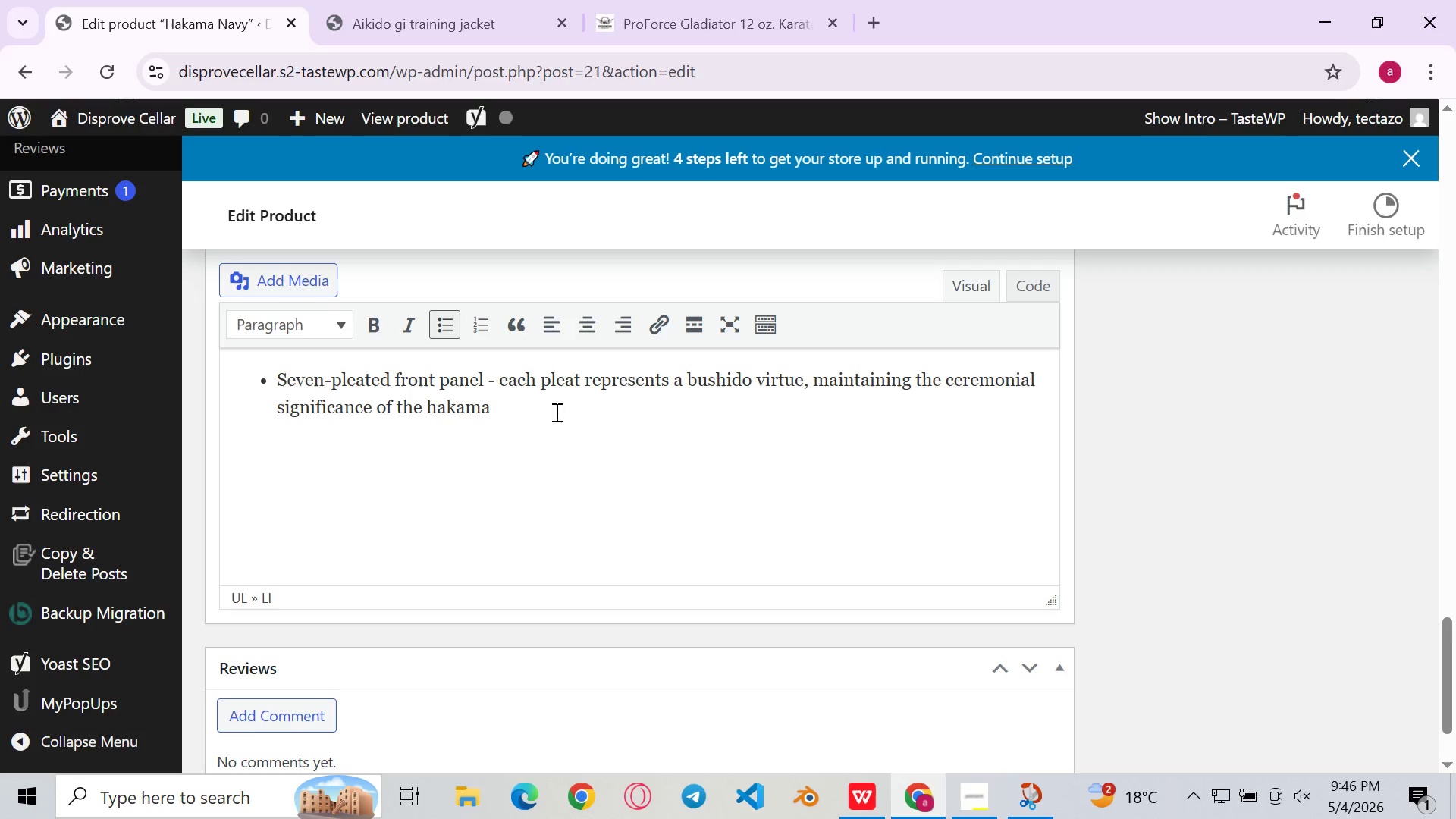 
left_click([555, 418])
 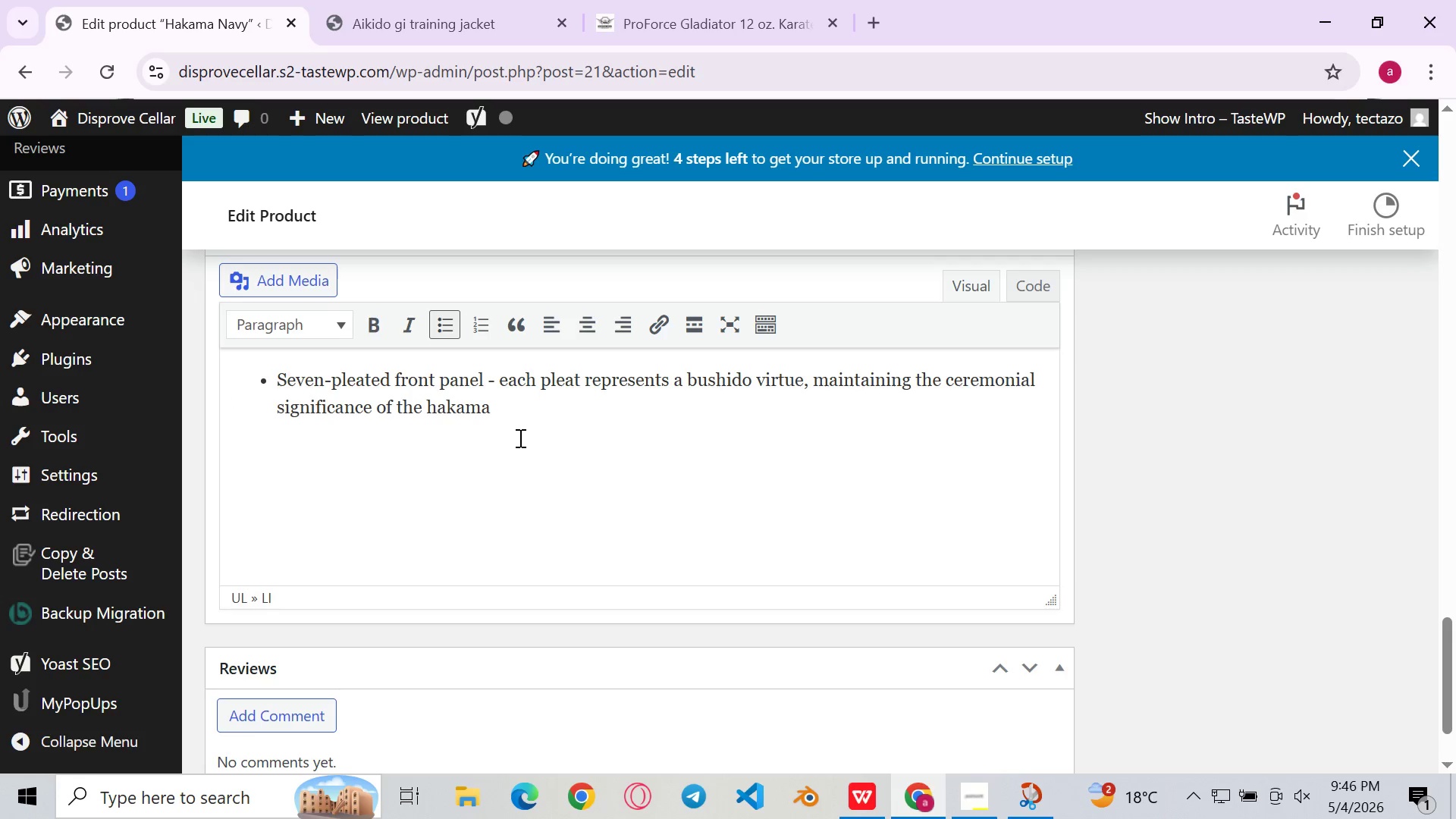 
key(Control+V)
 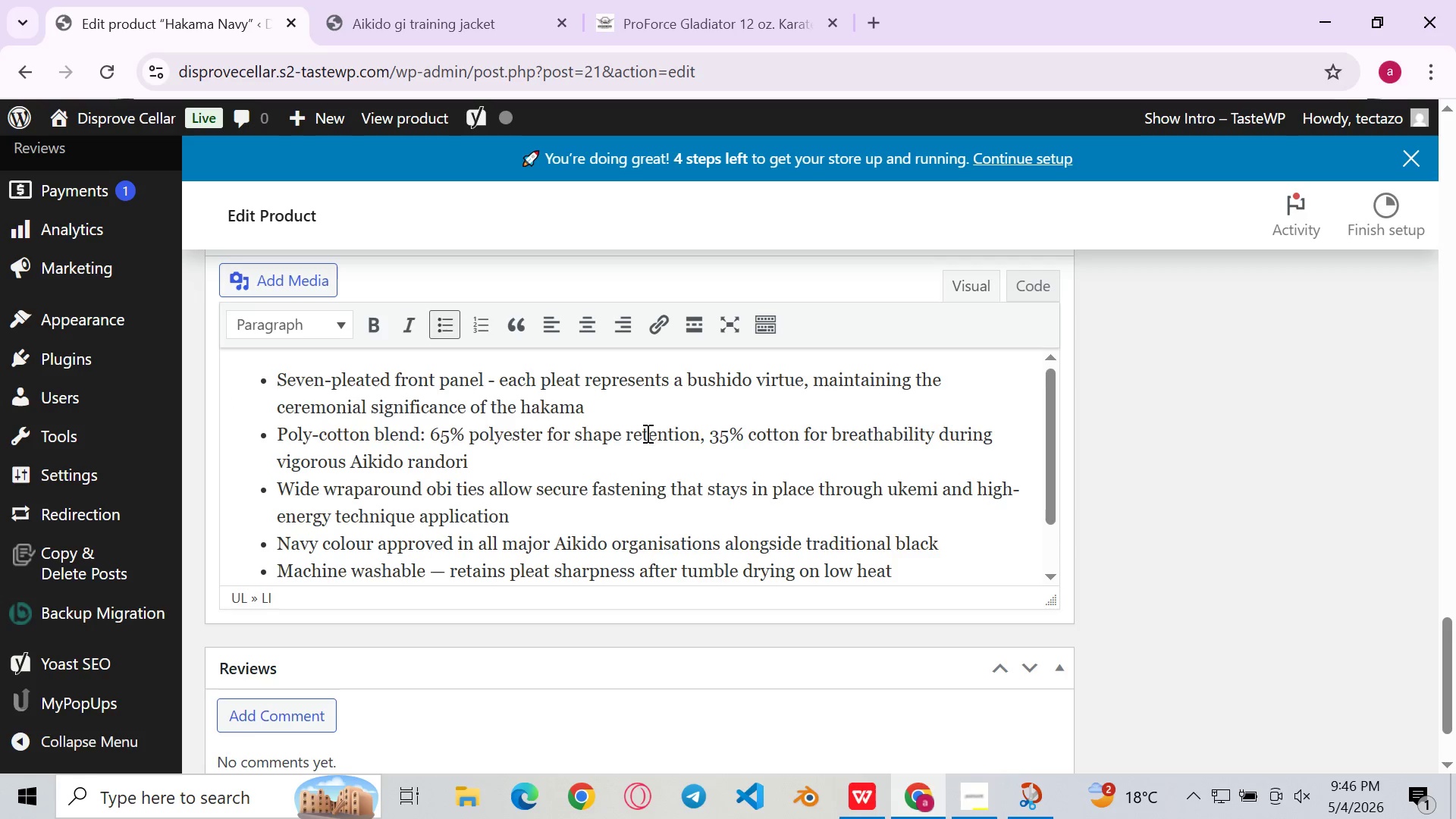 
left_click([655, 431])
 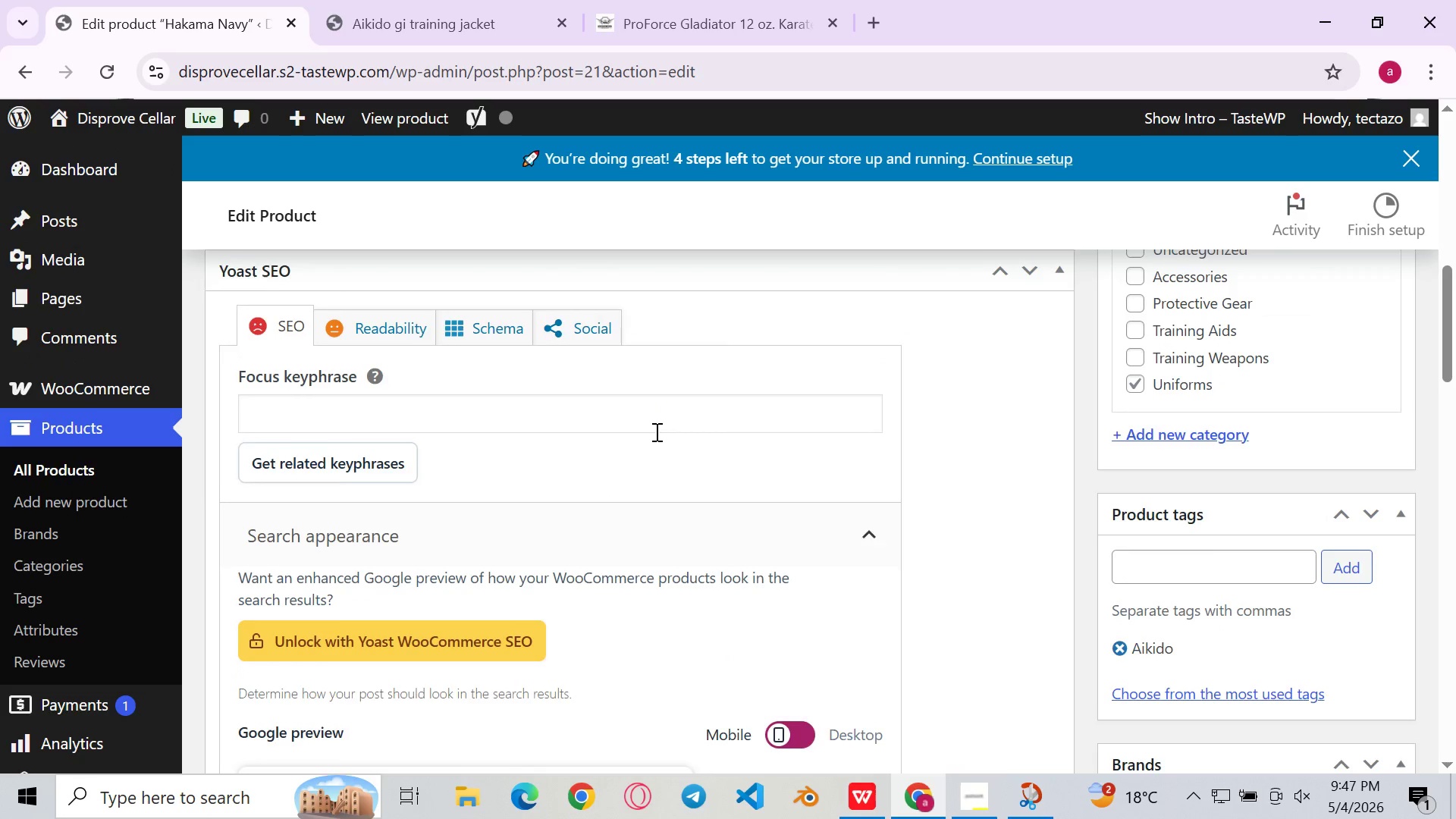 
wait(6.73)
 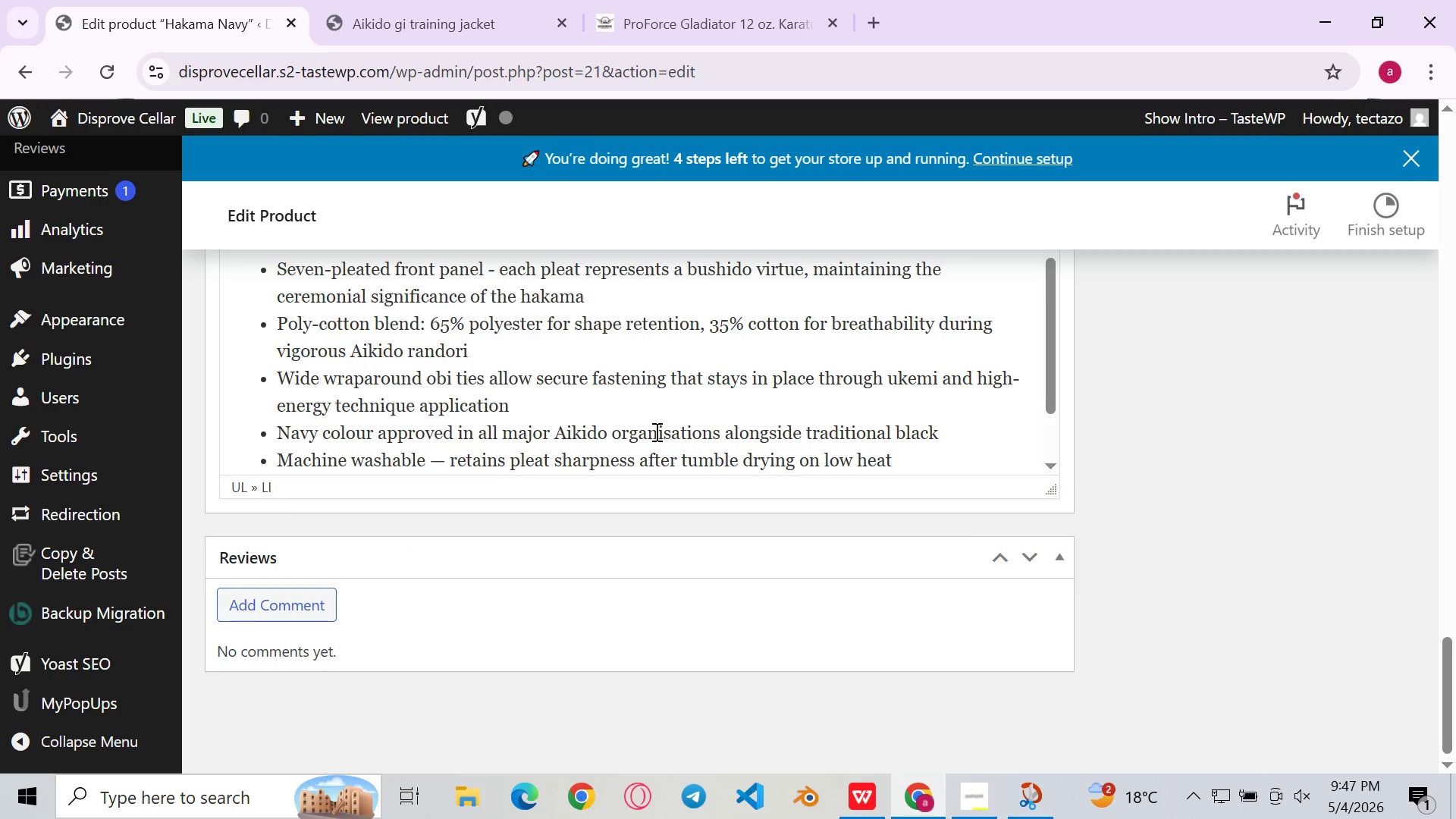 
left_click([622, 438])
 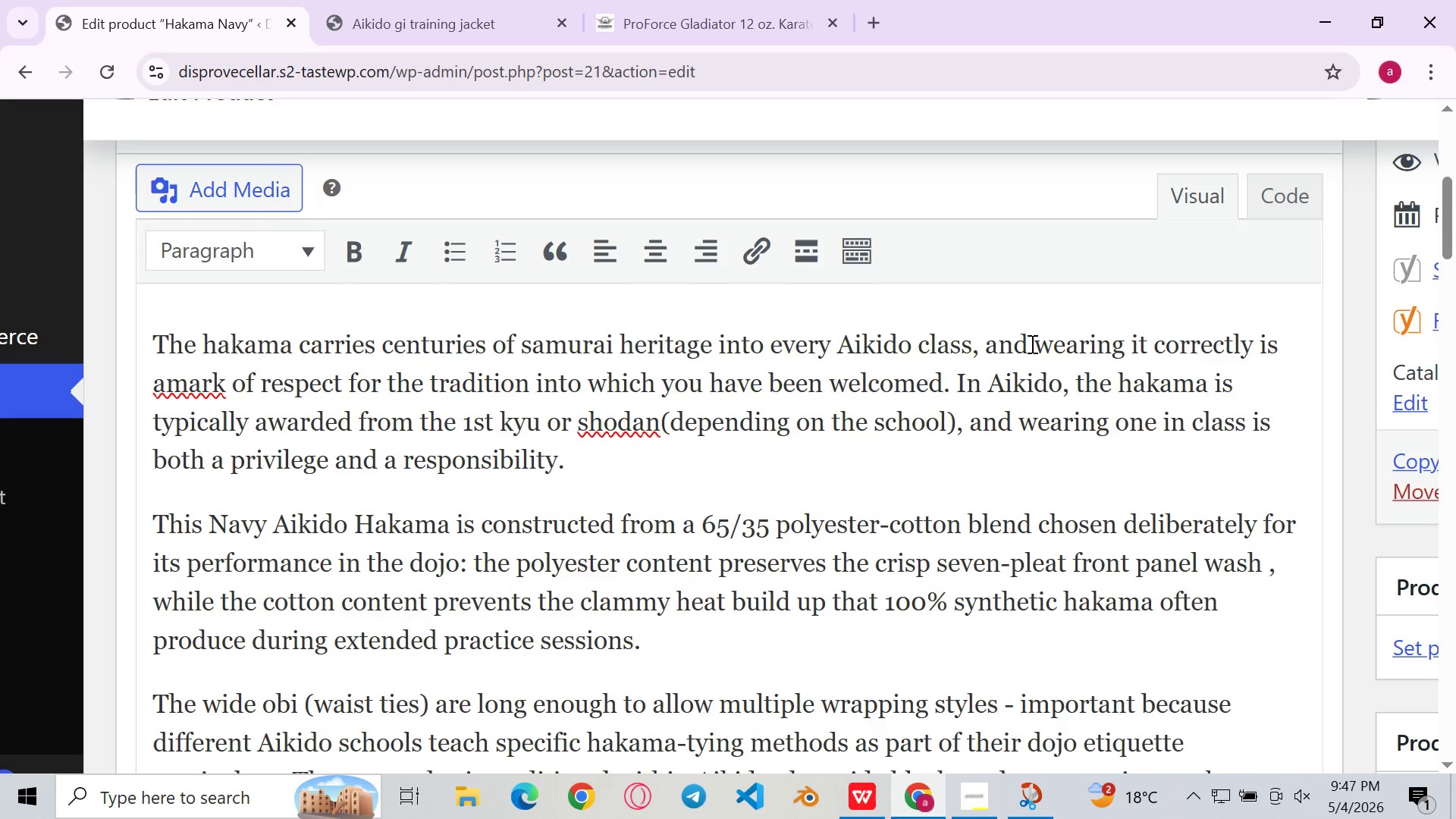 
wait(24.5)
 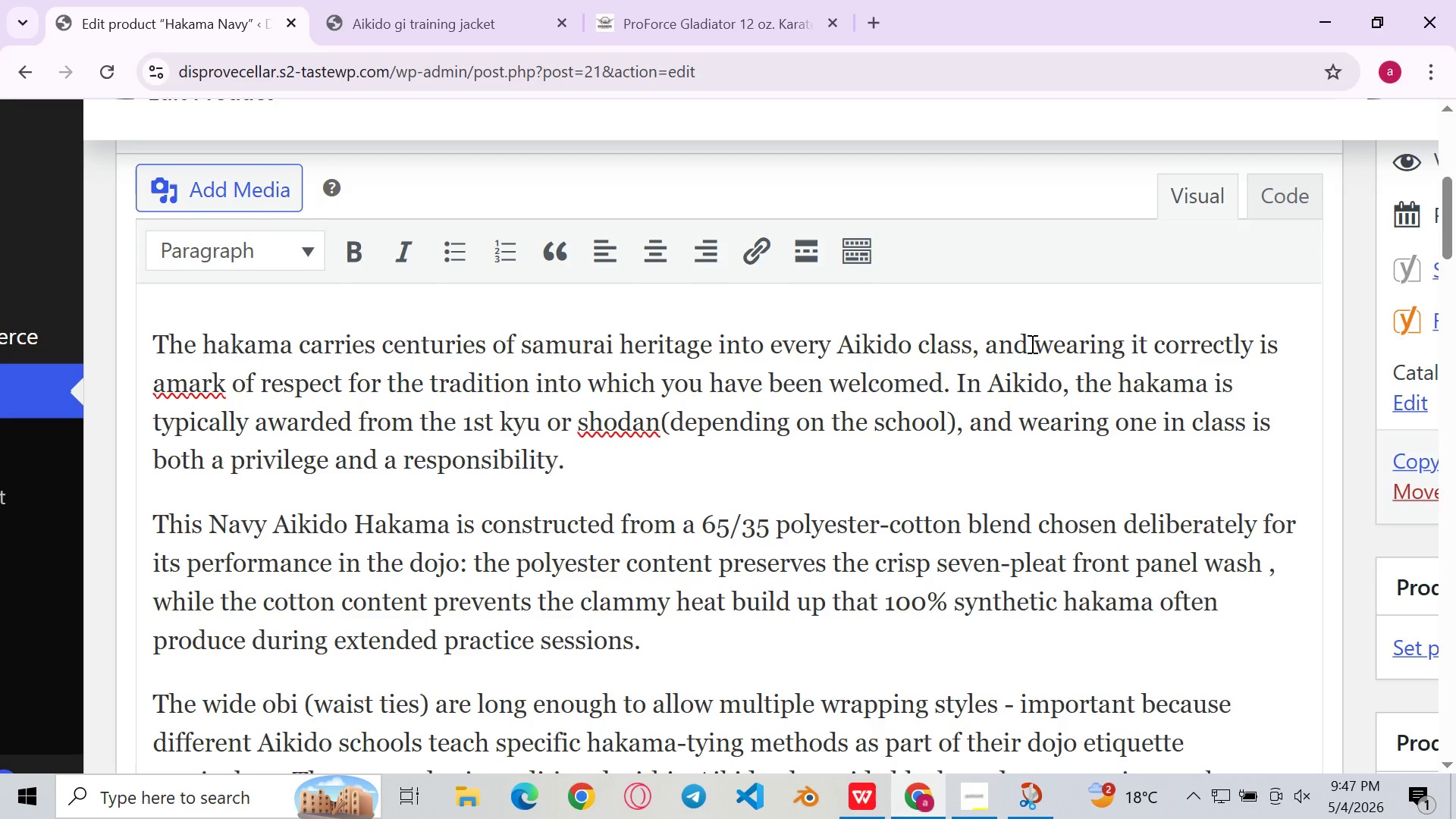 
left_click([171, 386])
 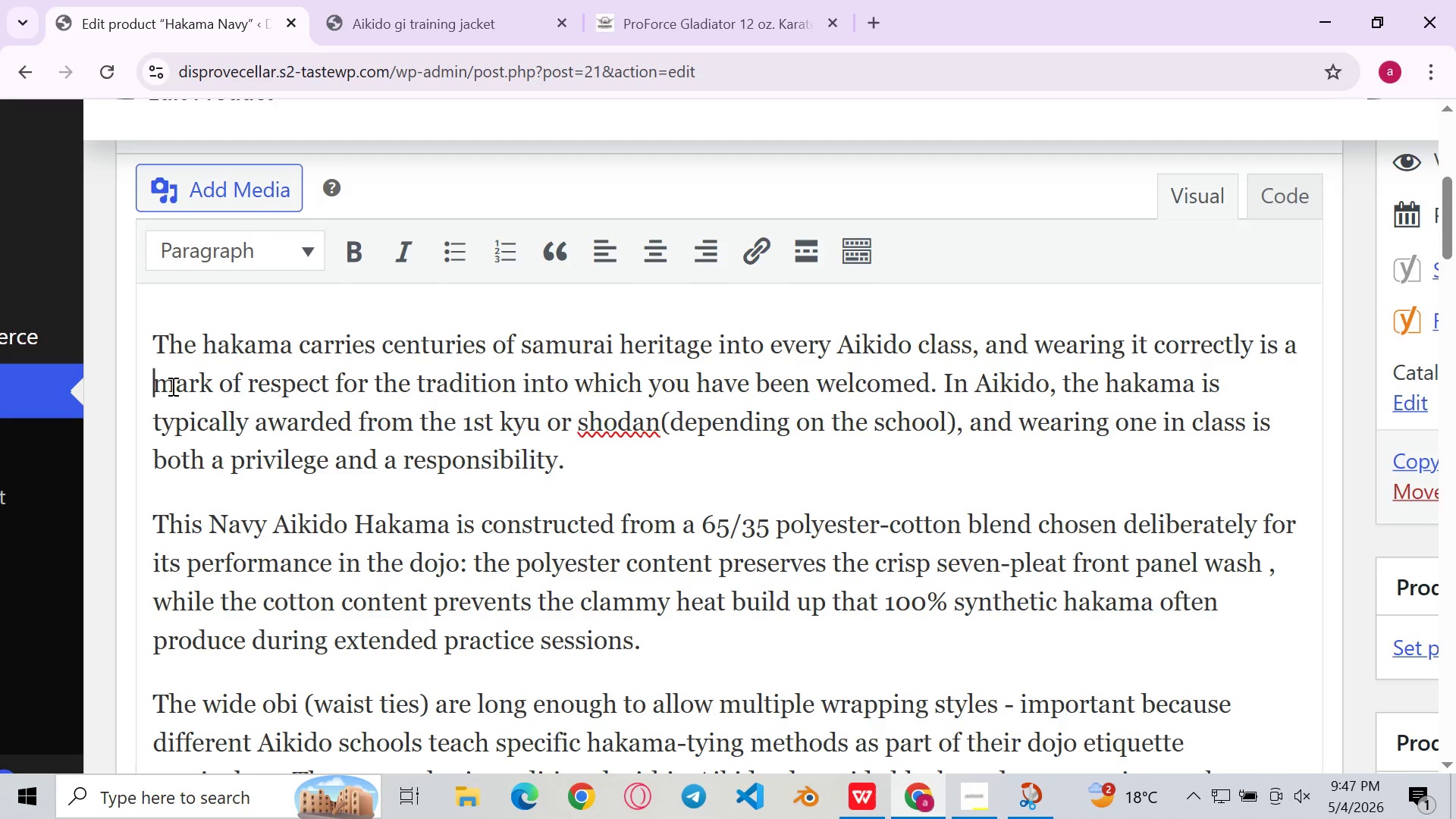 
key(Space)
 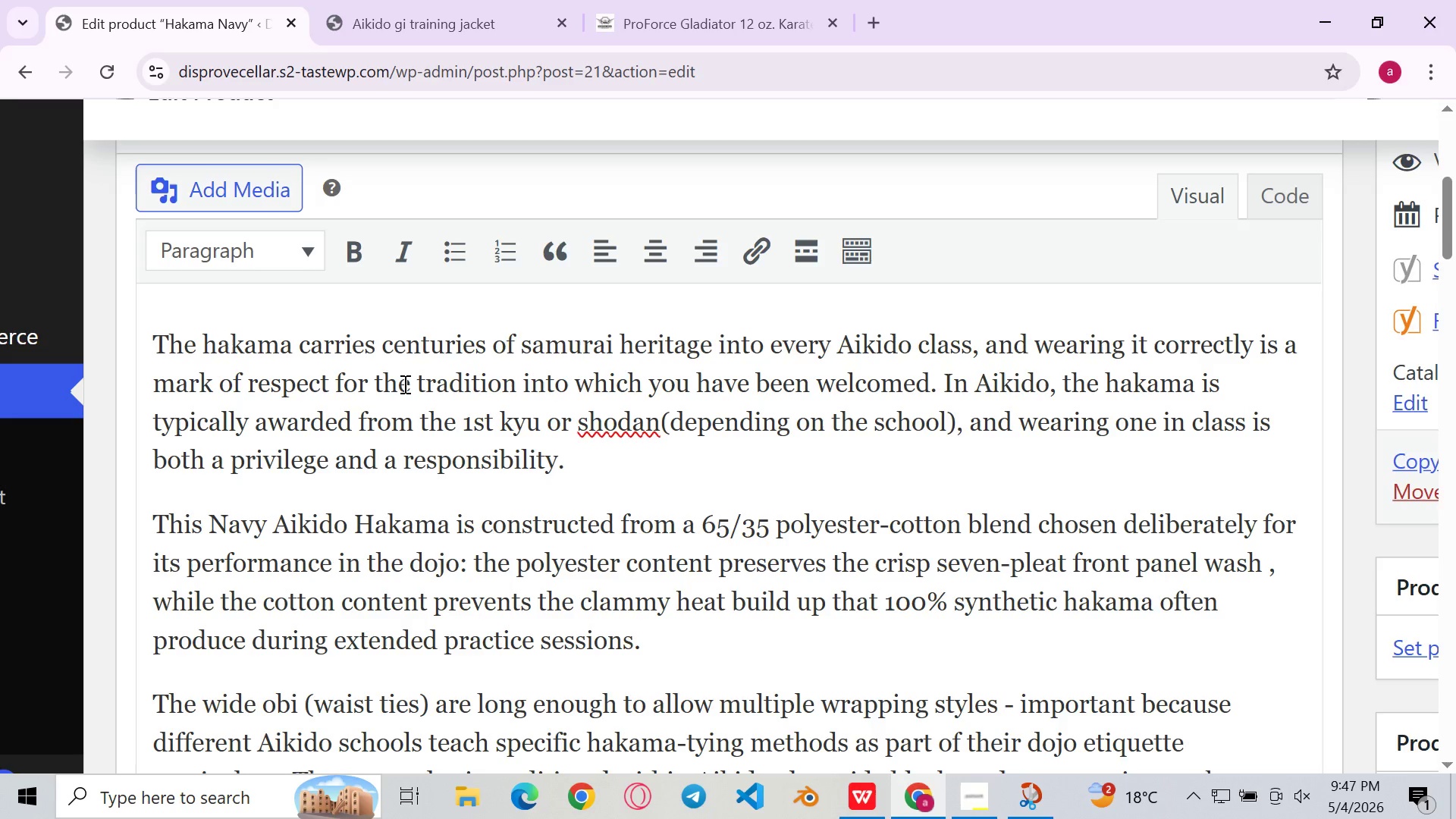 
left_click([403, 384])
 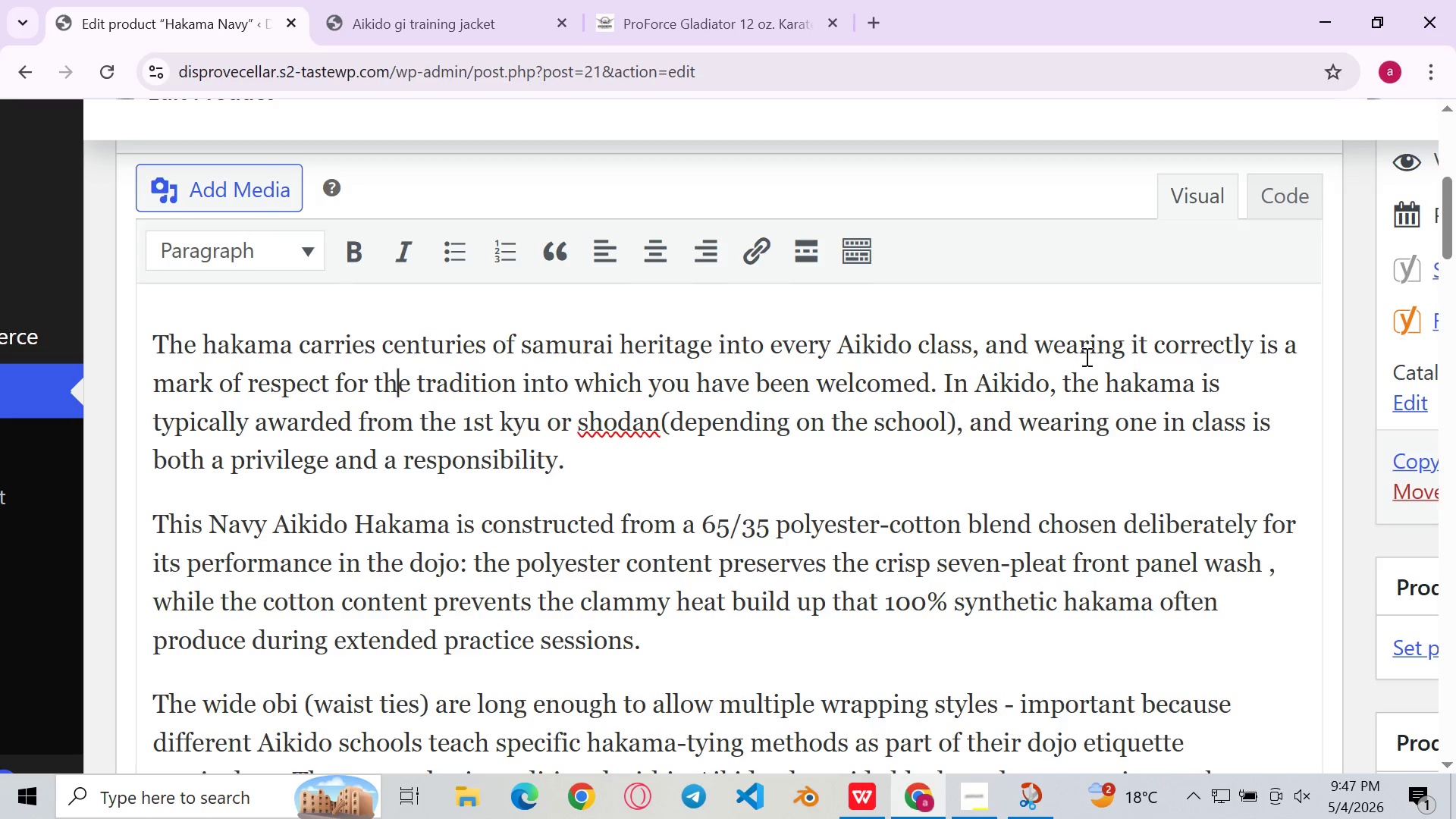 
left_click_drag(start_coordinate=[1028, 343], to_coordinate=[980, 345])
 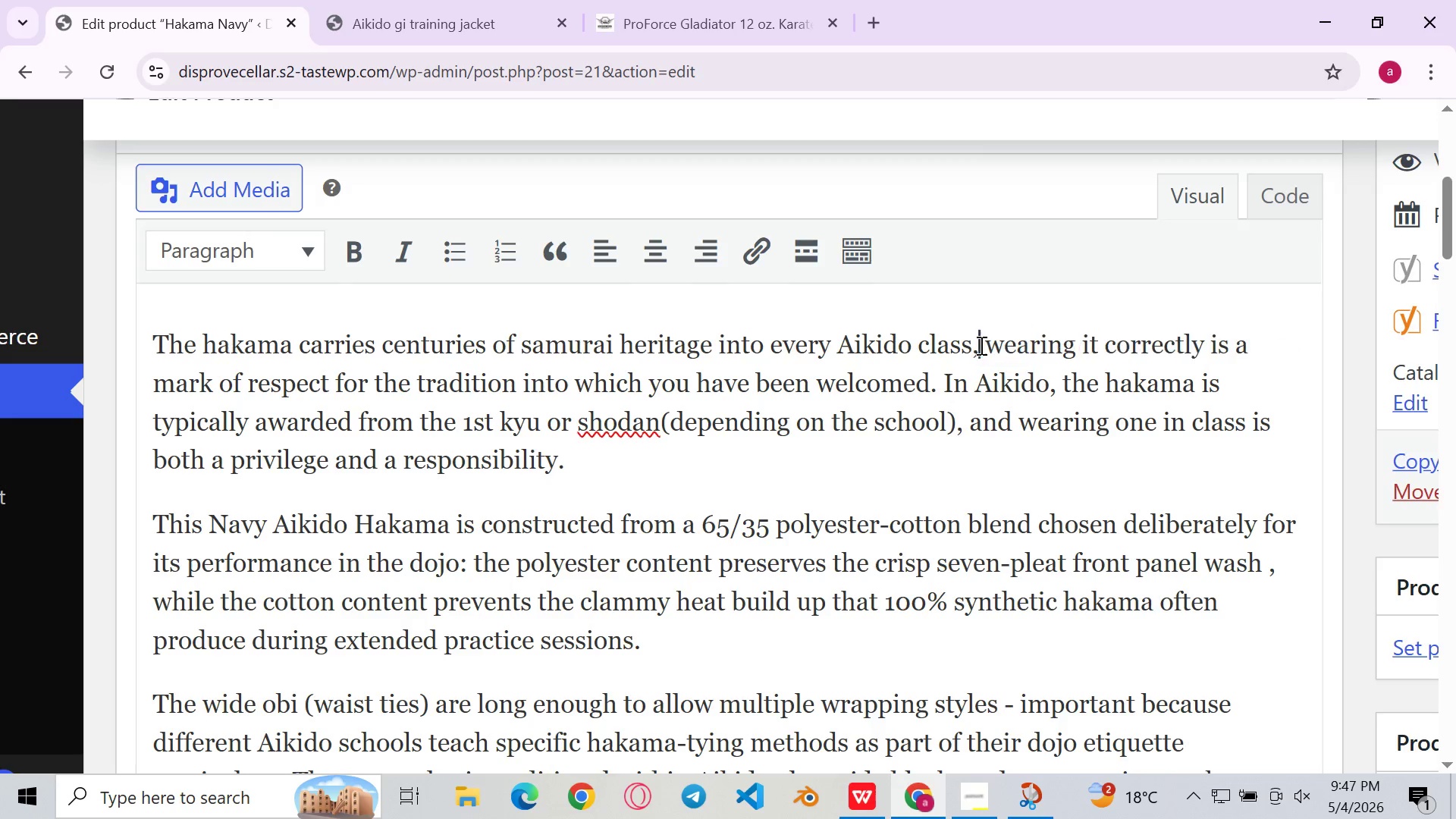 
key(Backspace)
 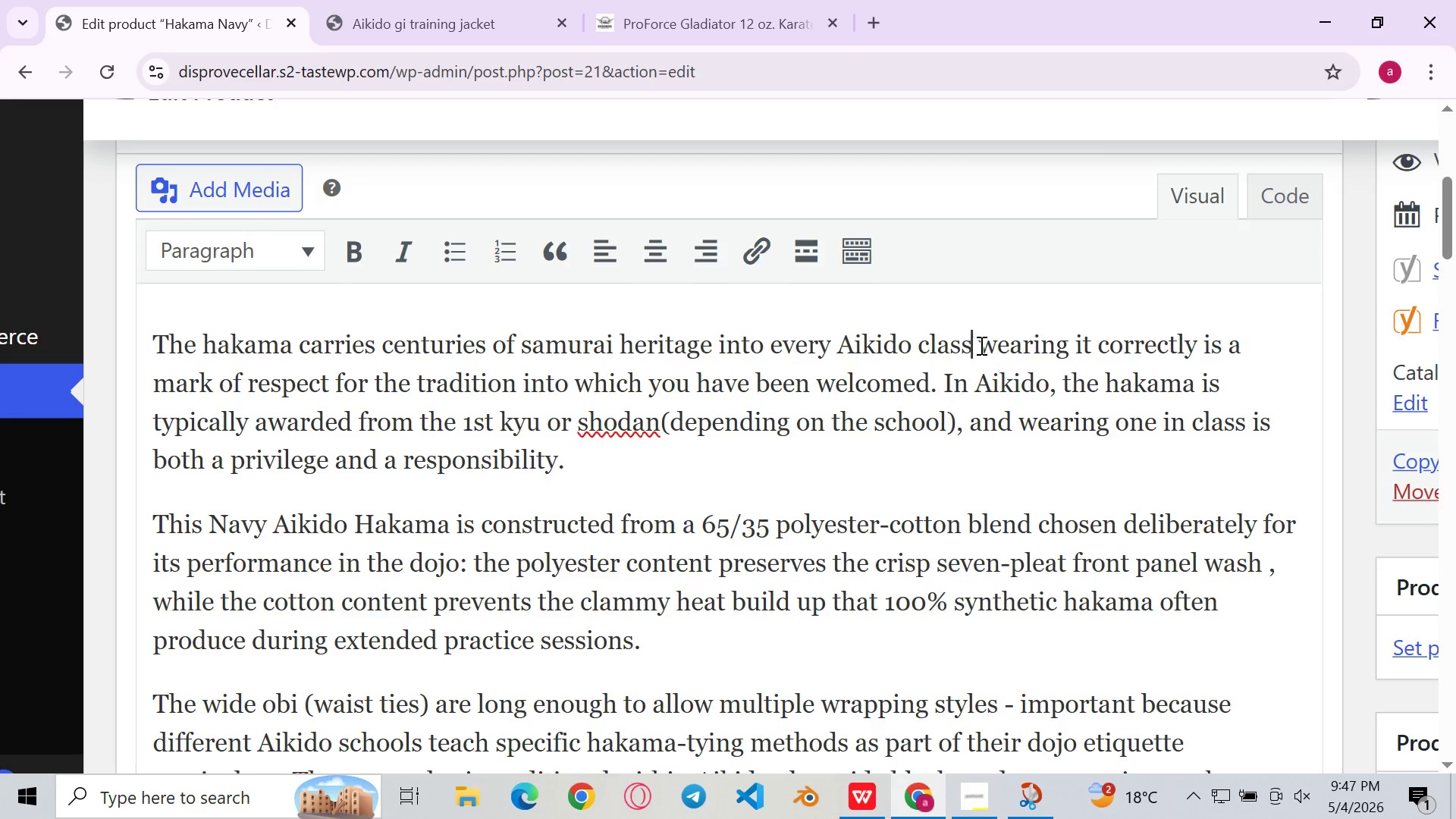 
key(Backspace)
 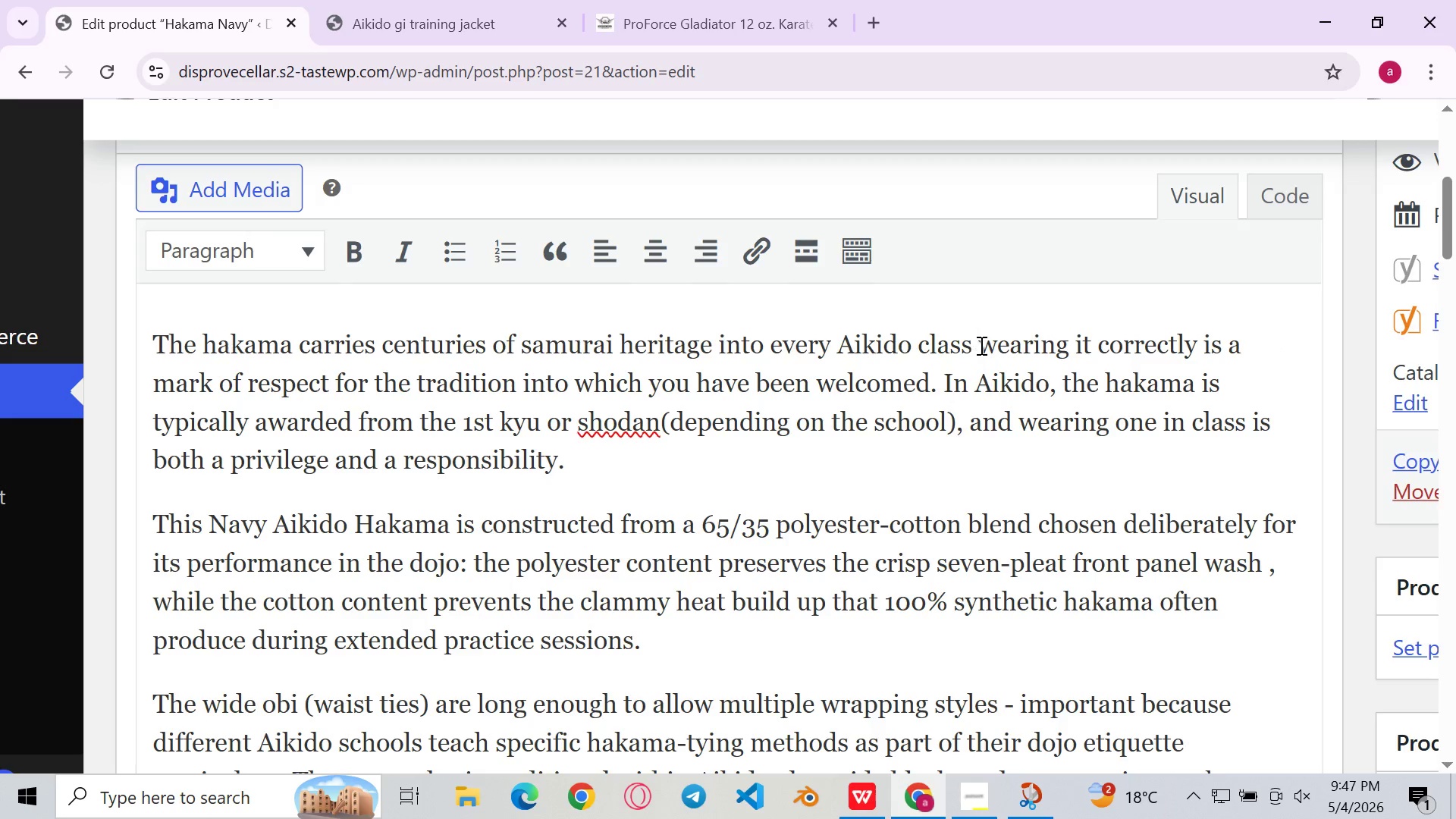 
key(Period)
 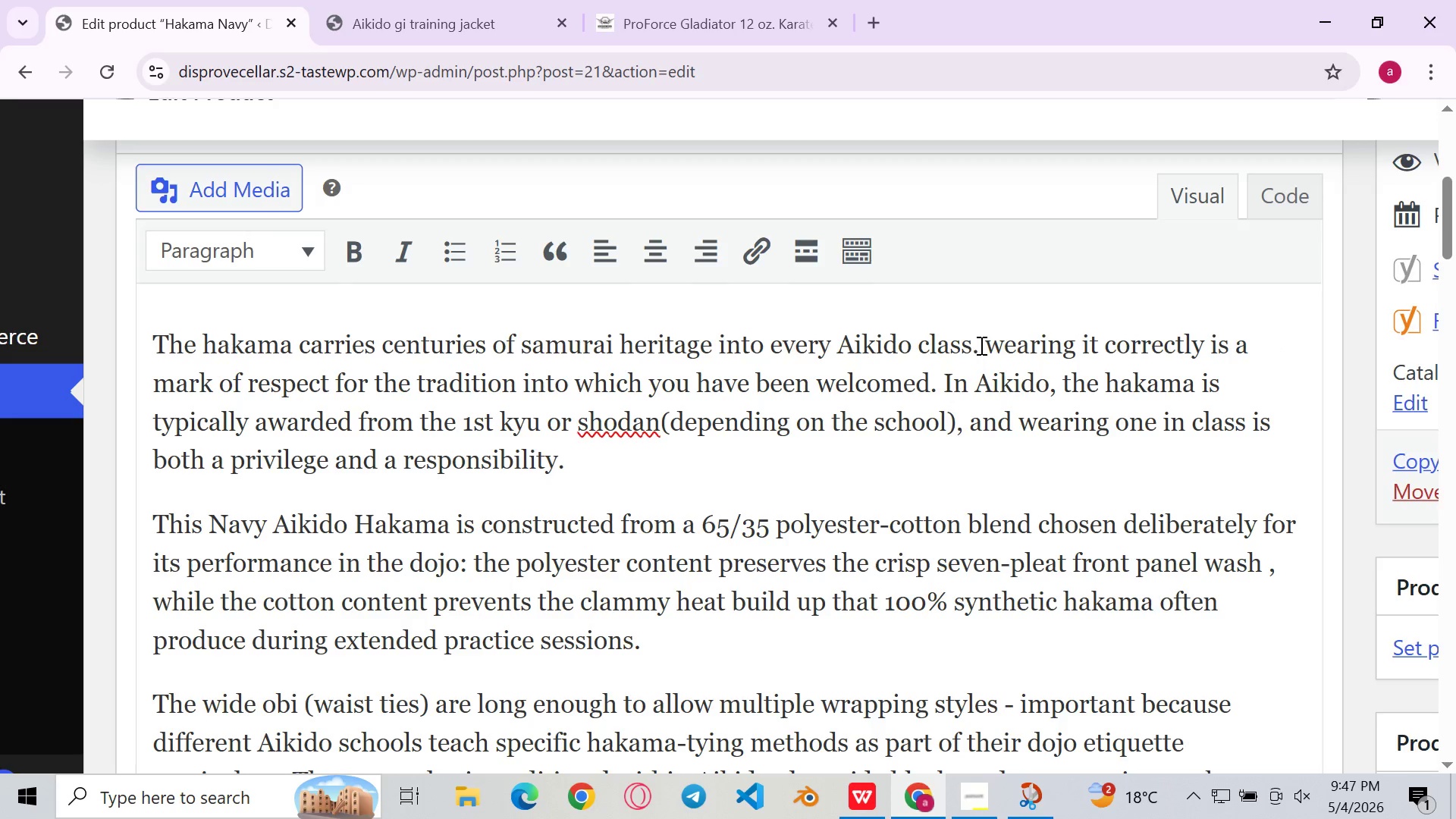 
key(ArrowRight)
 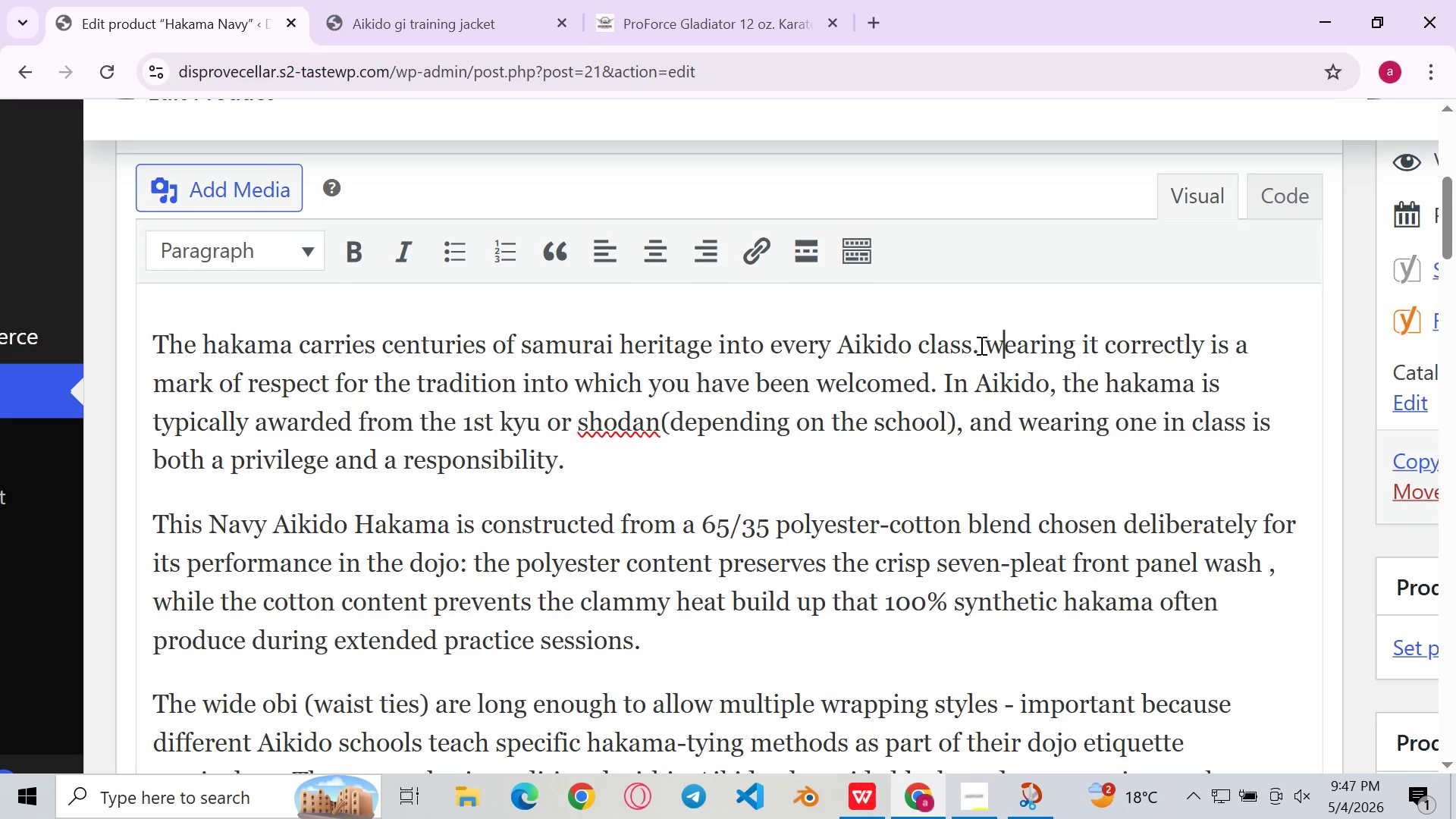 
key(ArrowRight)
 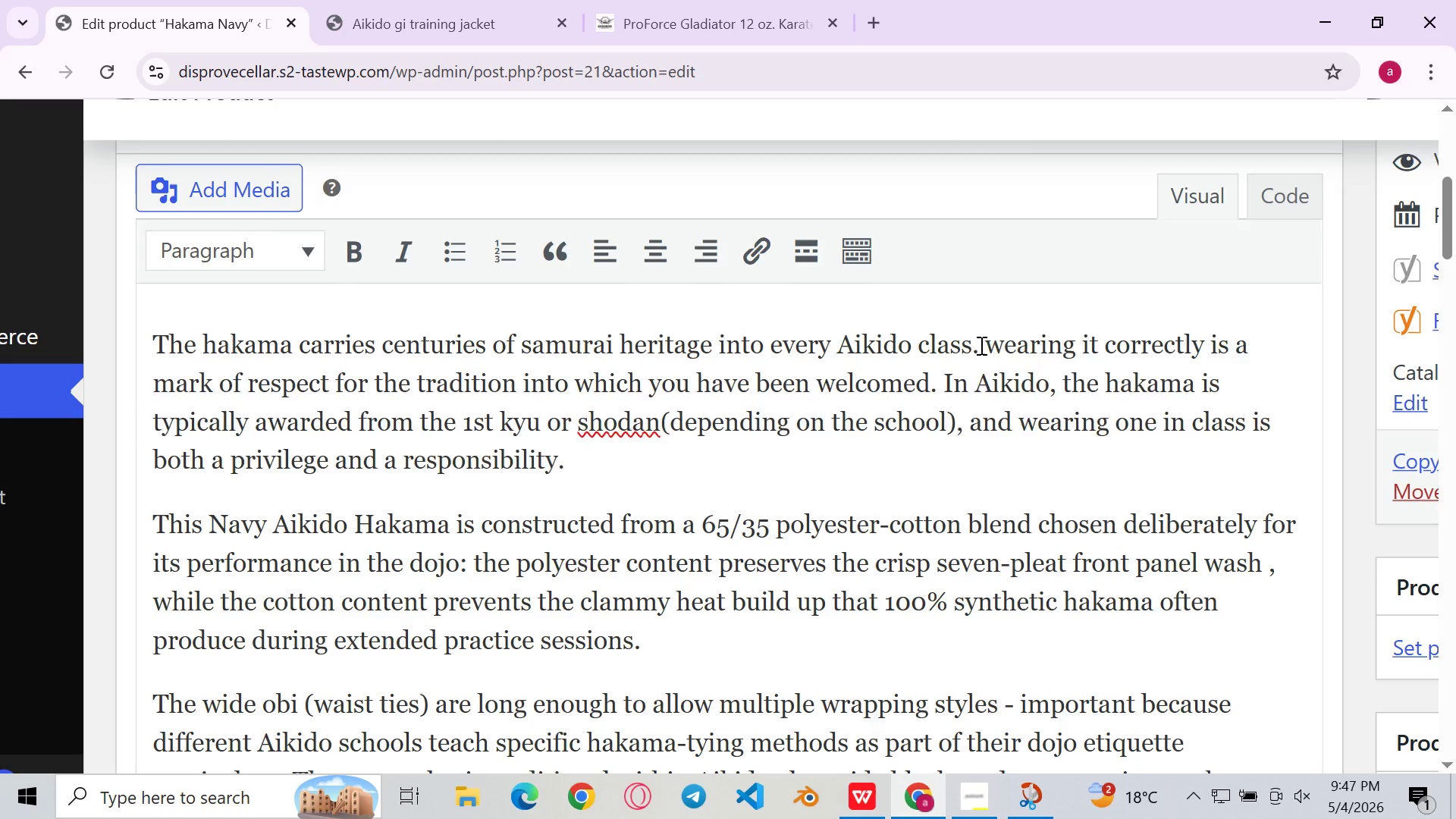 
key(Backspace)
 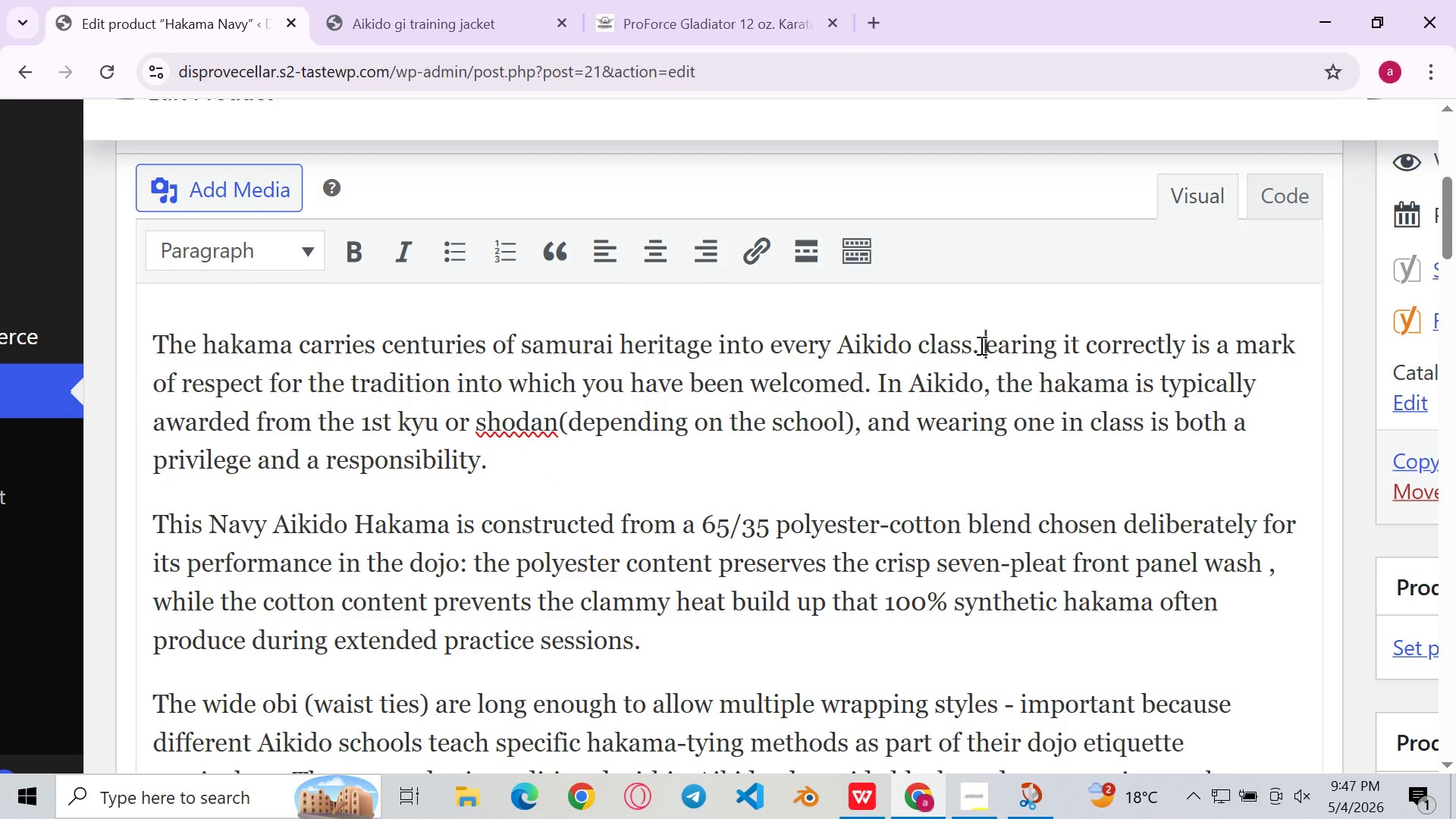 
key(Shift+ShiftLeft)
 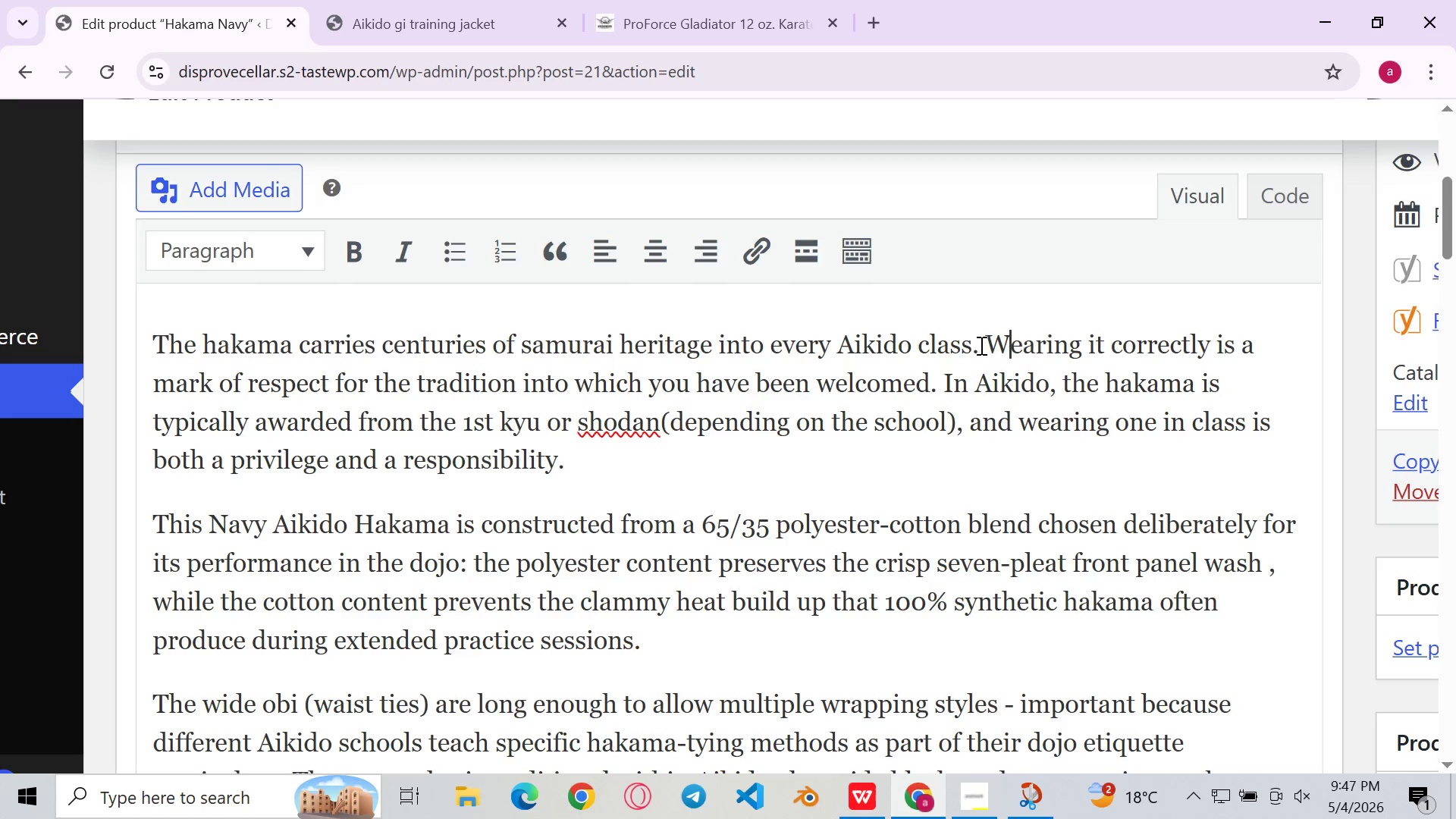 
key(Shift+W)
 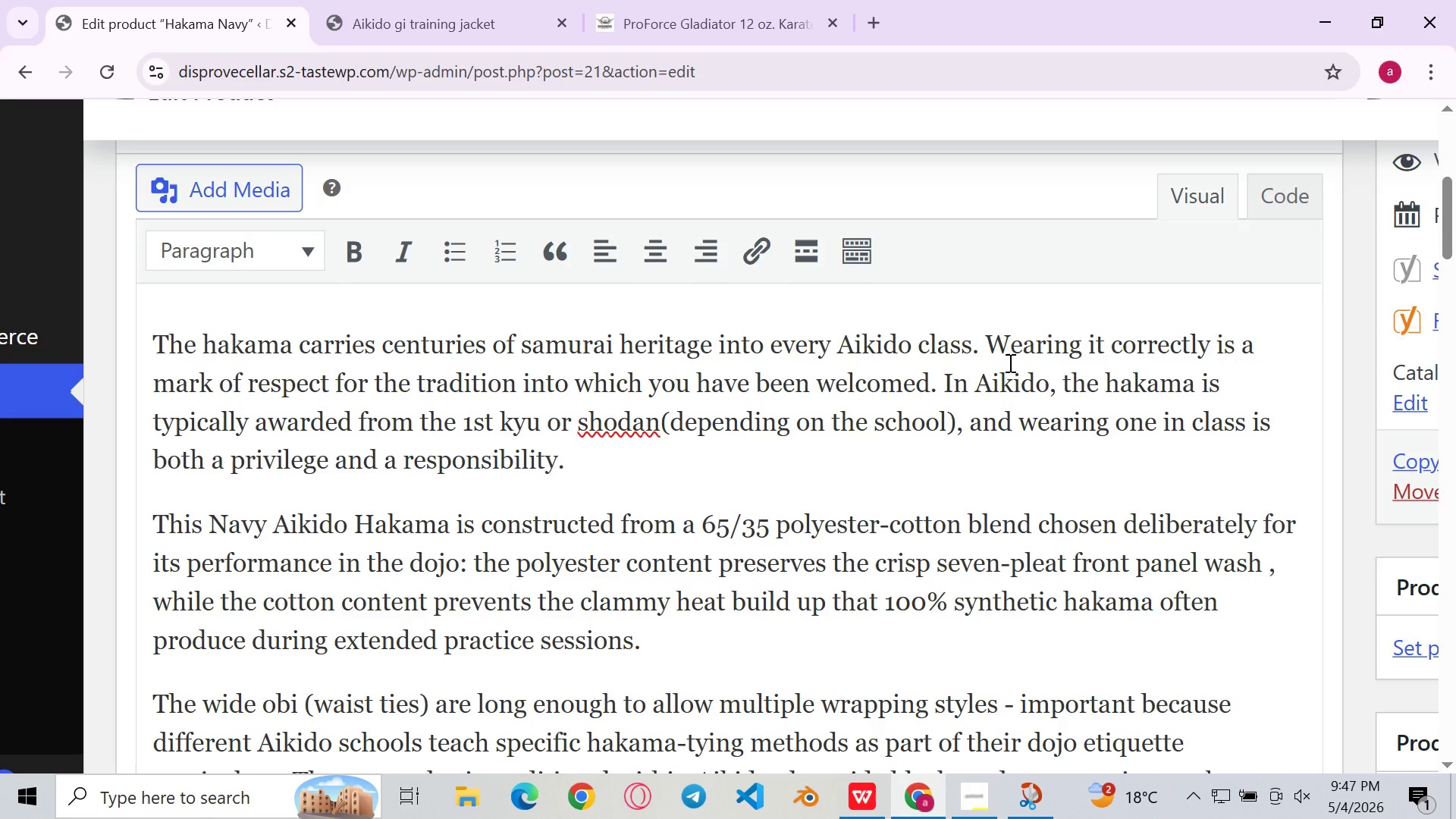 
left_click([1009, 362])
 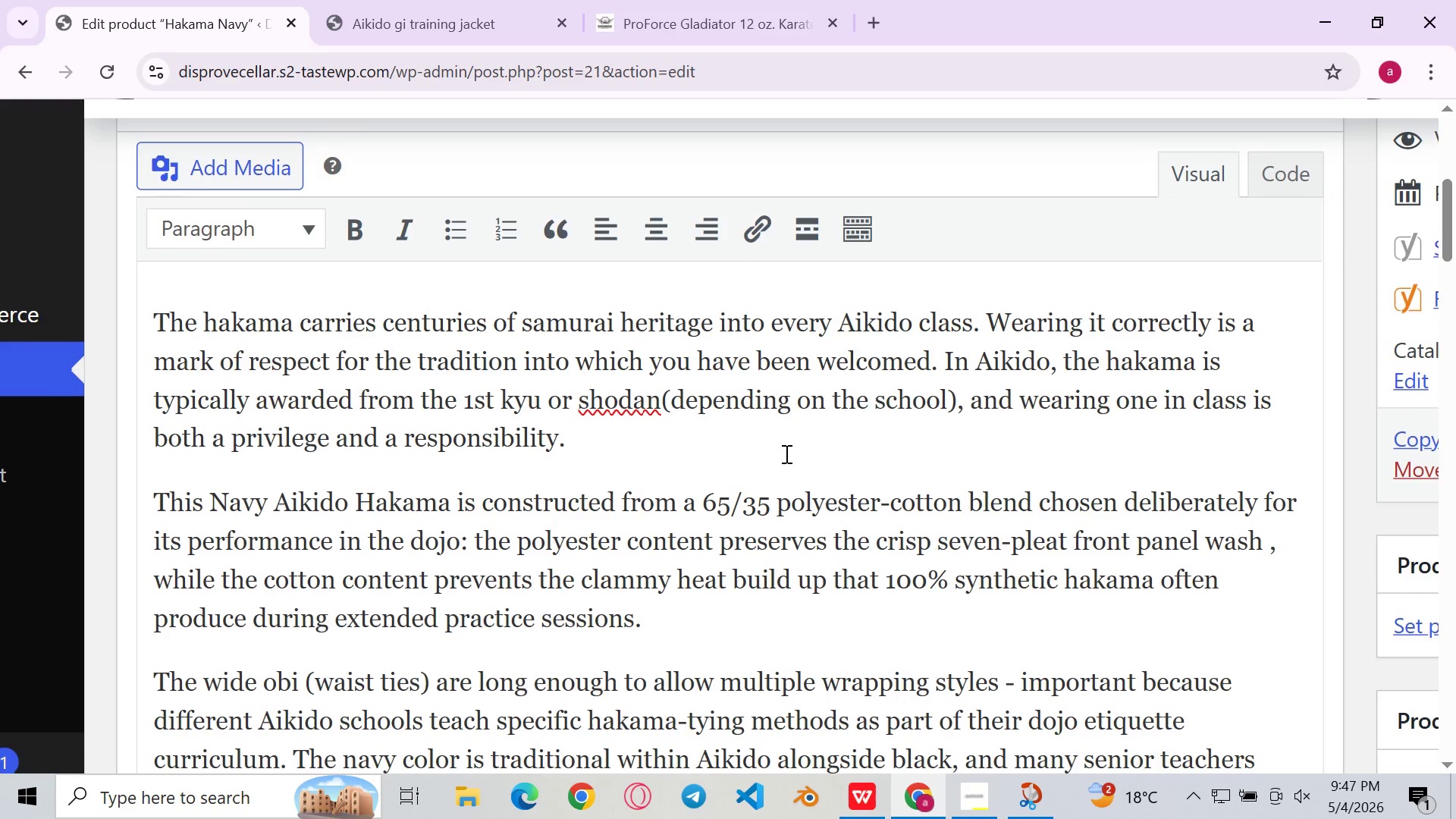 
left_click([829, 431])
 